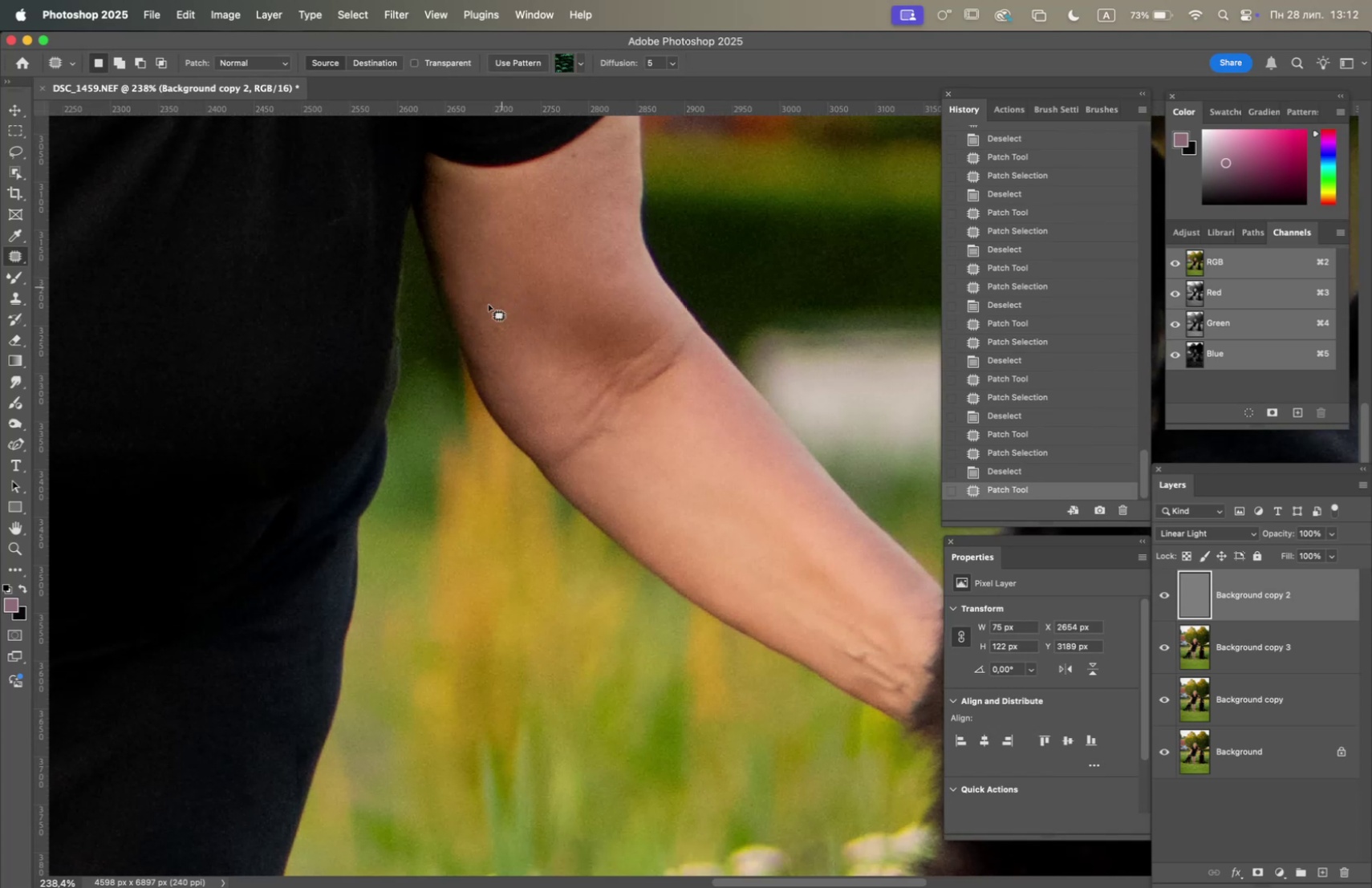 
left_click_drag(start_coordinate=[488, 306], to_coordinate=[503, 220])
 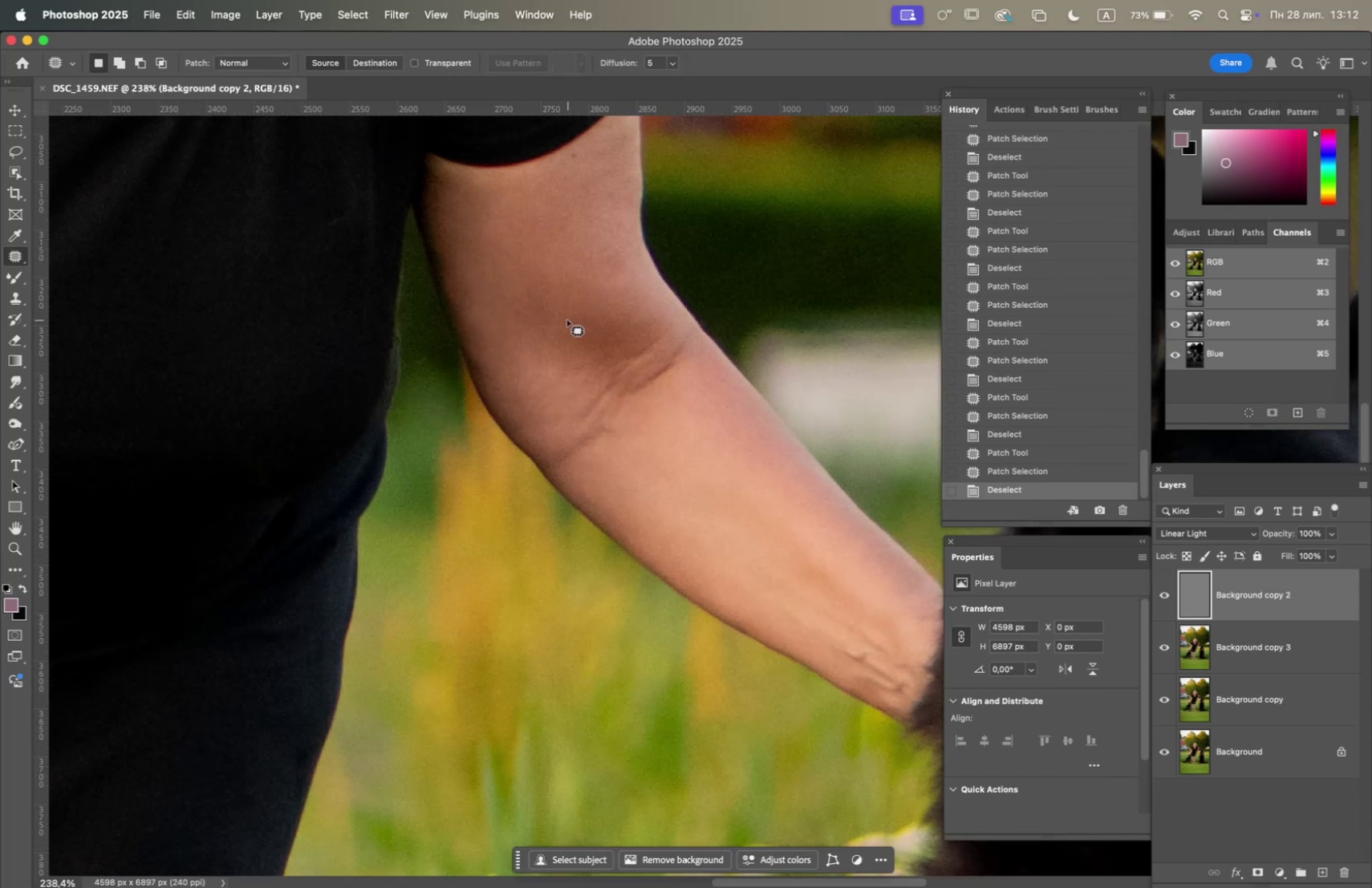 
hold_key(key=OptionLeft, duration=0.54)
scroll: coordinate [569, 330], scroll_direction: up, amount: 3.0
 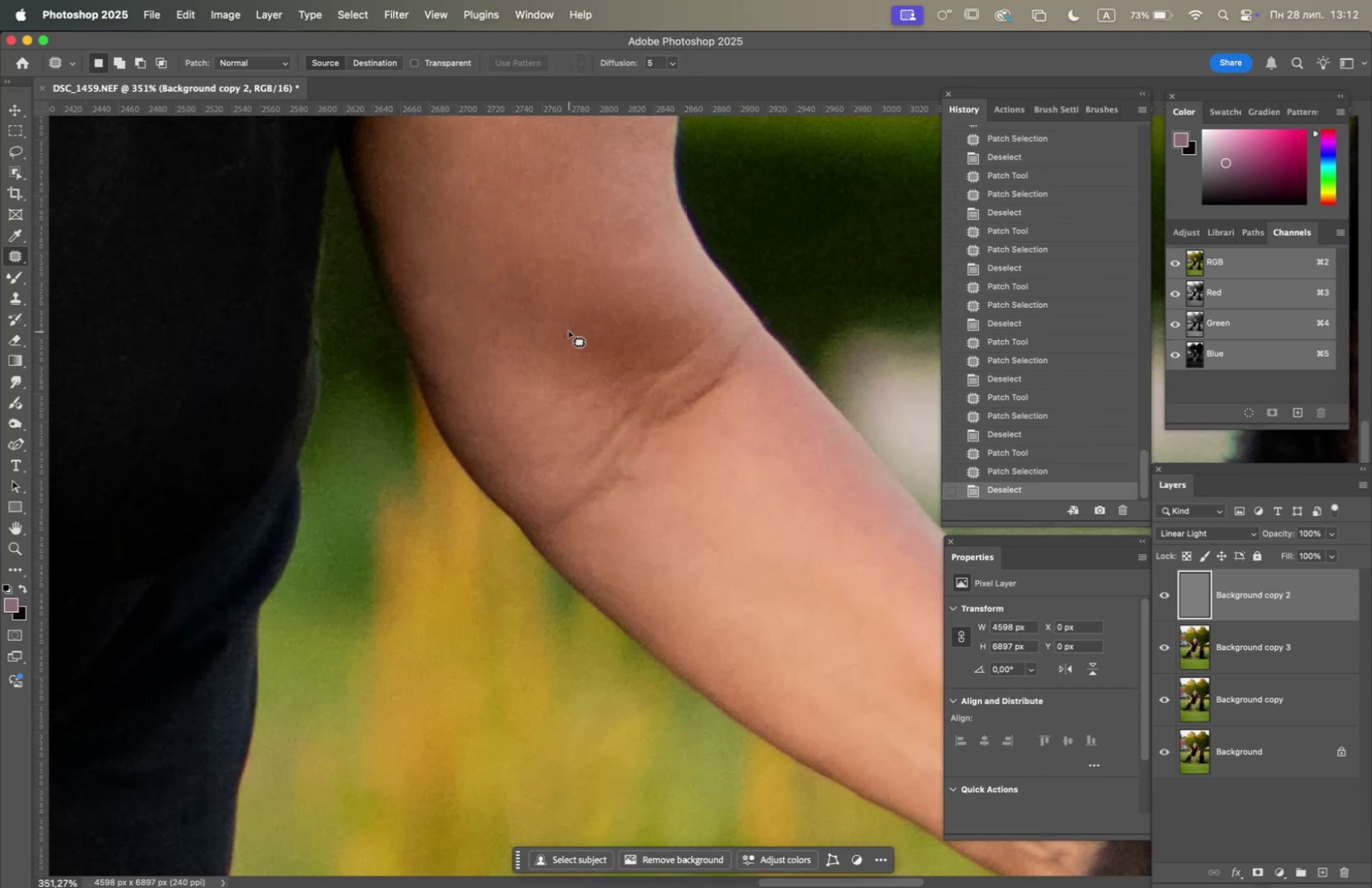 
hold_key(key=Space, duration=0.7)
 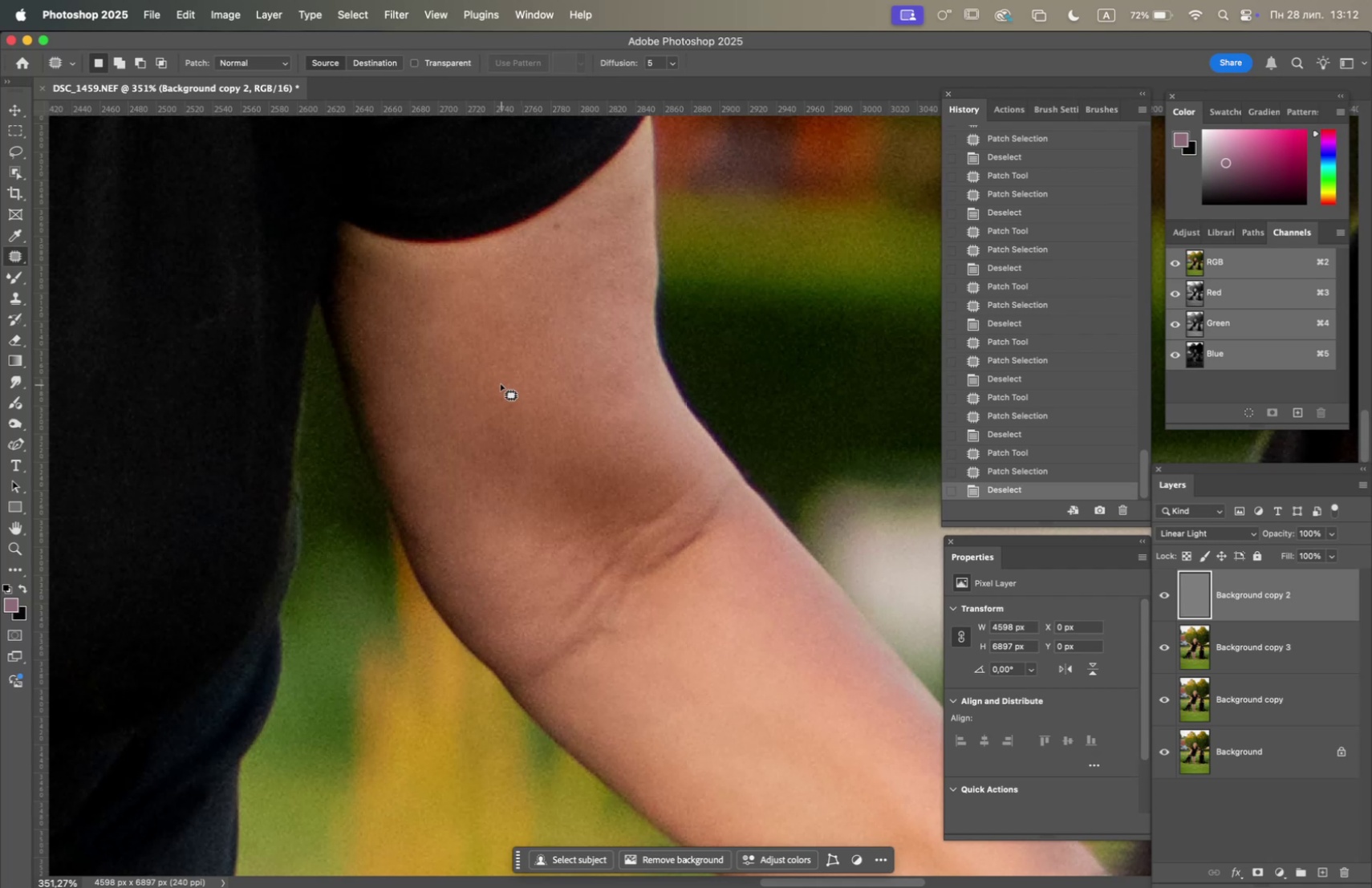 
left_click_drag(start_coordinate=[561, 324], to_coordinate=[542, 477])
 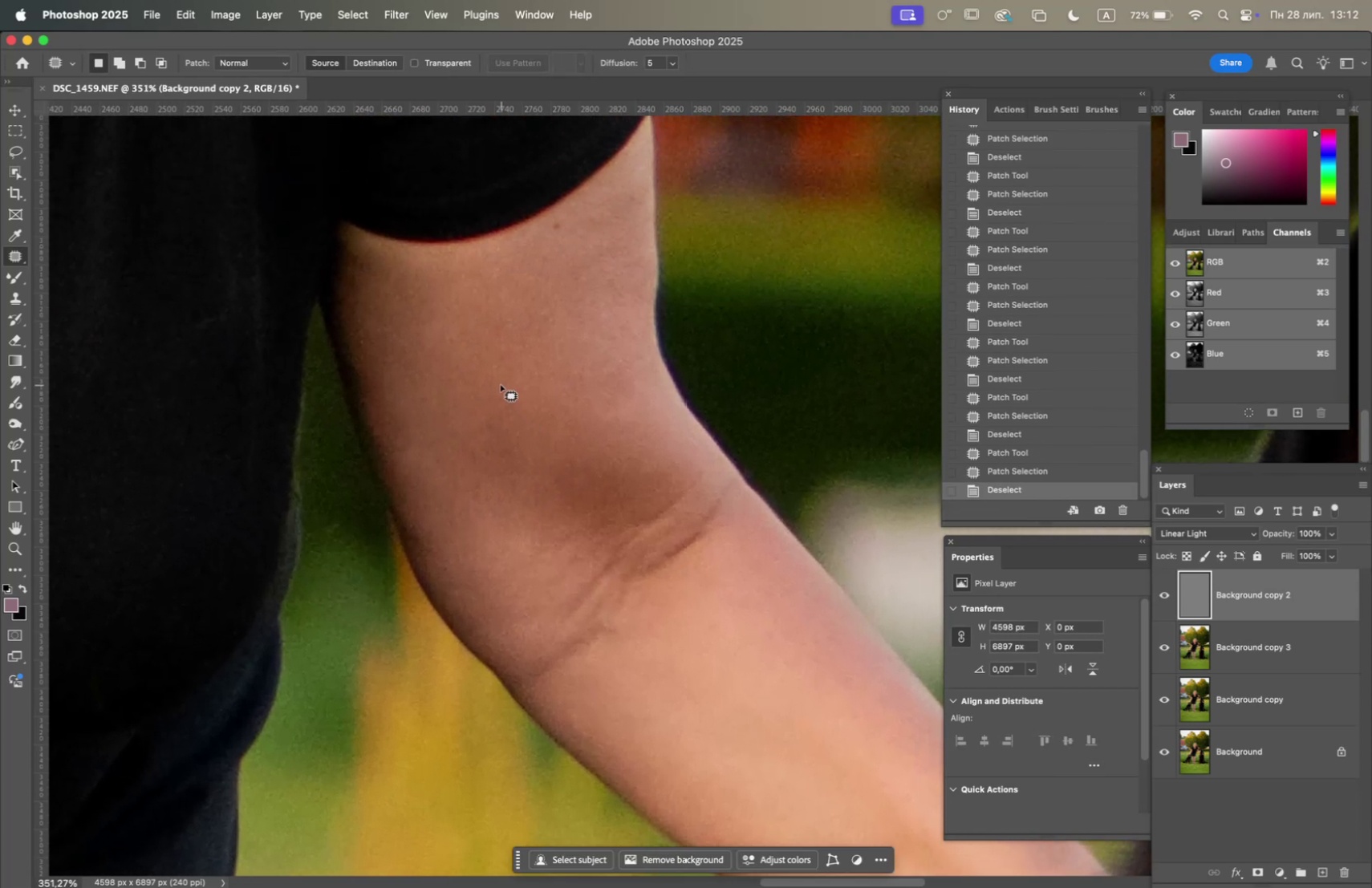 
left_click_drag(start_coordinate=[503, 380], to_coordinate=[509, 382])
 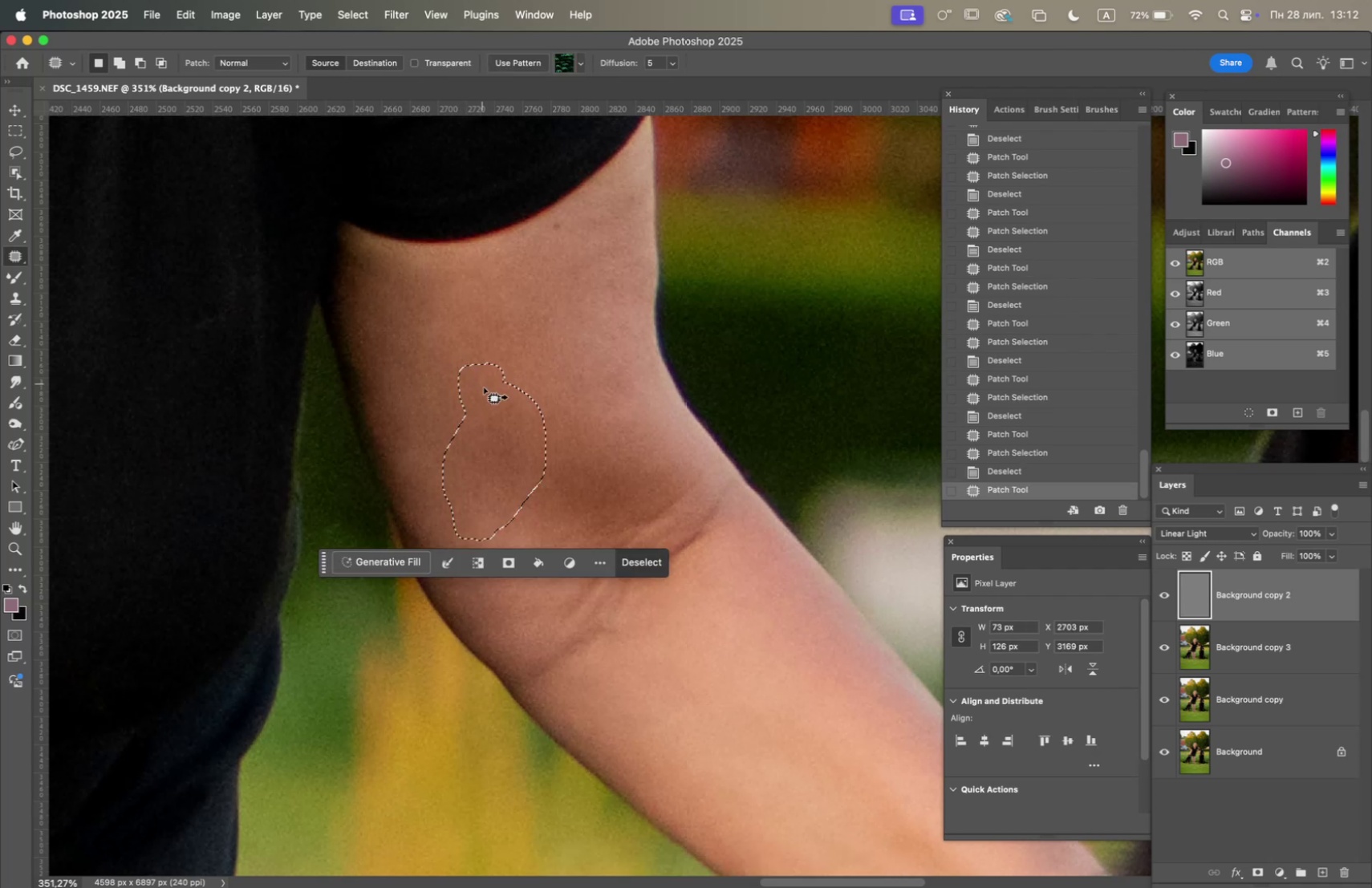 
left_click_drag(start_coordinate=[489, 400], to_coordinate=[424, 298])
 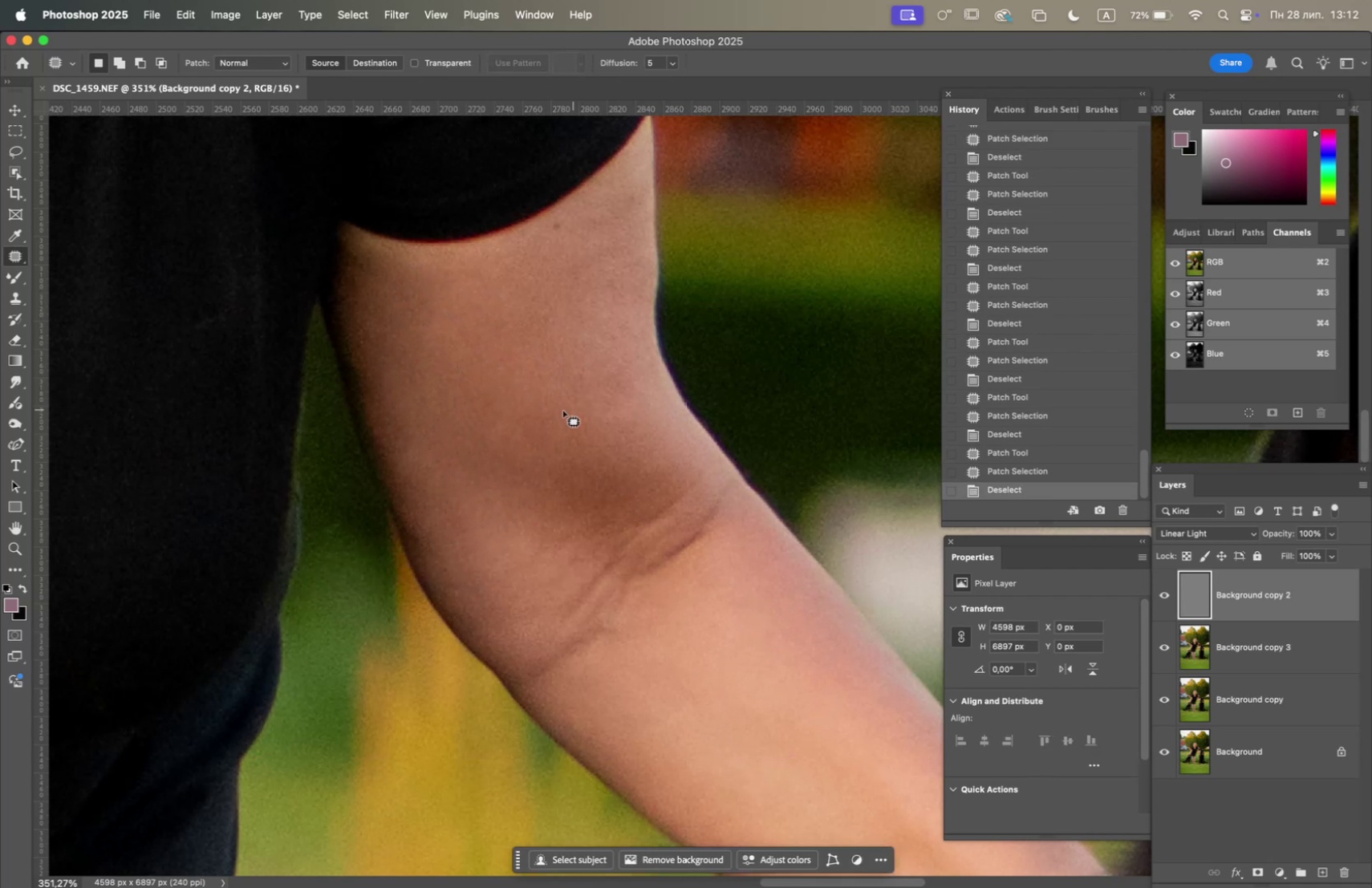 
left_click_drag(start_coordinate=[516, 416], to_coordinate=[542, 439])
 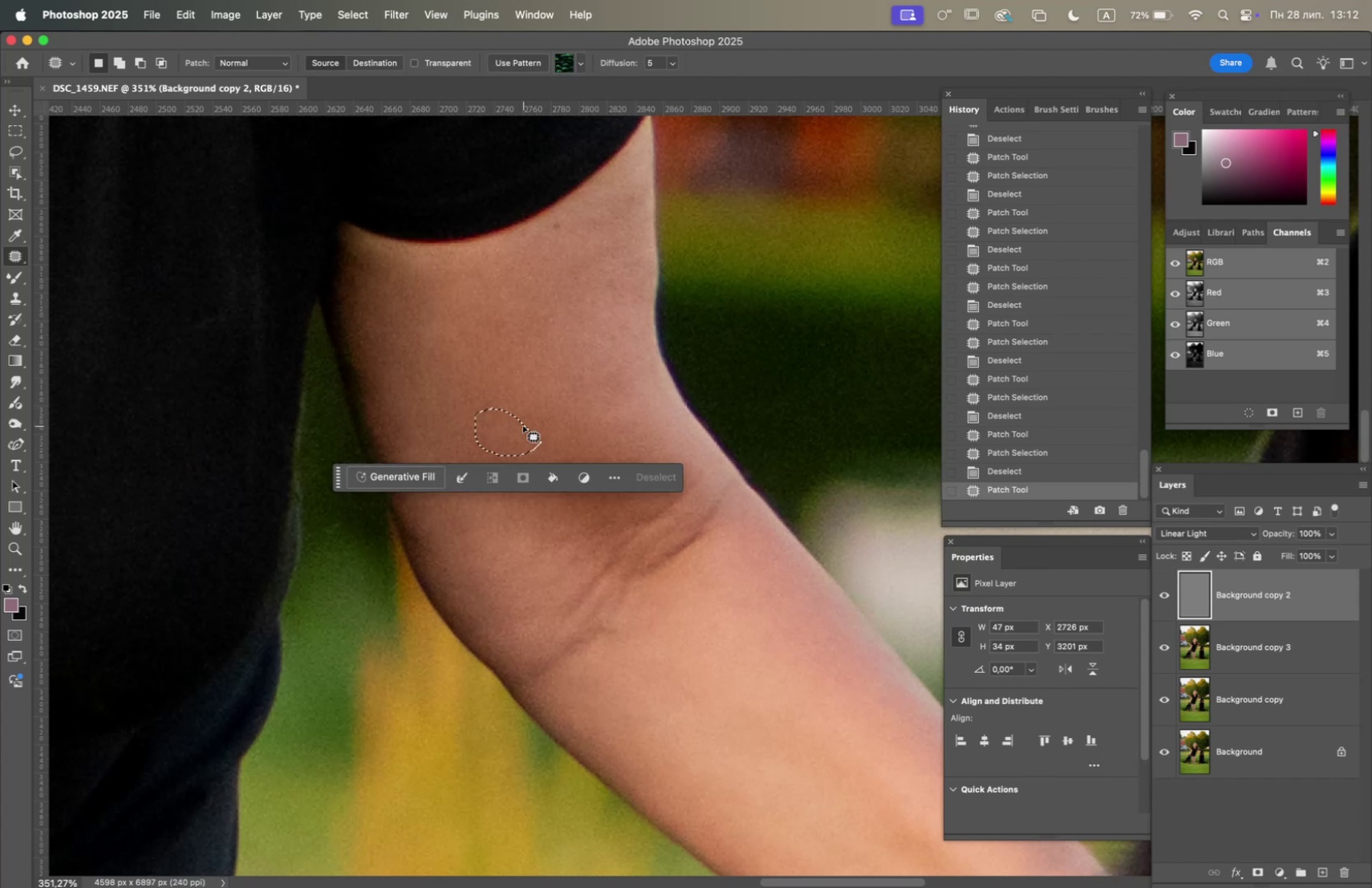 
left_click_drag(start_coordinate=[522, 424], to_coordinate=[562, 379])
 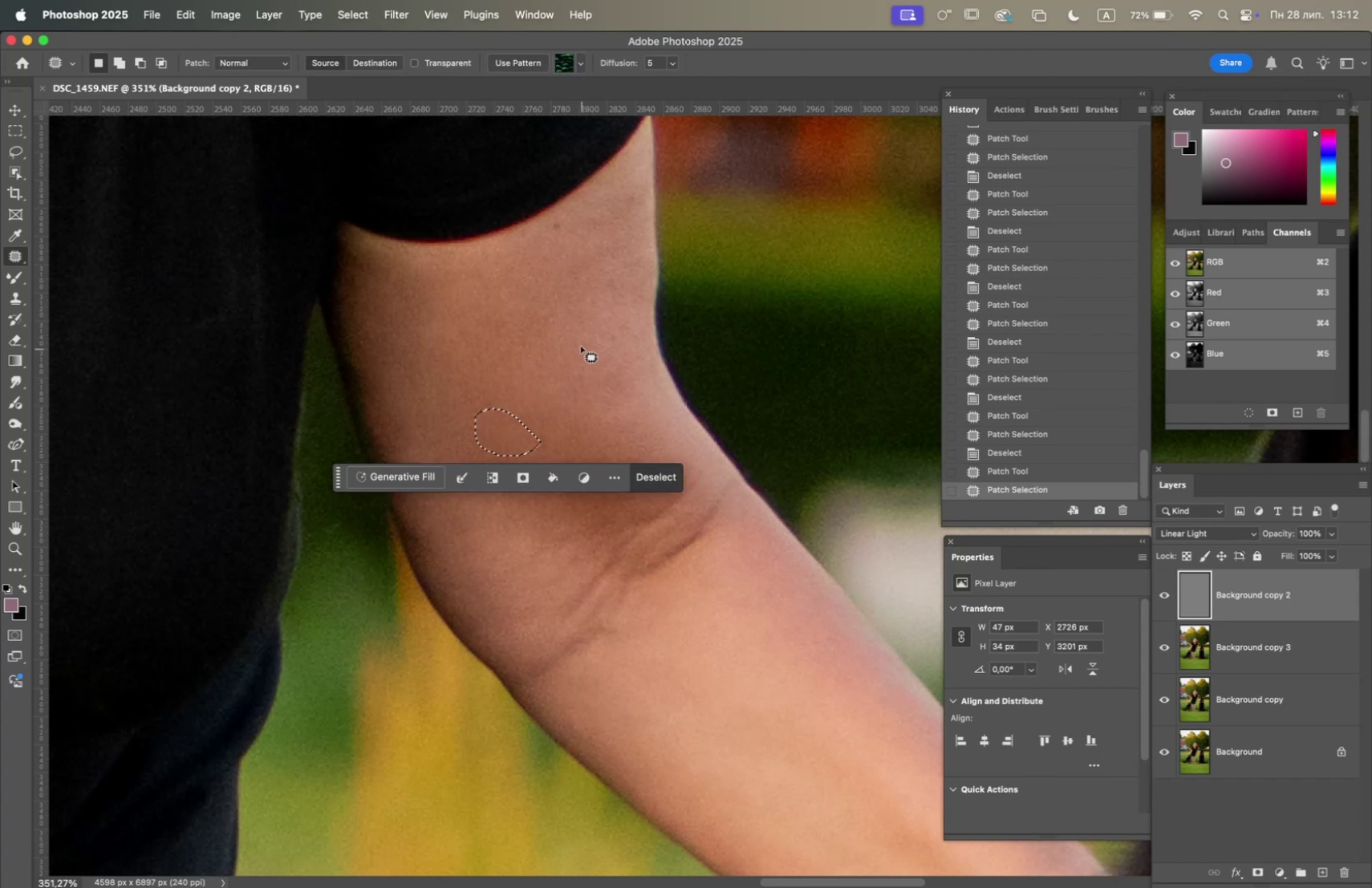 
left_click([580, 345])
 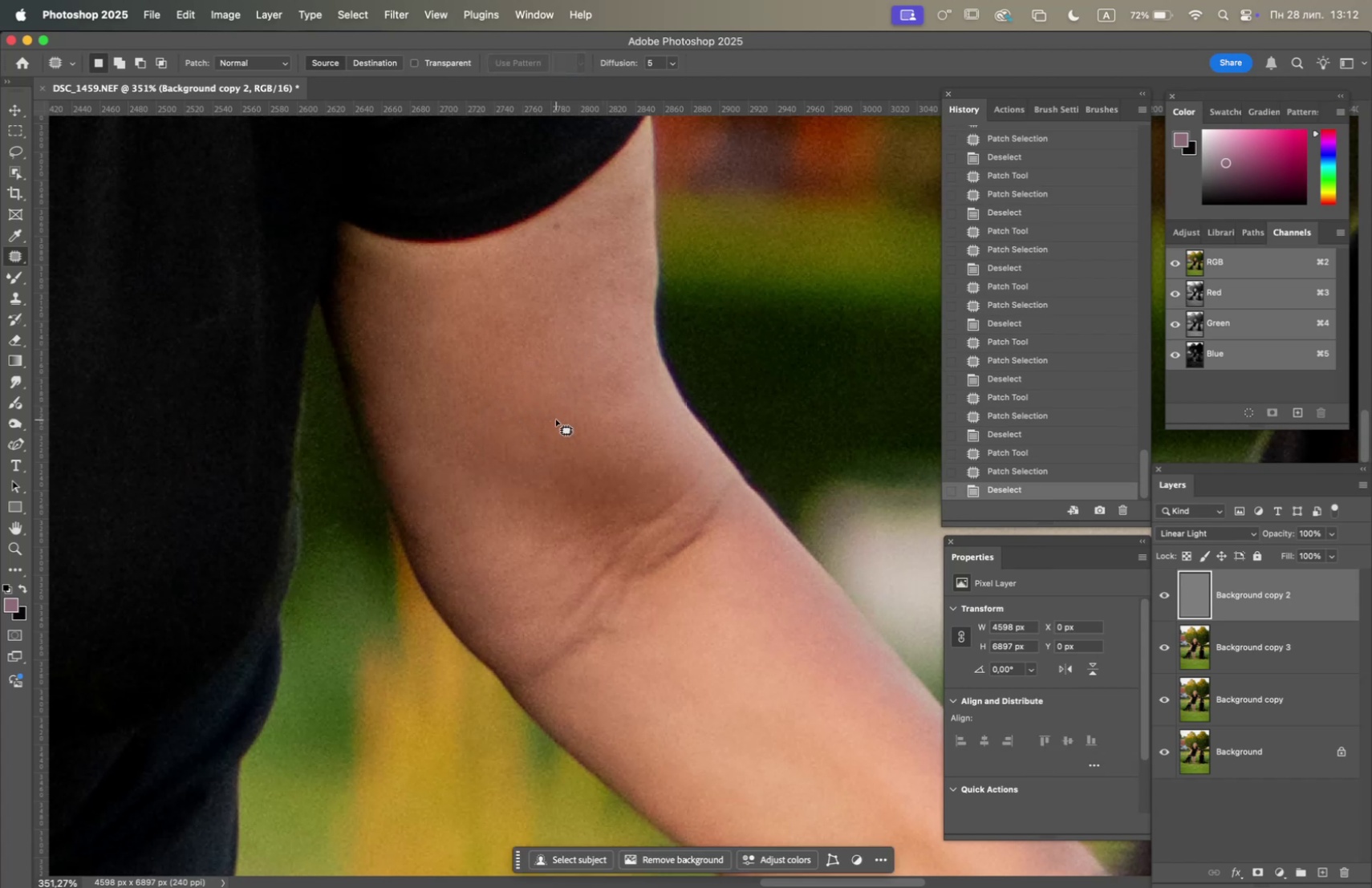 
left_click_drag(start_coordinate=[542, 419], to_coordinate=[550, 427])
 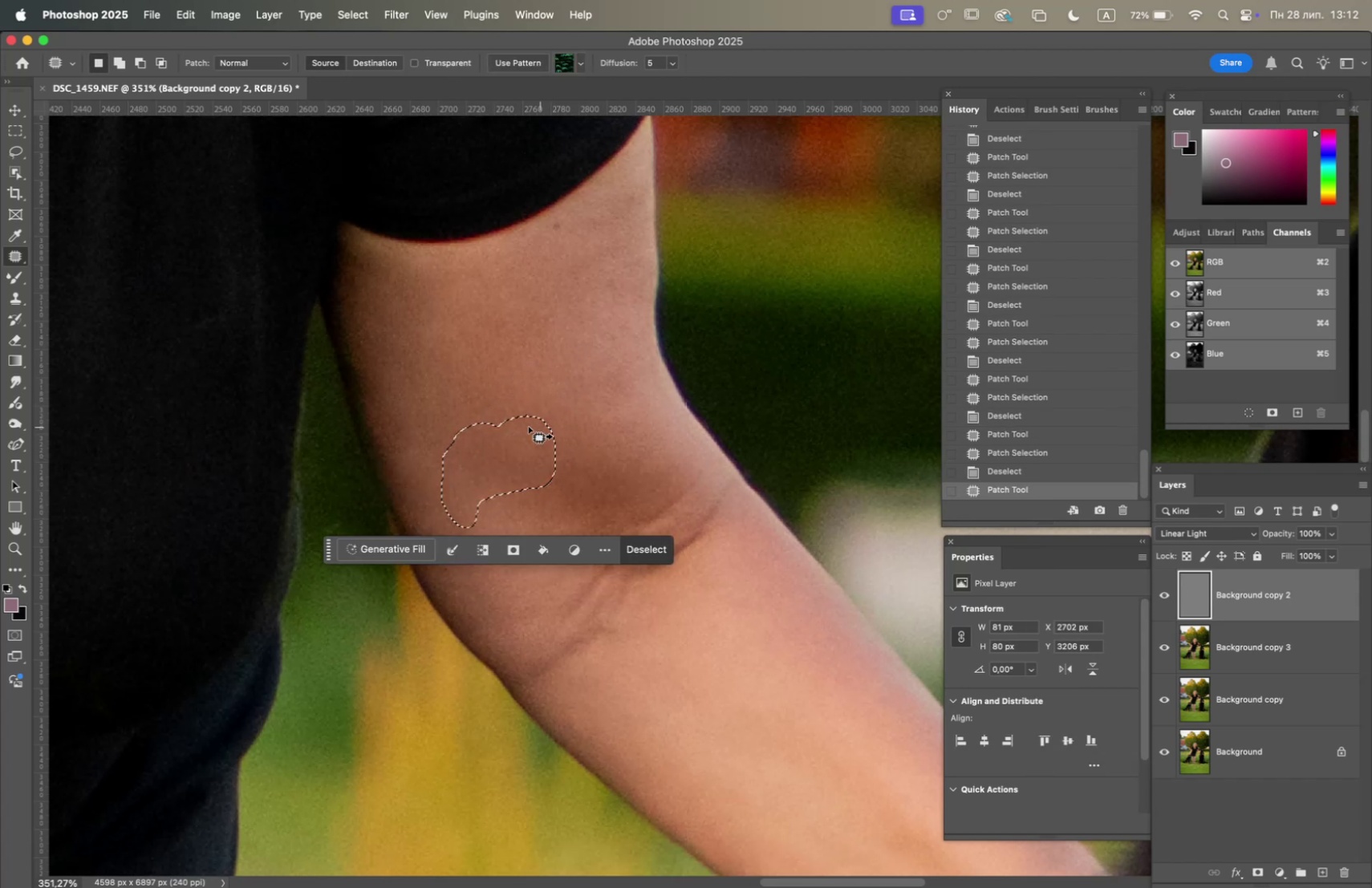 
left_click_drag(start_coordinate=[513, 434], to_coordinate=[454, 303])
 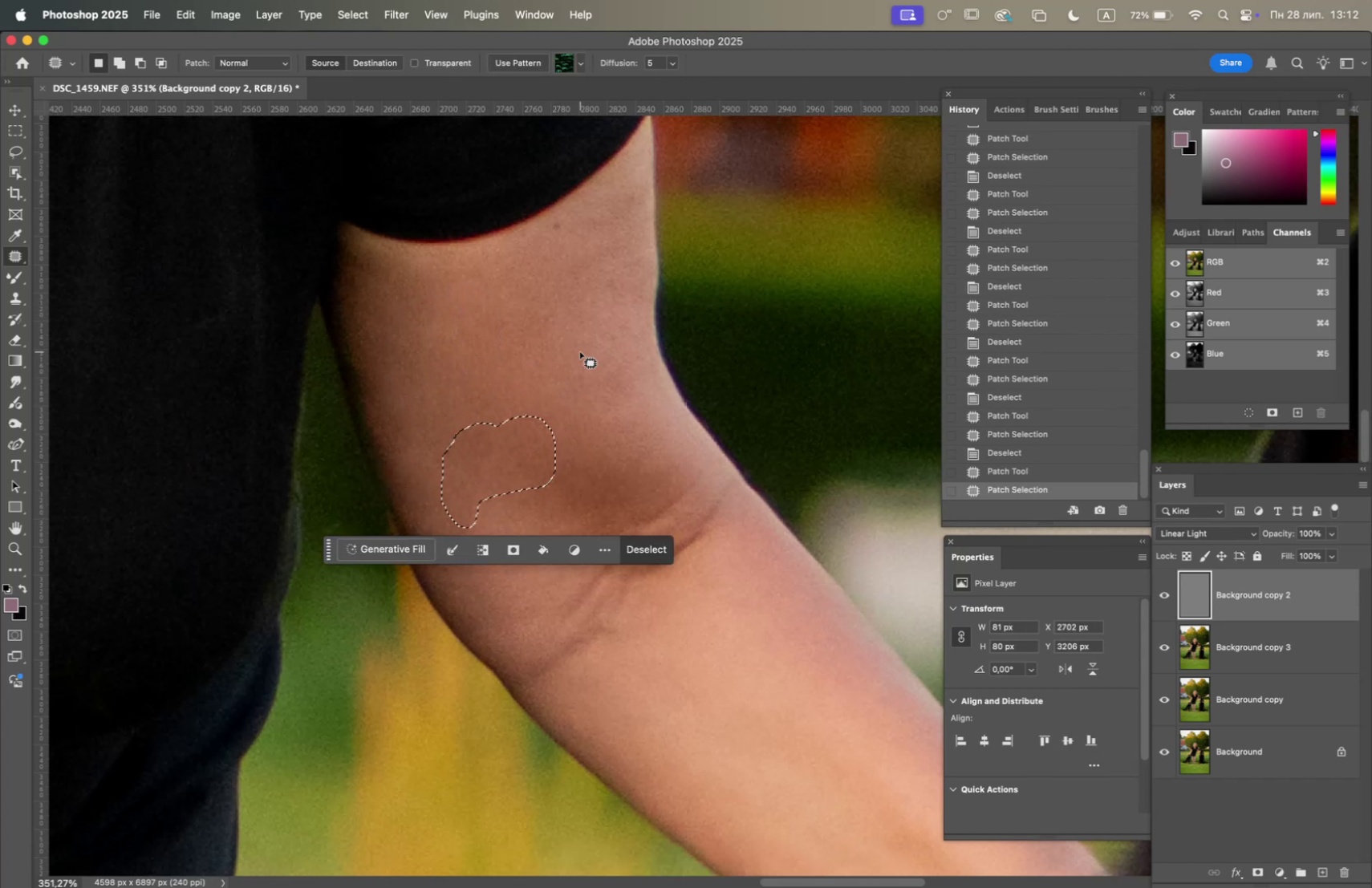 
left_click([580, 350])
 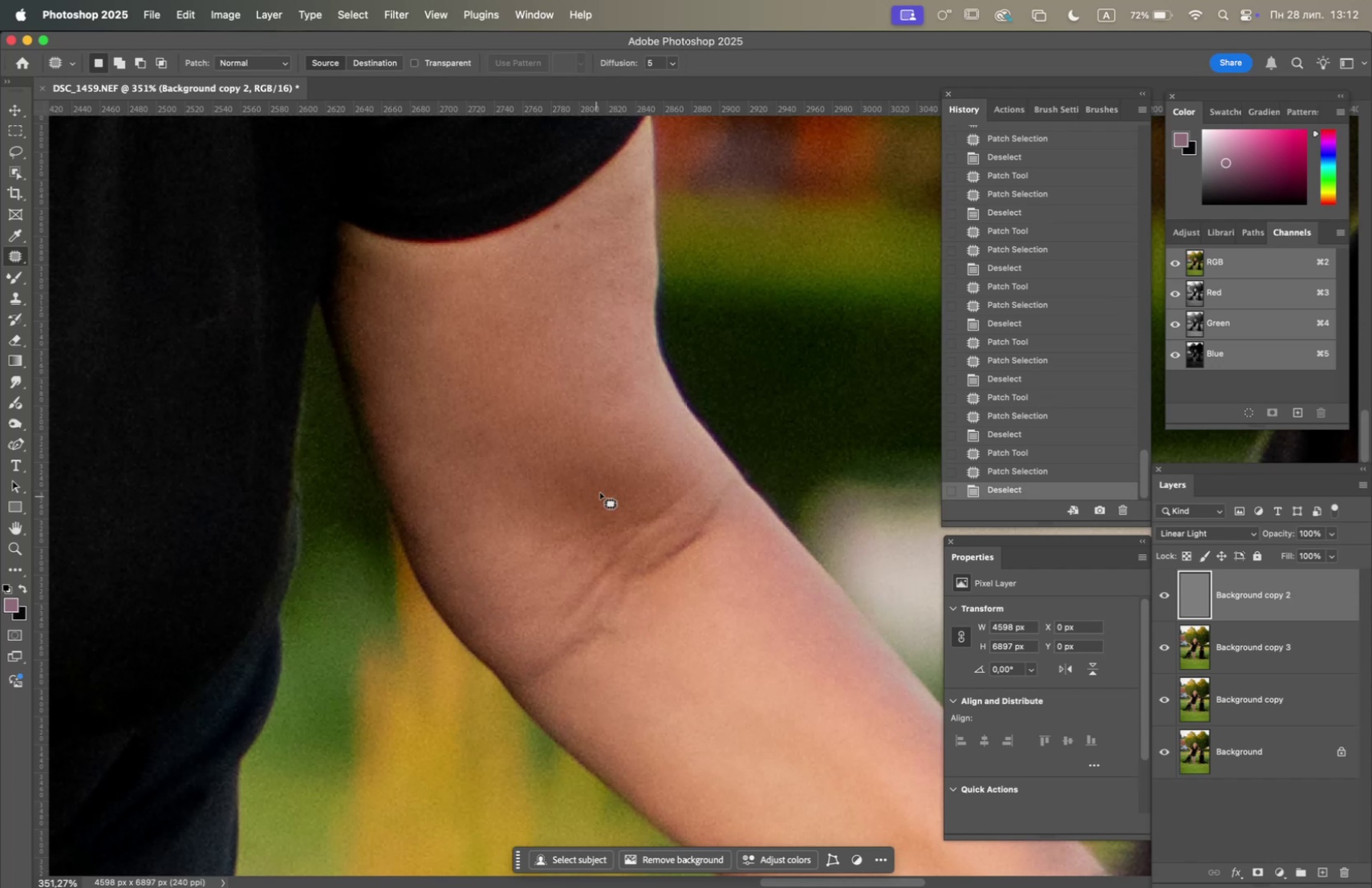 
left_click_drag(start_coordinate=[603, 478], to_coordinate=[605, 485])
 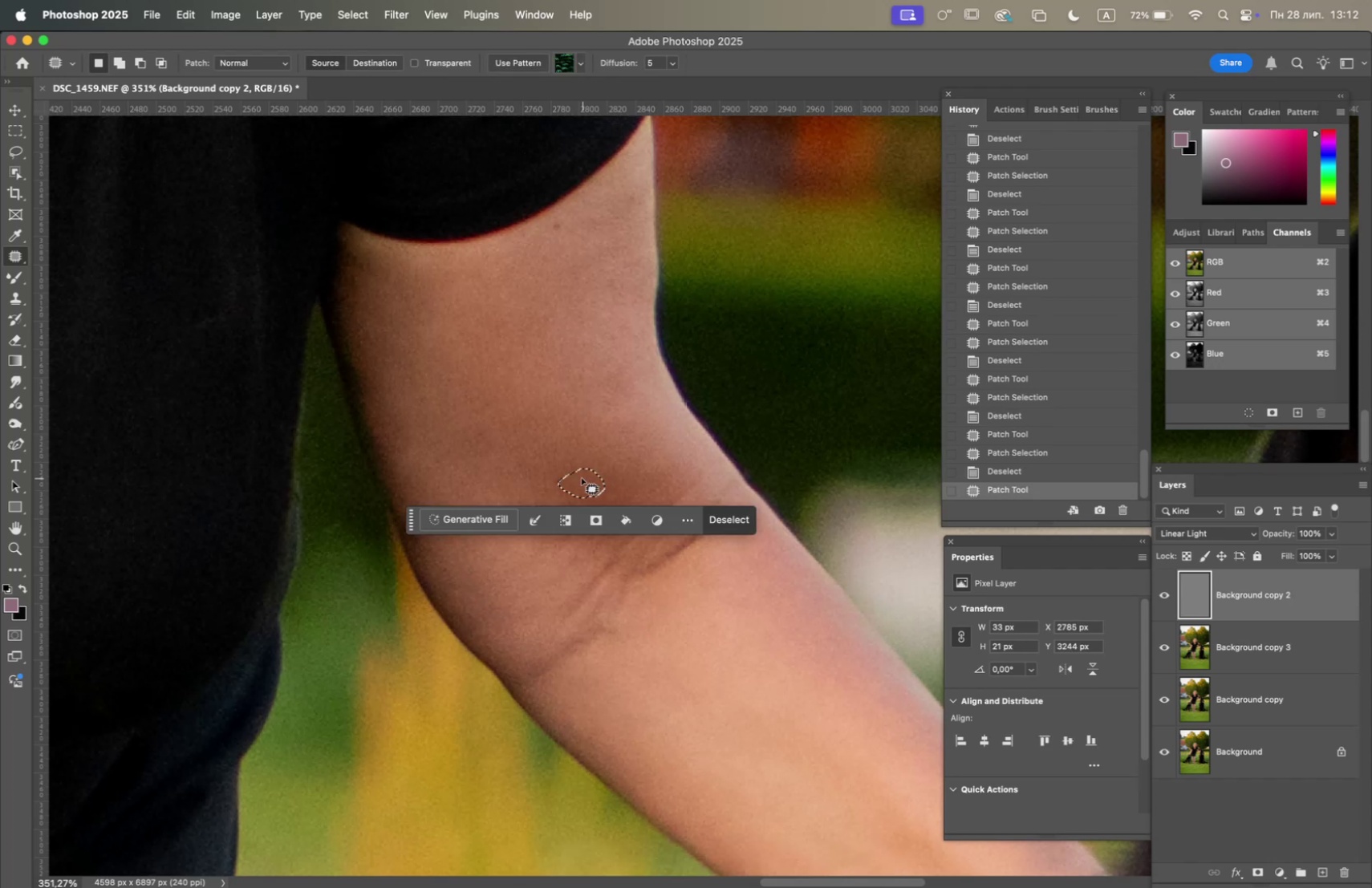 
left_click_drag(start_coordinate=[582, 476], to_coordinate=[629, 427])
 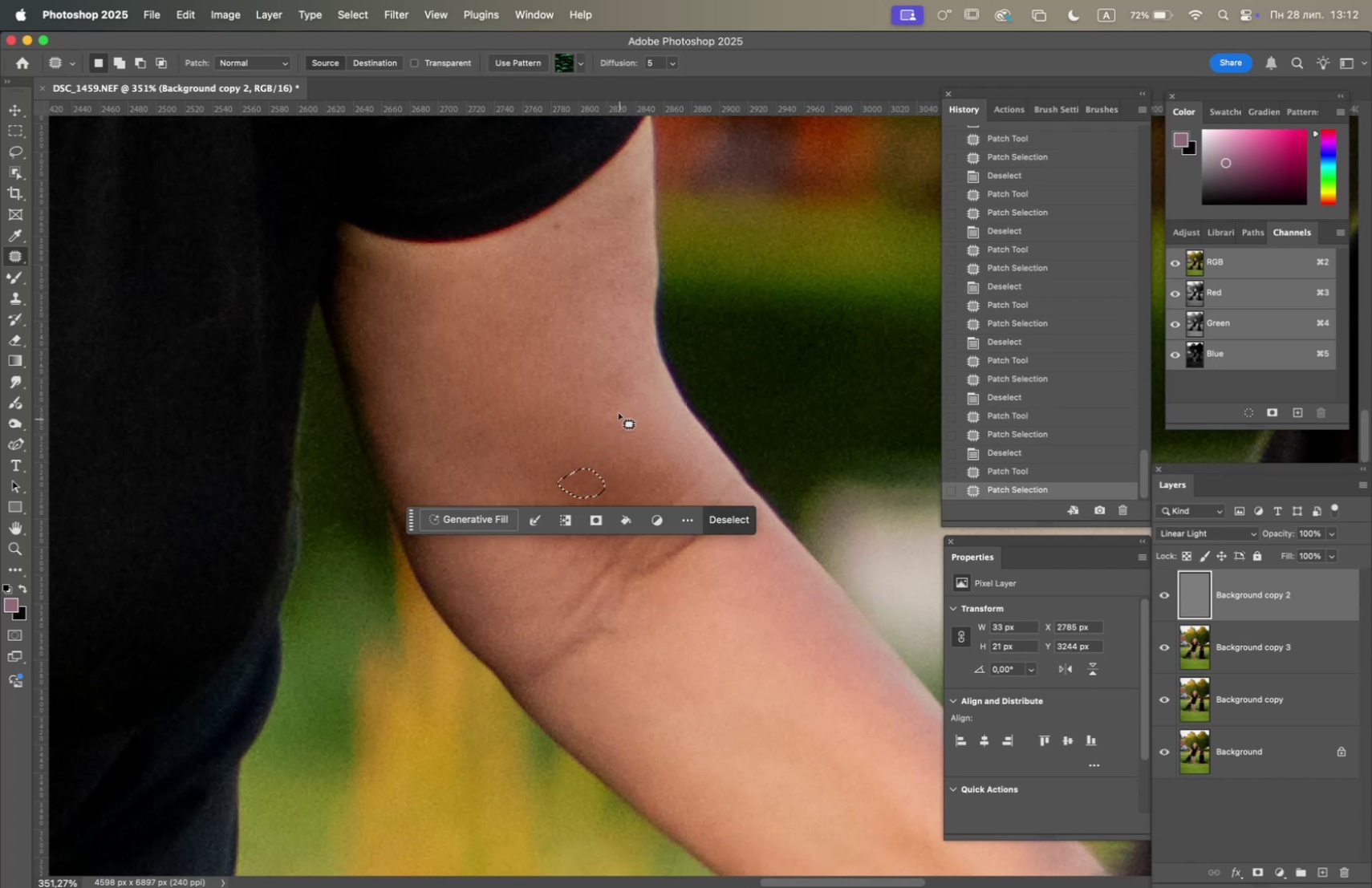 
left_click([618, 409])
 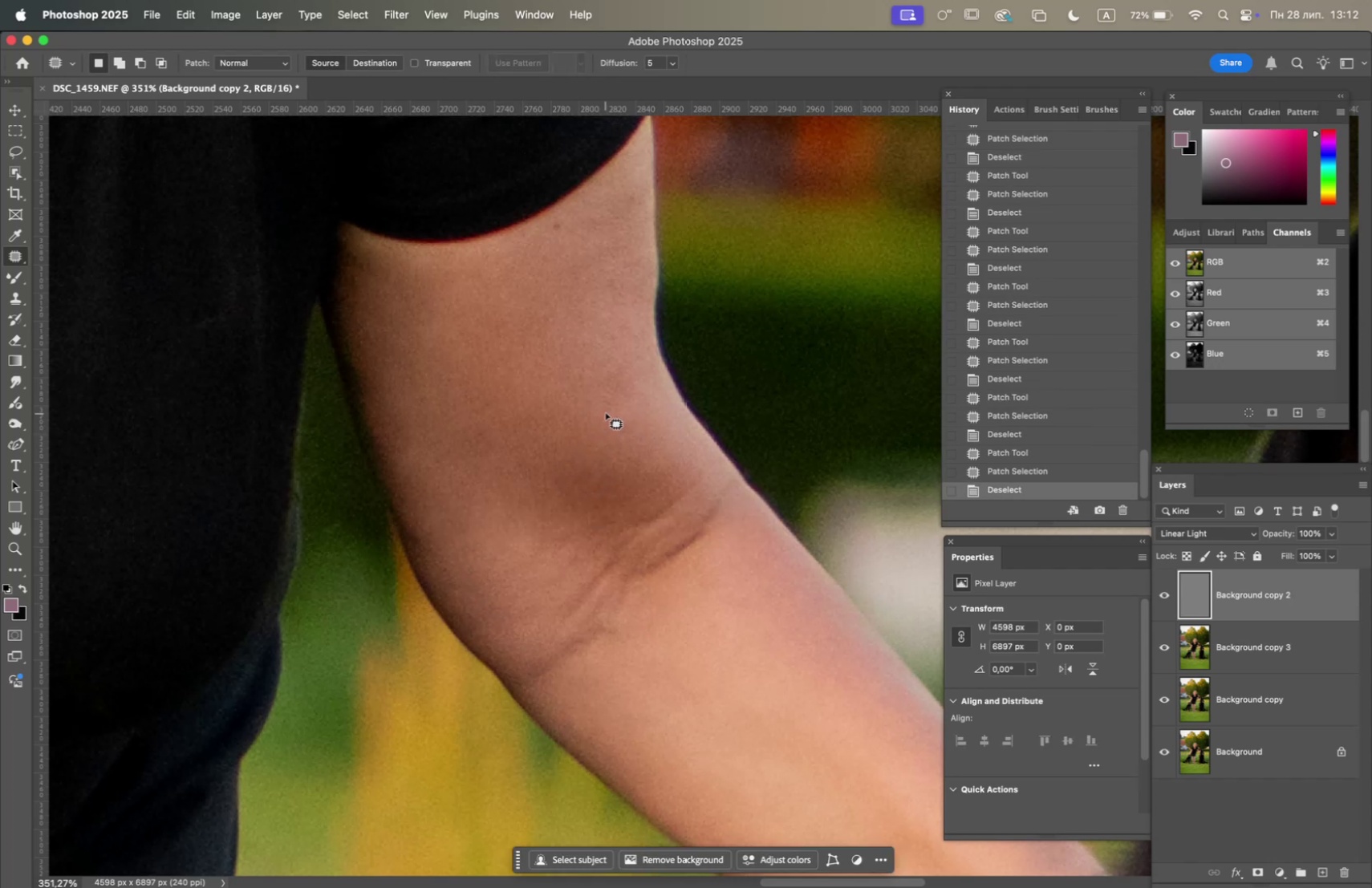 
left_click_drag(start_coordinate=[601, 412], to_coordinate=[619, 432])
 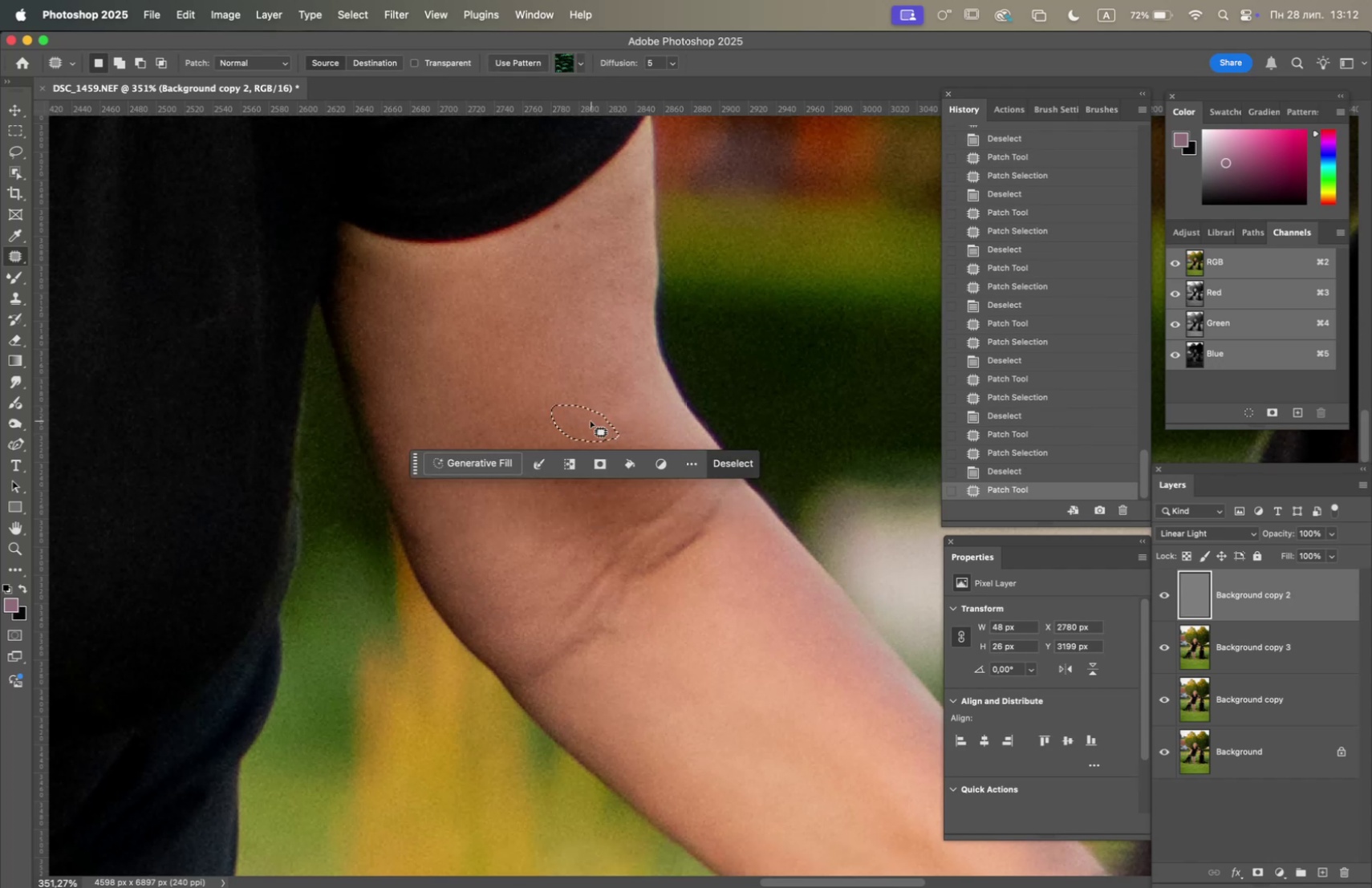 
left_click_drag(start_coordinate=[593, 424], to_coordinate=[628, 472])
 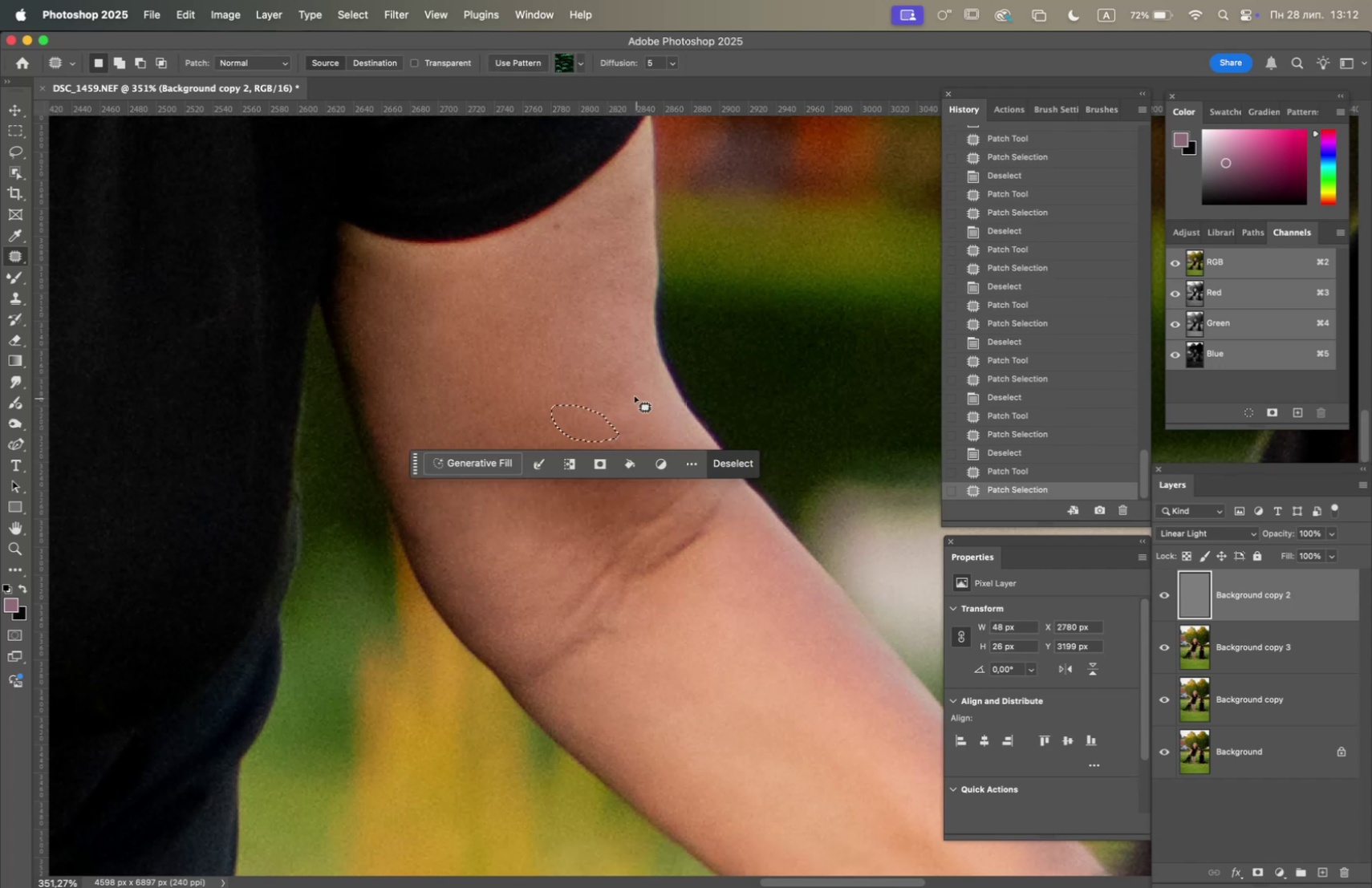 
left_click([631, 395])
 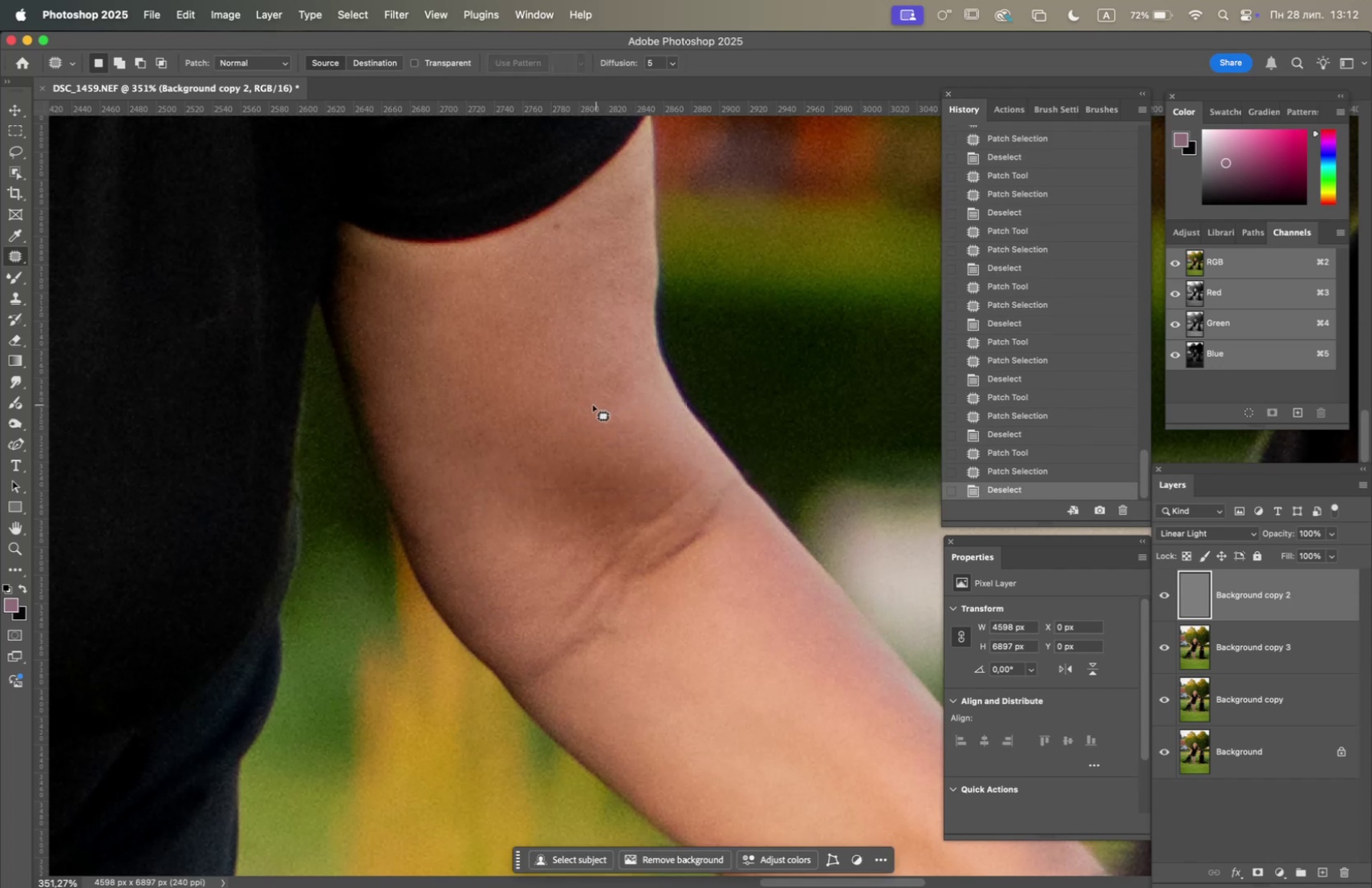 
left_click_drag(start_coordinate=[592, 405], to_coordinate=[614, 424])
 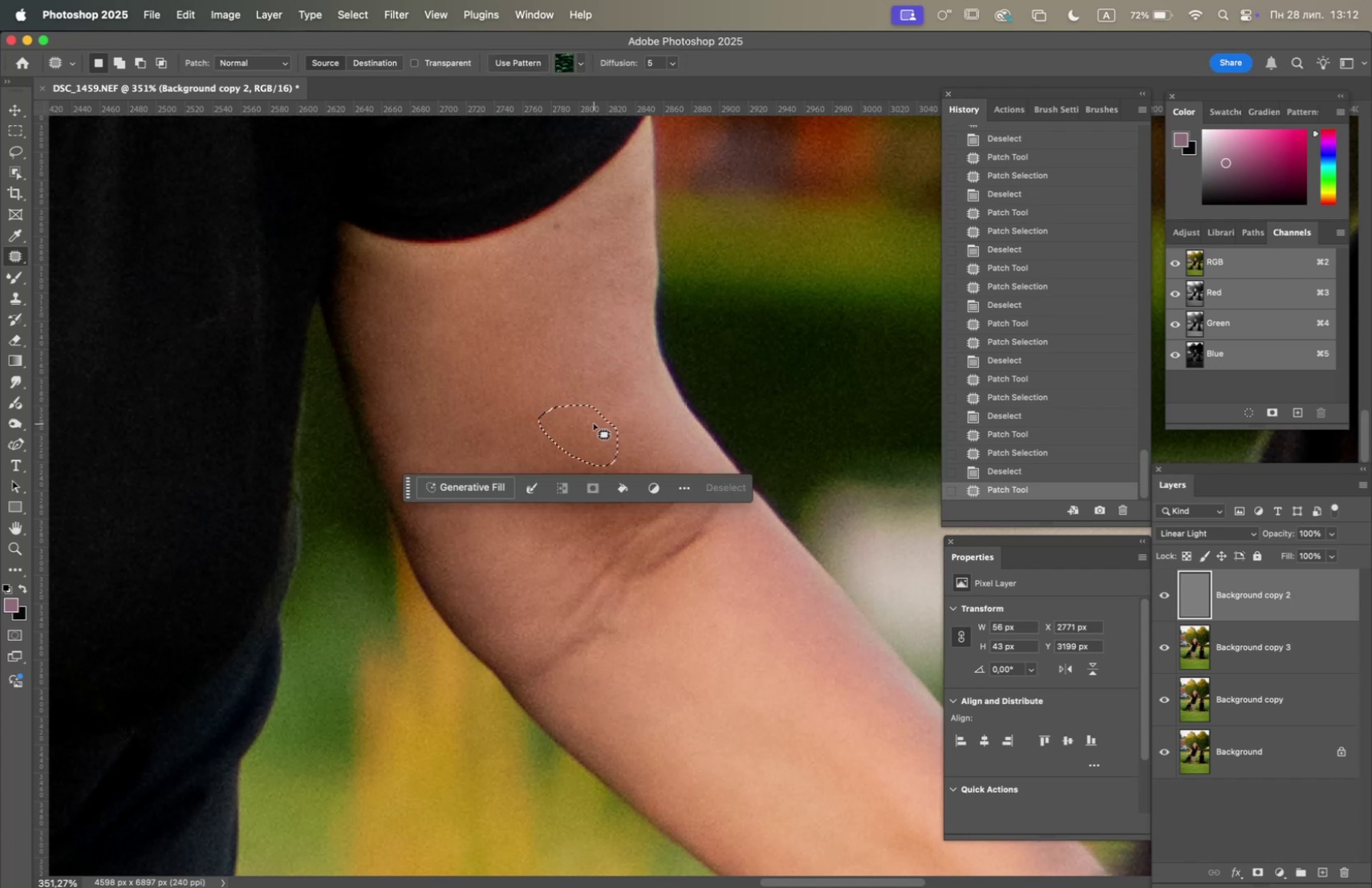 
left_click_drag(start_coordinate=[596, 424], to_coordinate=[596, 268])
 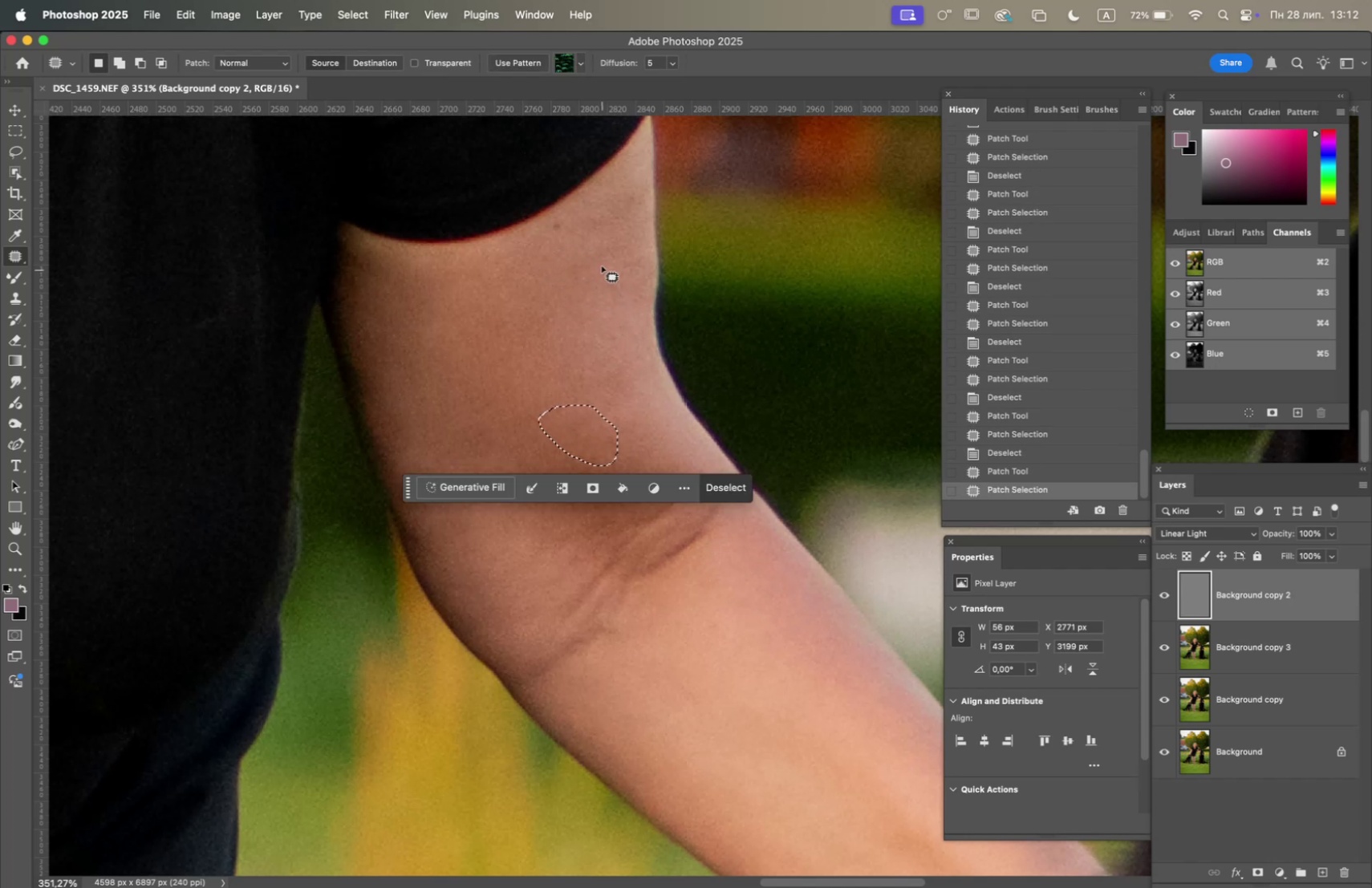 
left_click([600, 249])
 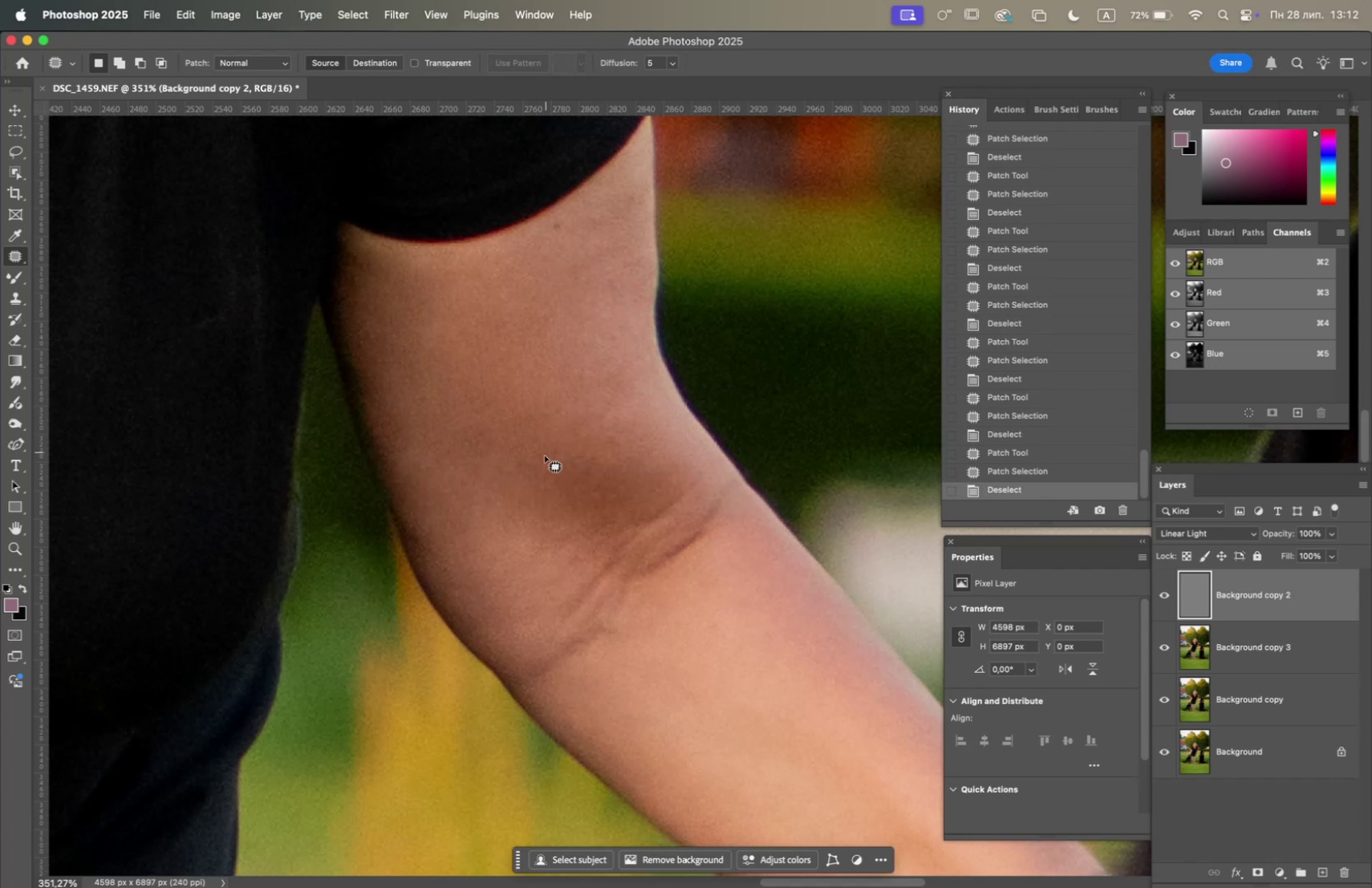 
left_click_drag(start_coordinate=[554, 461], to_coordinate=[562, 452])
 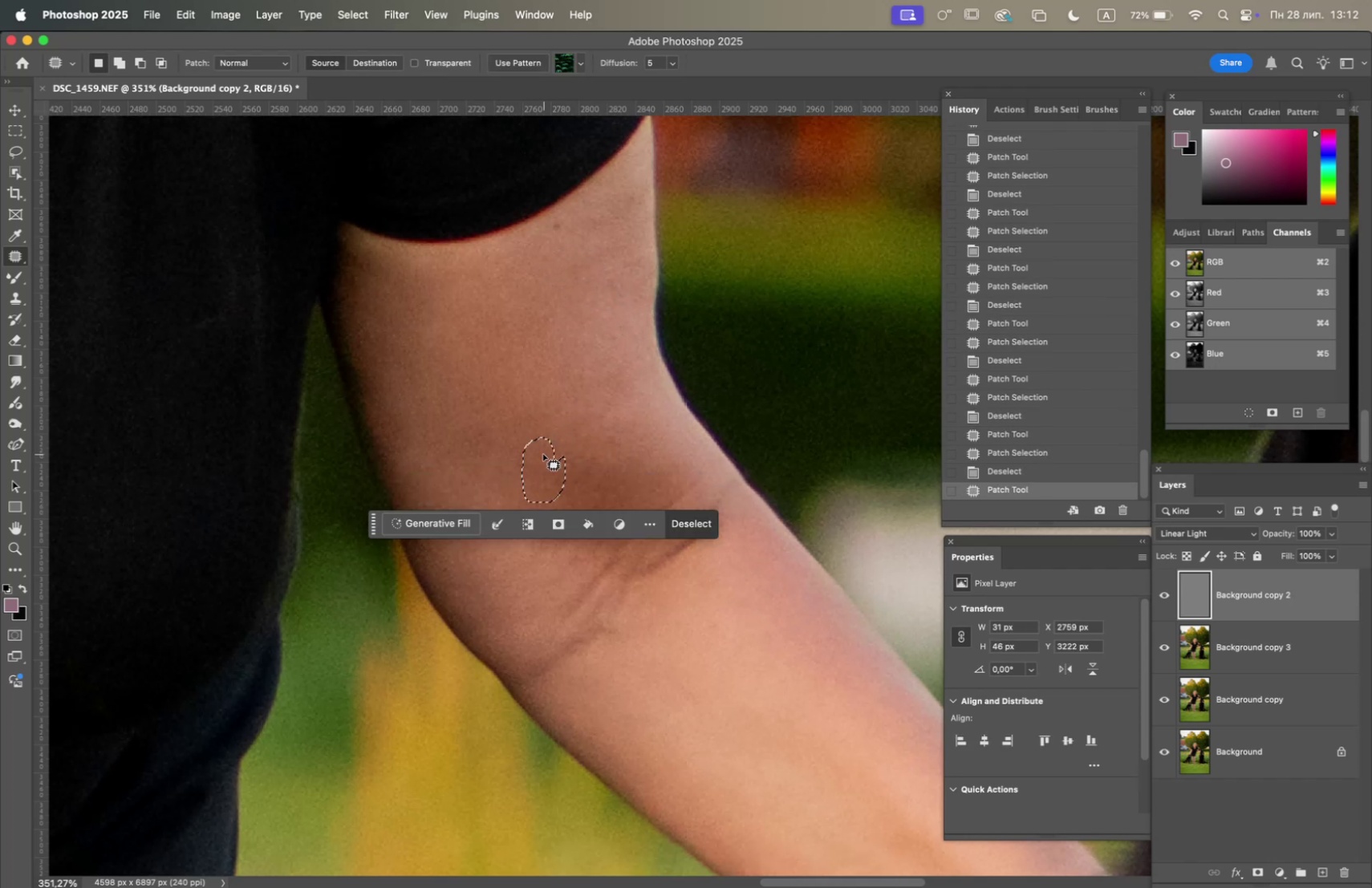 
left_click_drag(start_coordinate=[543, 453], to_coordinate=[585, 264])
 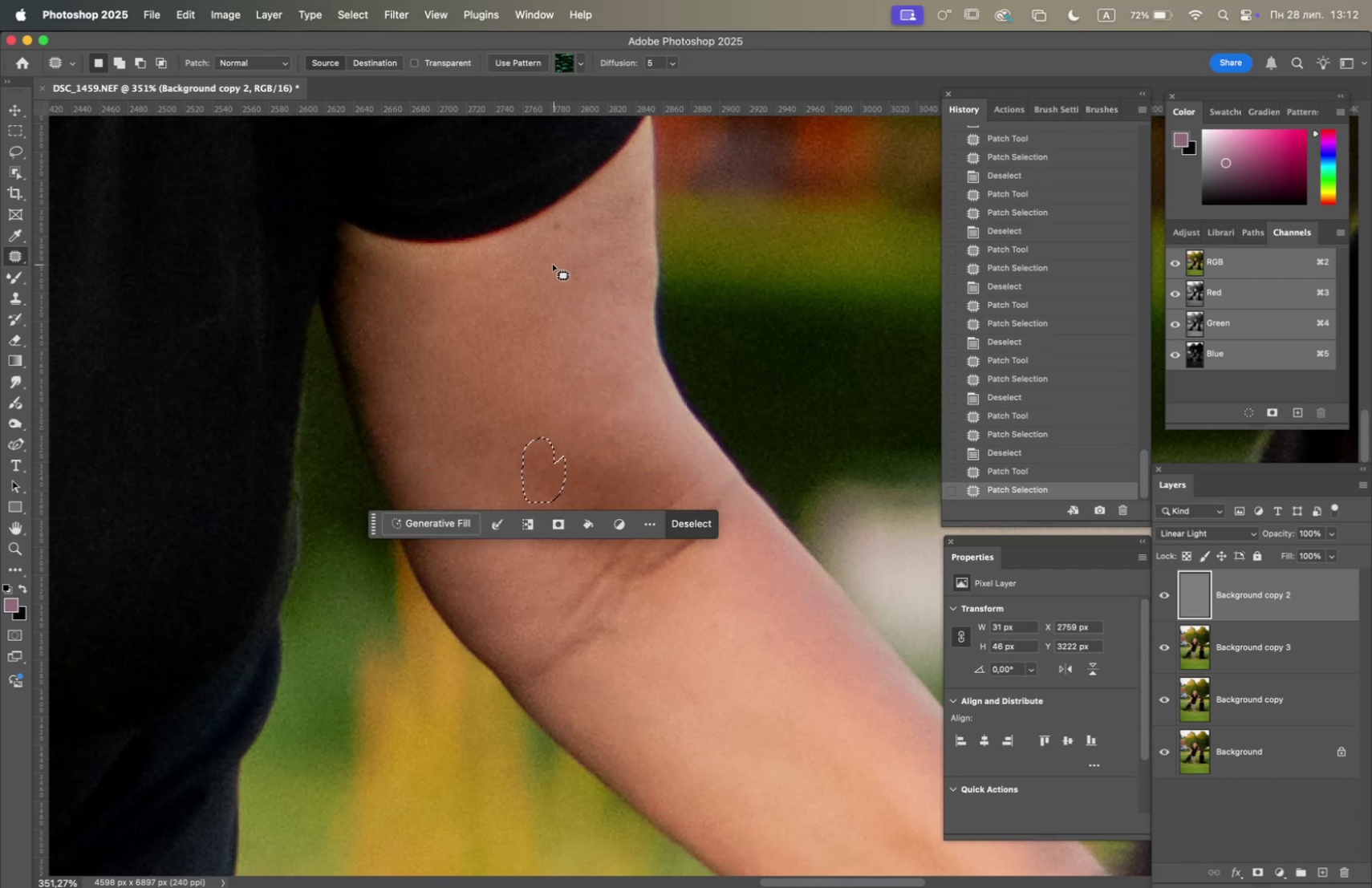 
left_click([553, 264])
 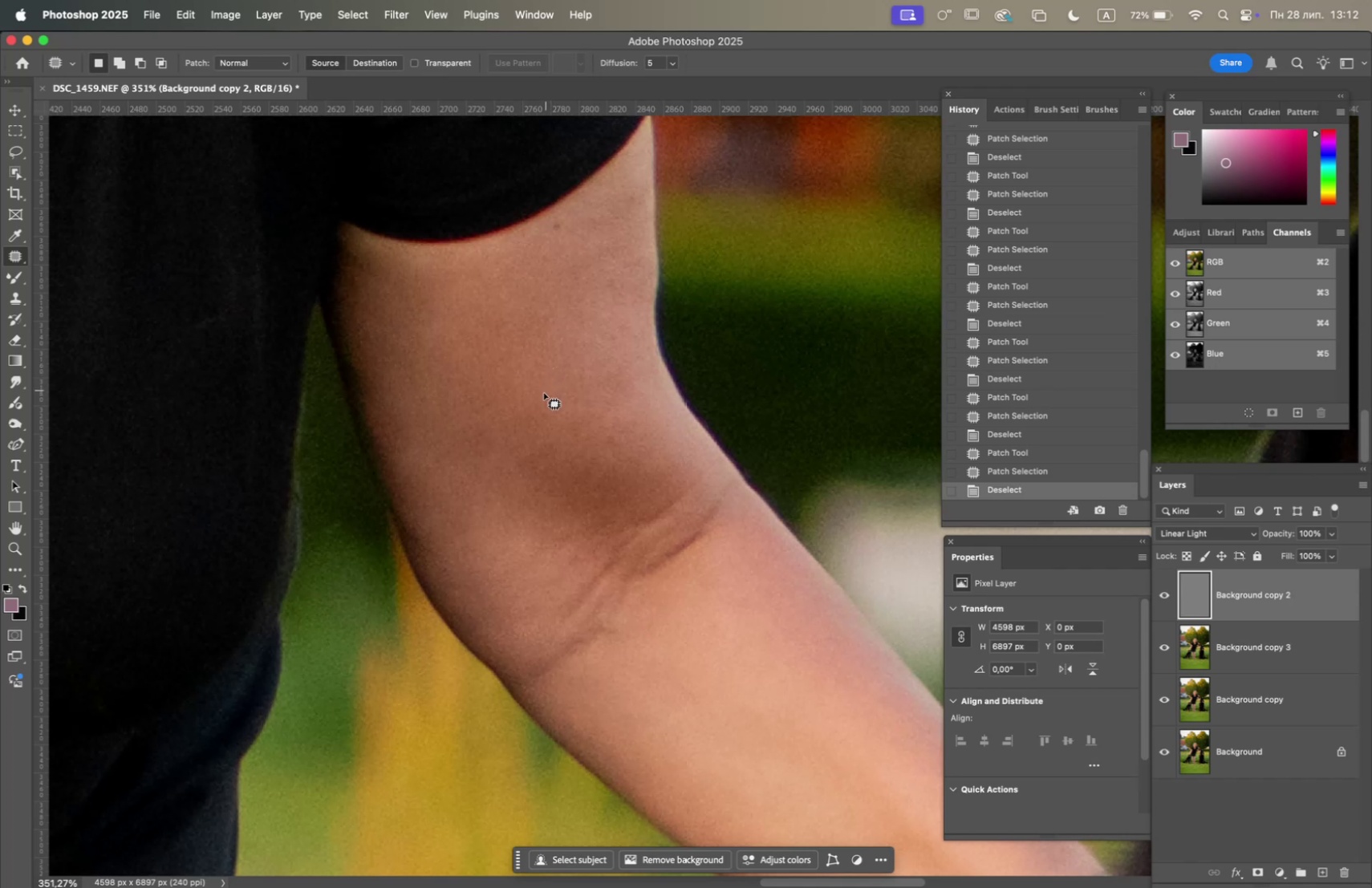 
left_click_drag(start_coordinate=[546, 403], to_coordinate=[443, 404])
 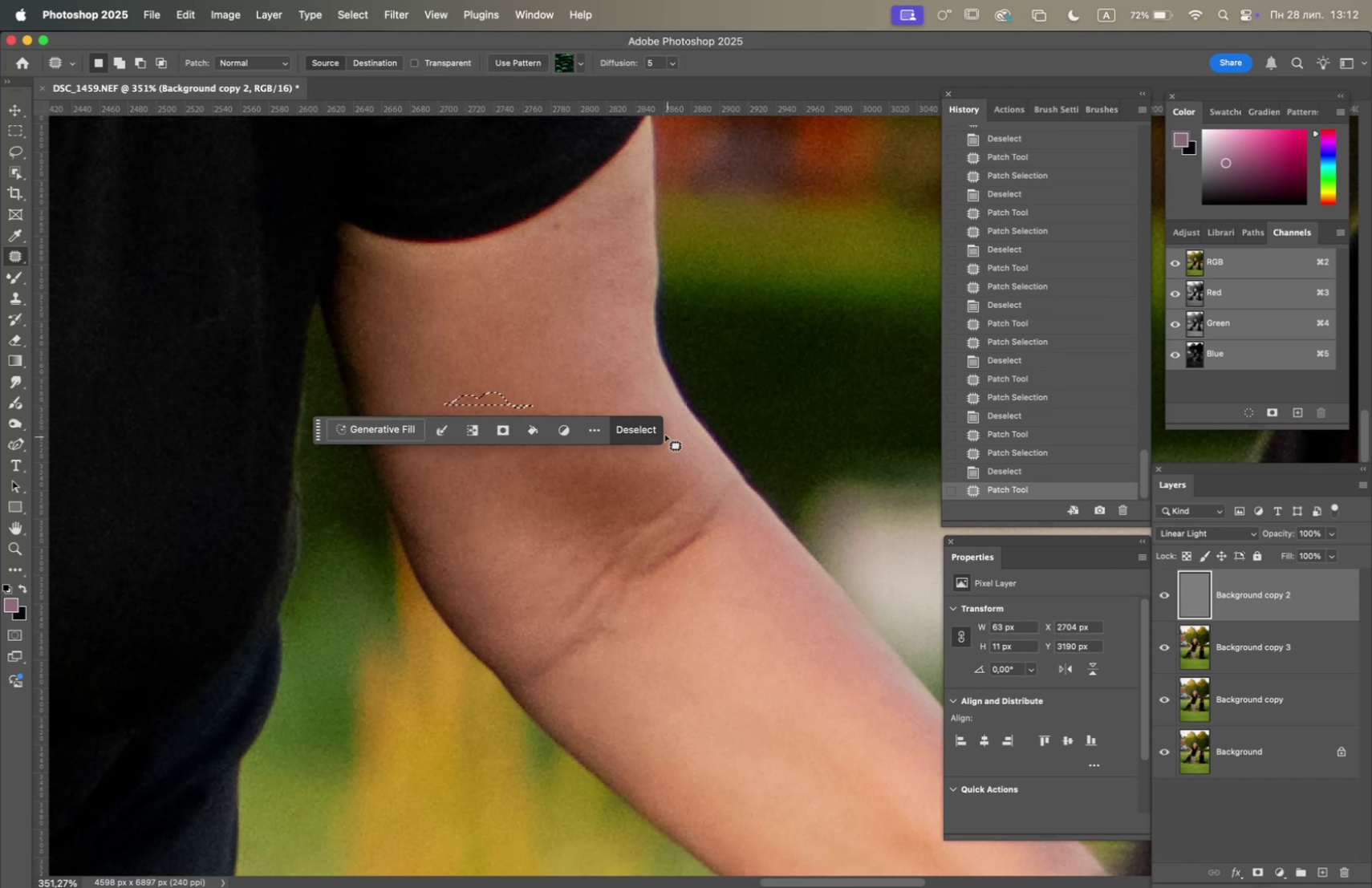 
left_click([652, 430])
 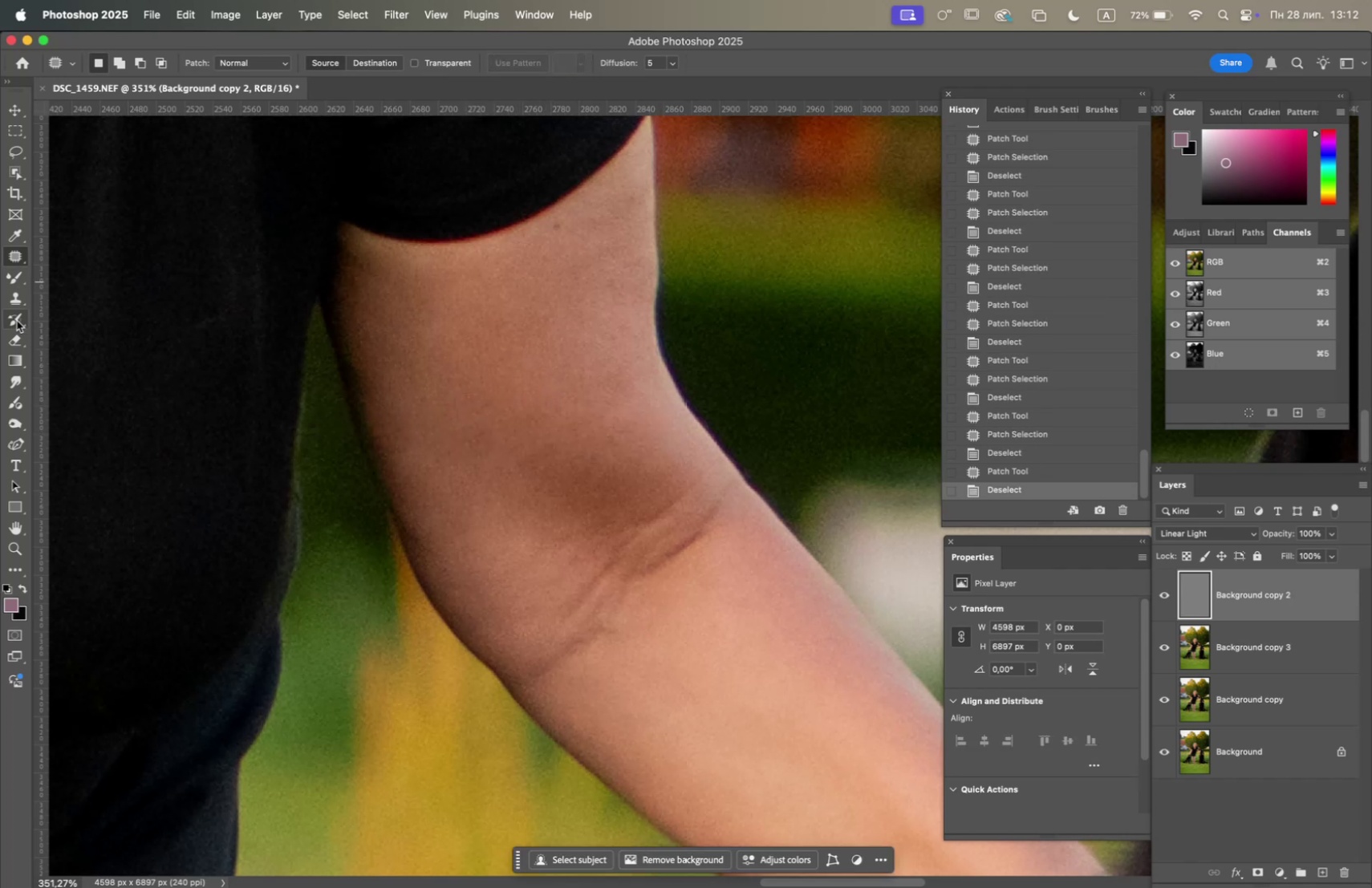 
left_click([21, 298])
 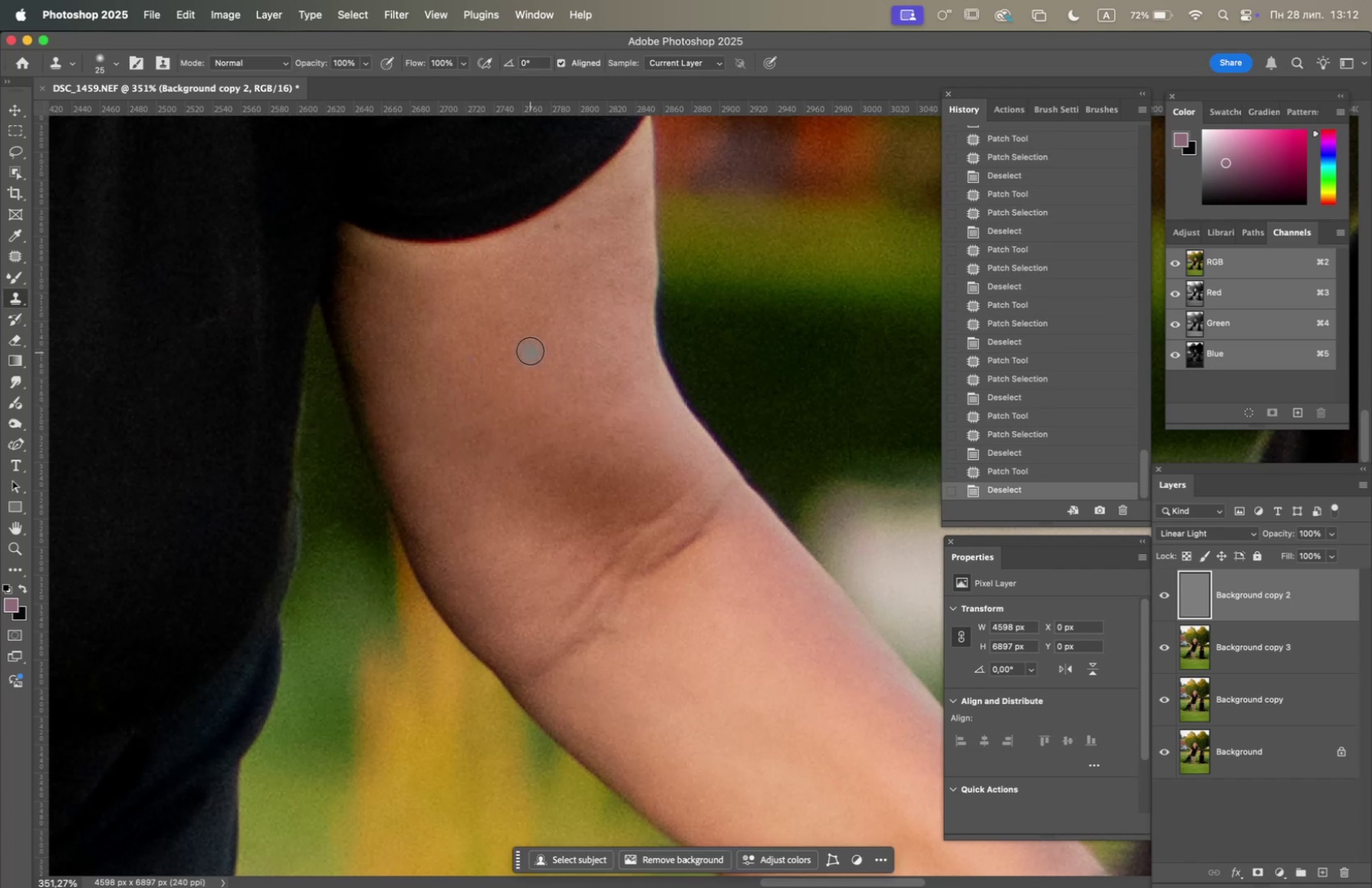 
hold_key(key=OptionLeft, duration=1.11)
left_click([493, 344])
 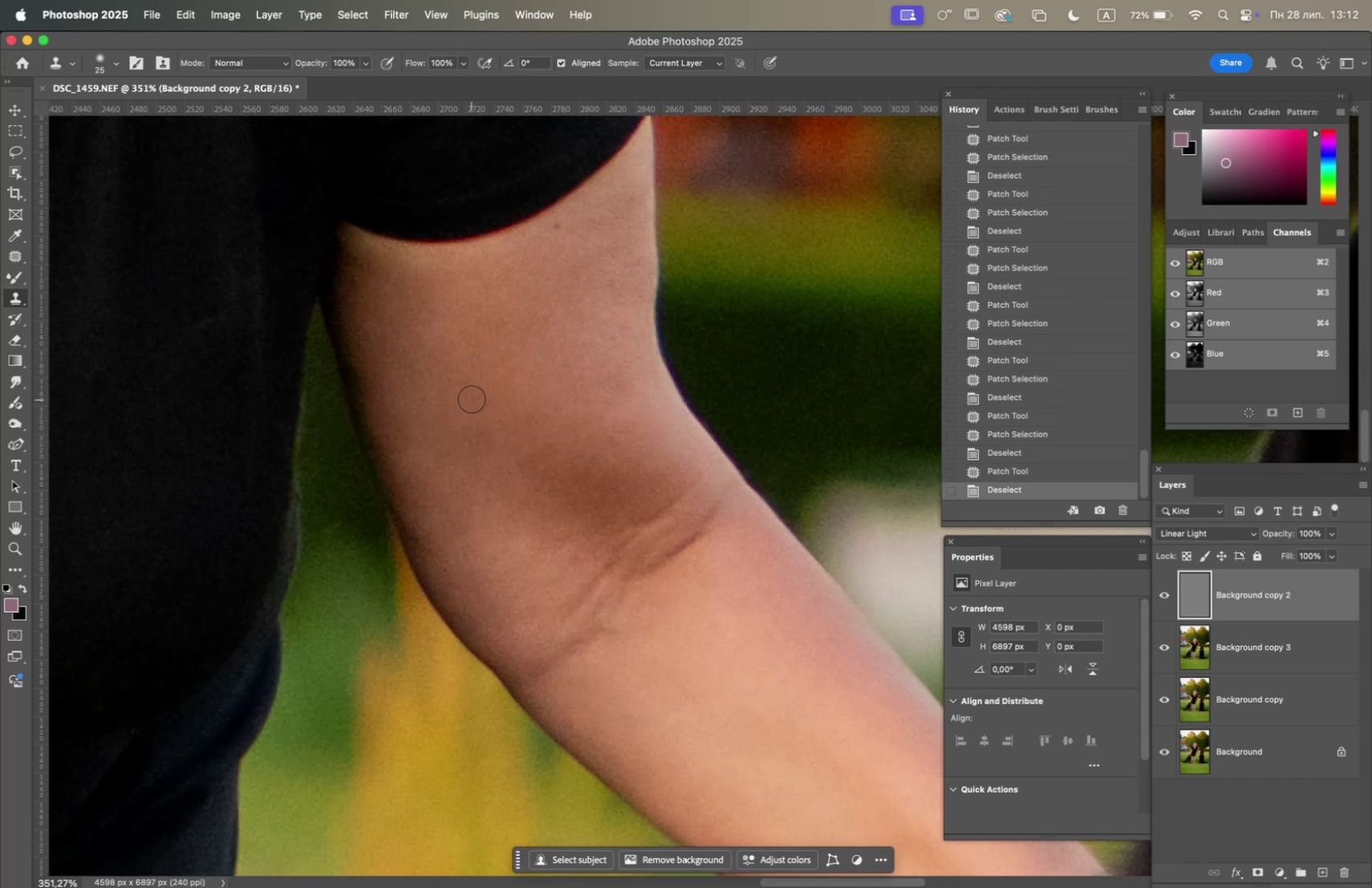 
left_click([473, 398])
 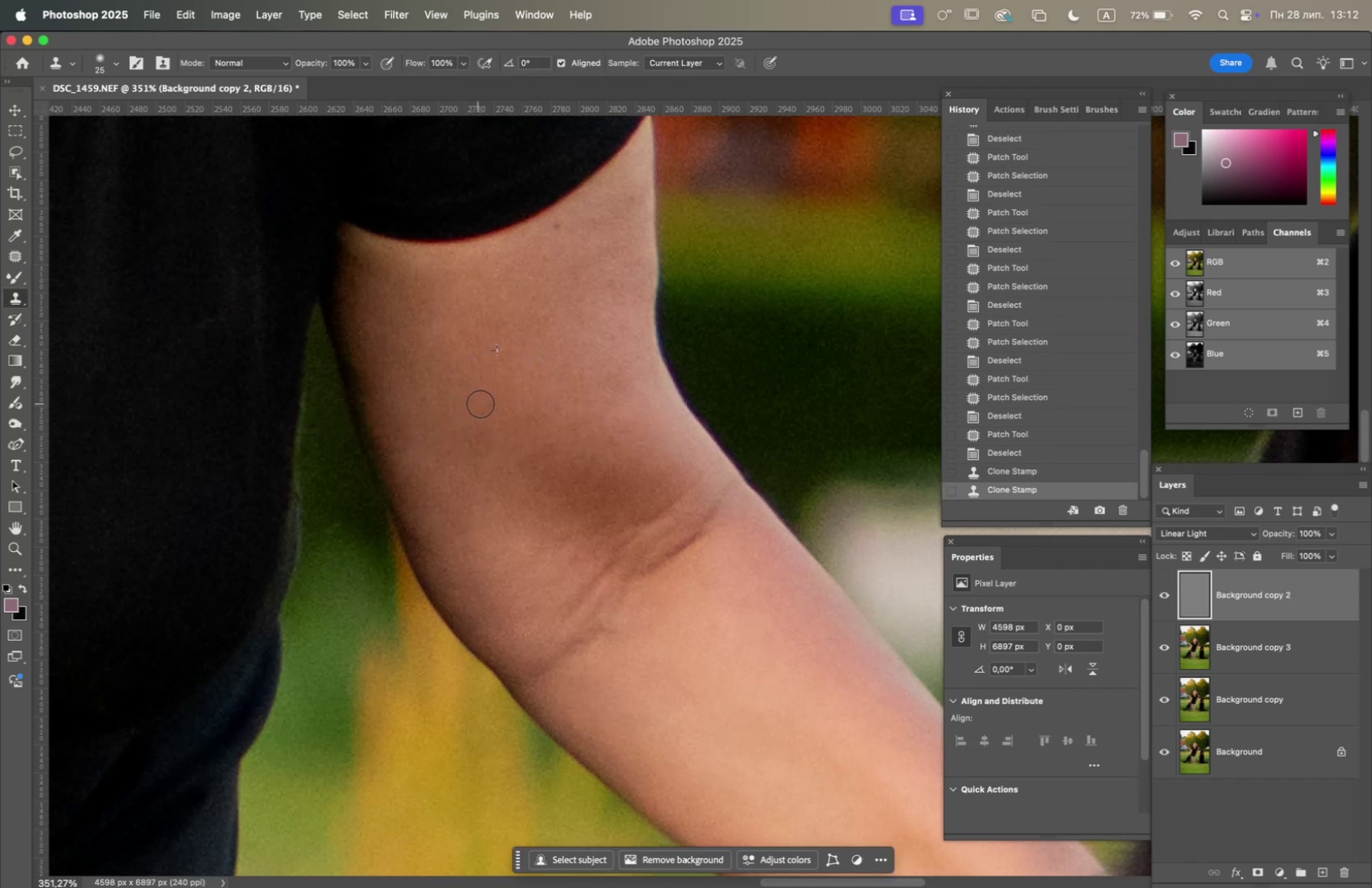 
triple_click([483, 403])
 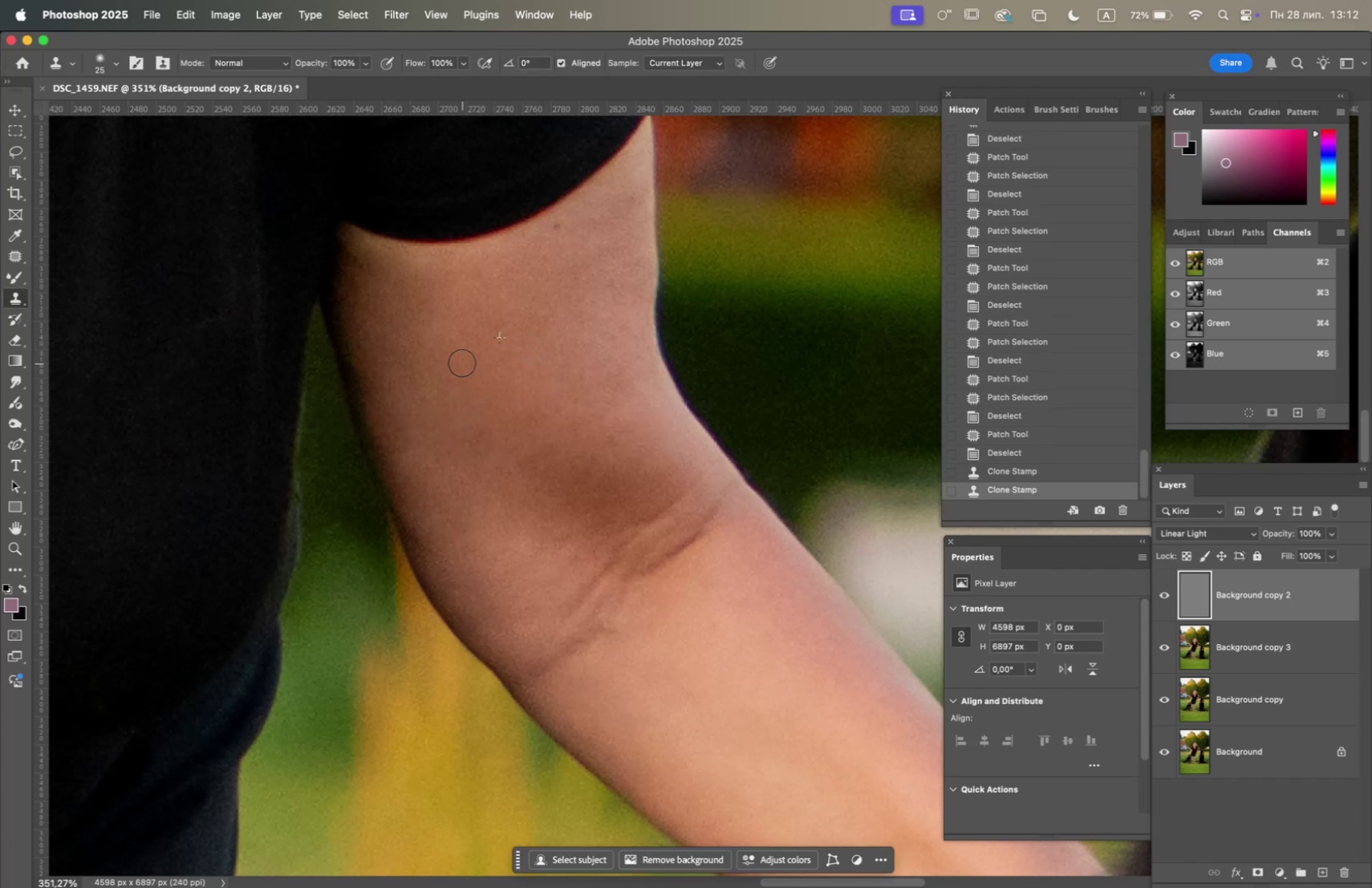 
triple_click([462, 363])
 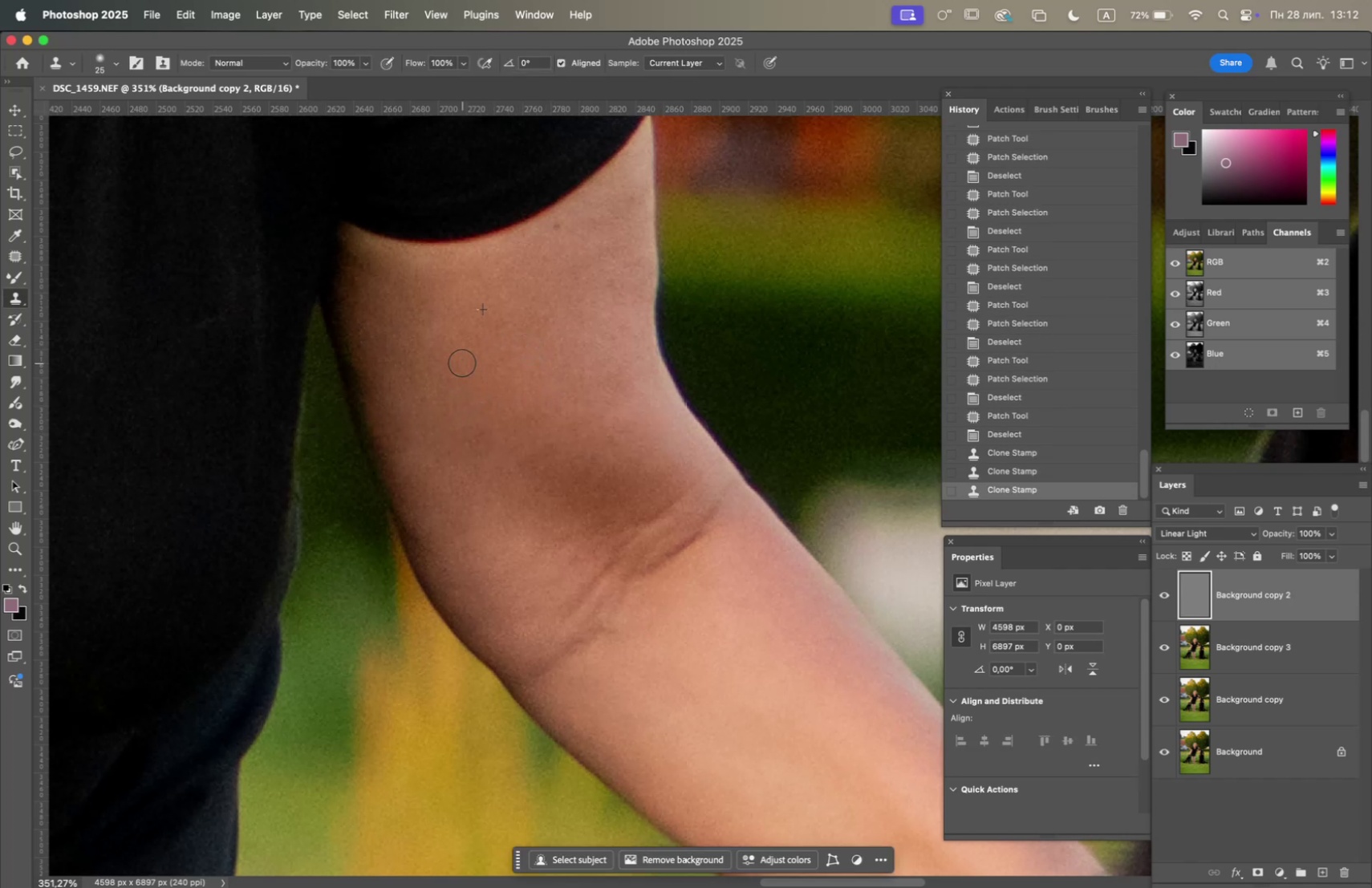 
triple_click([462, 363])
 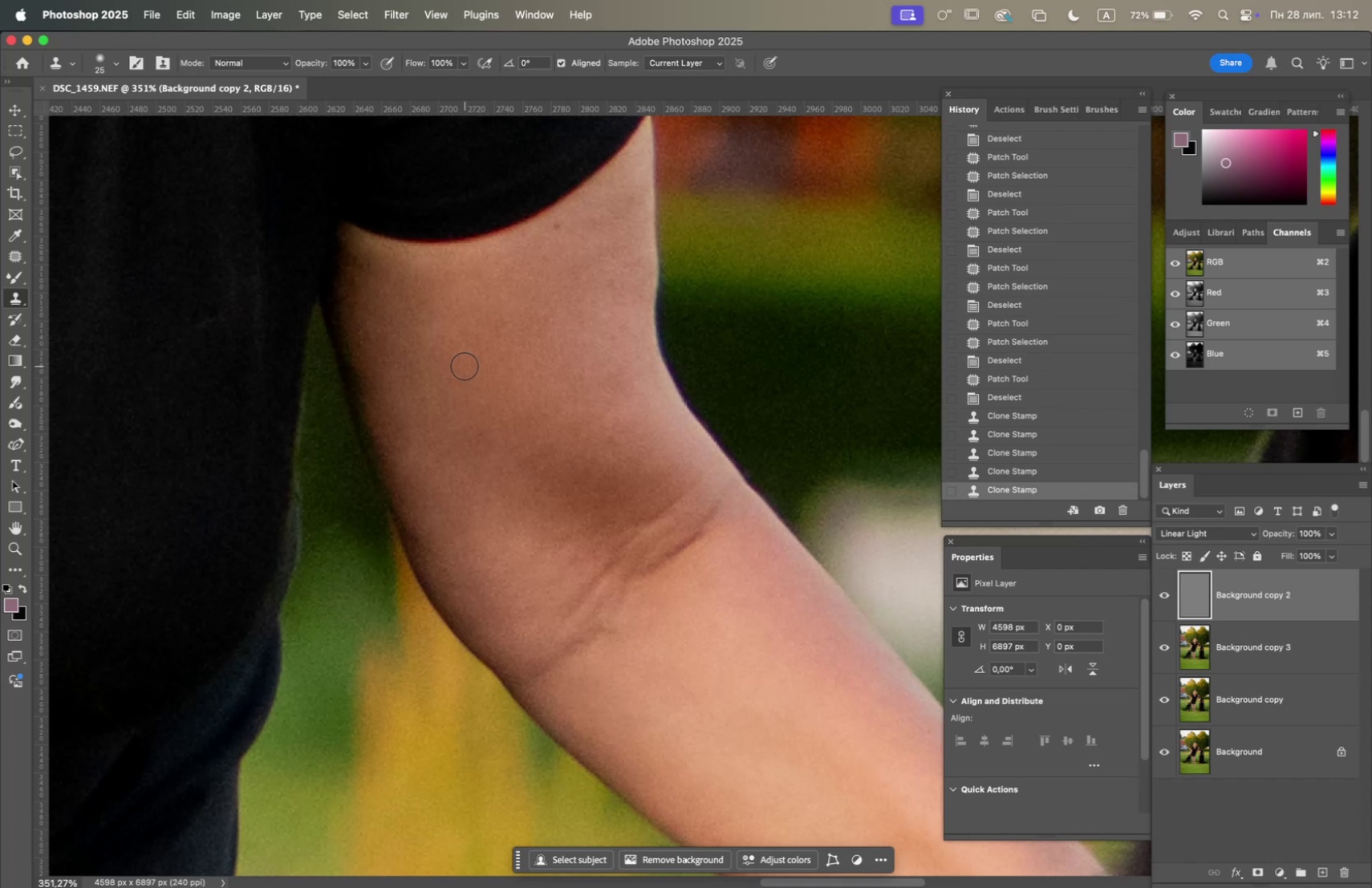 
triple_click([465, 365])
 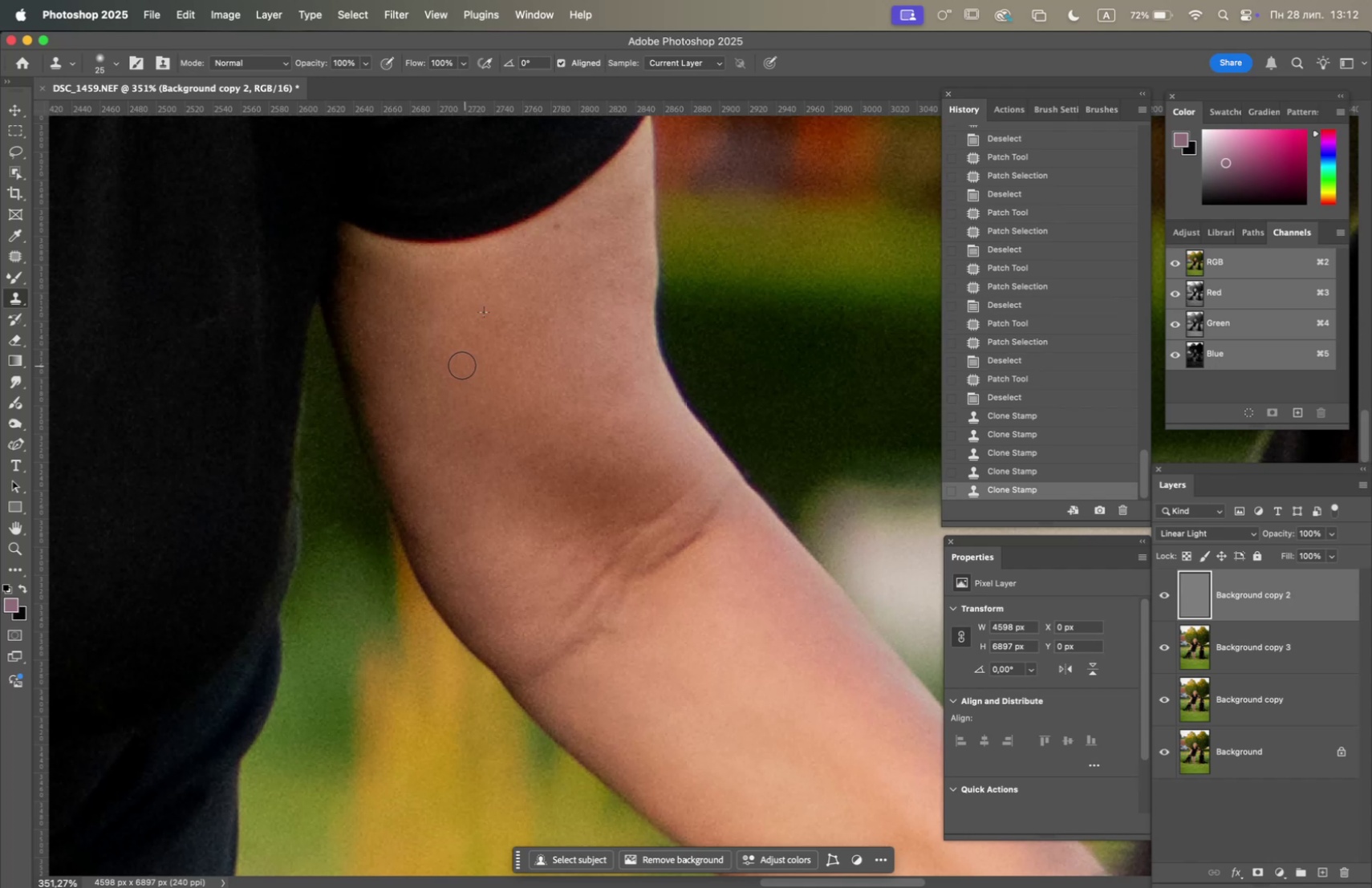 
triple_click([462, 365])
 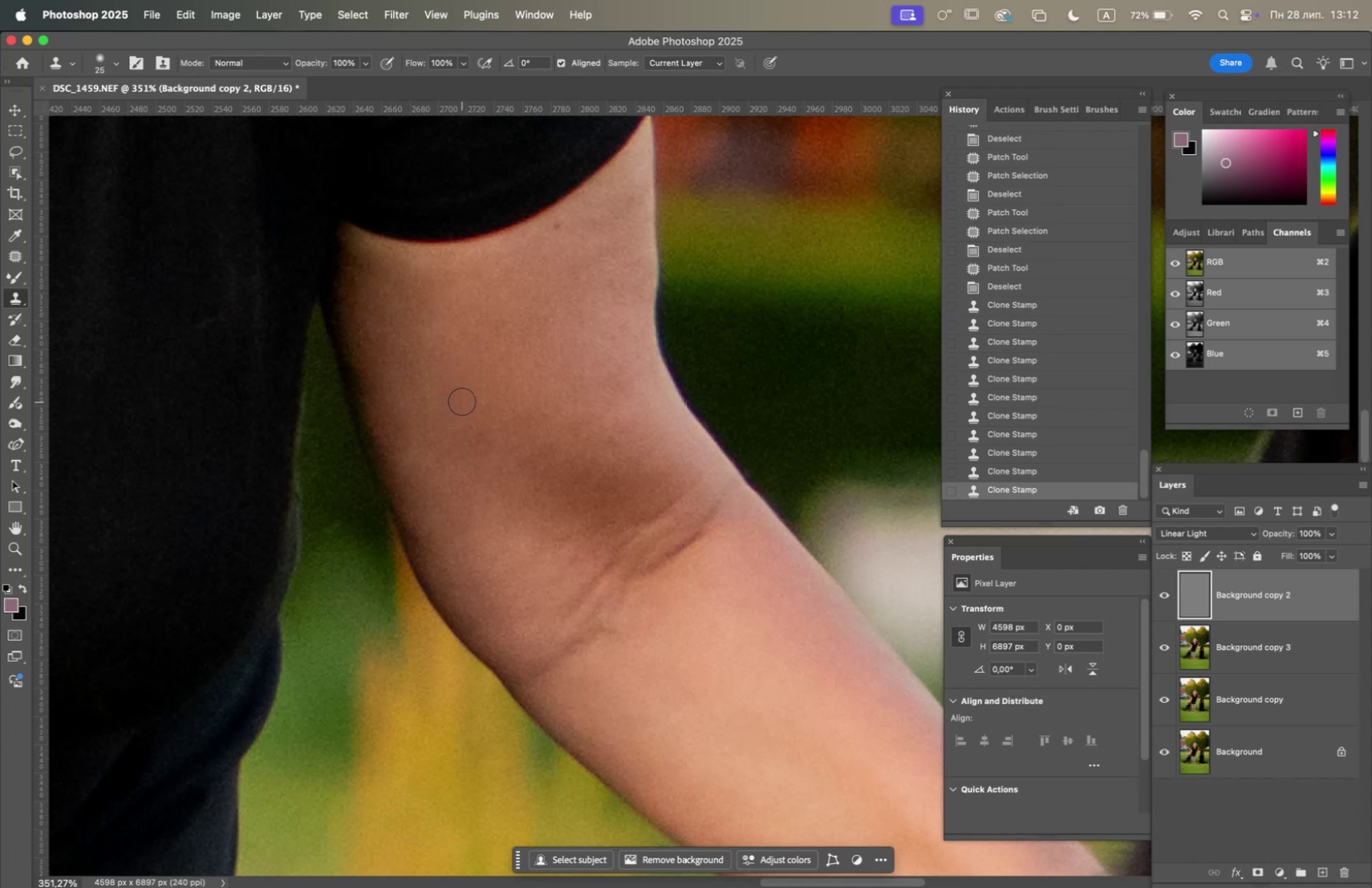 
hold_key(key=OptionLeft, duration=1.47)
left_click([583, 377])
 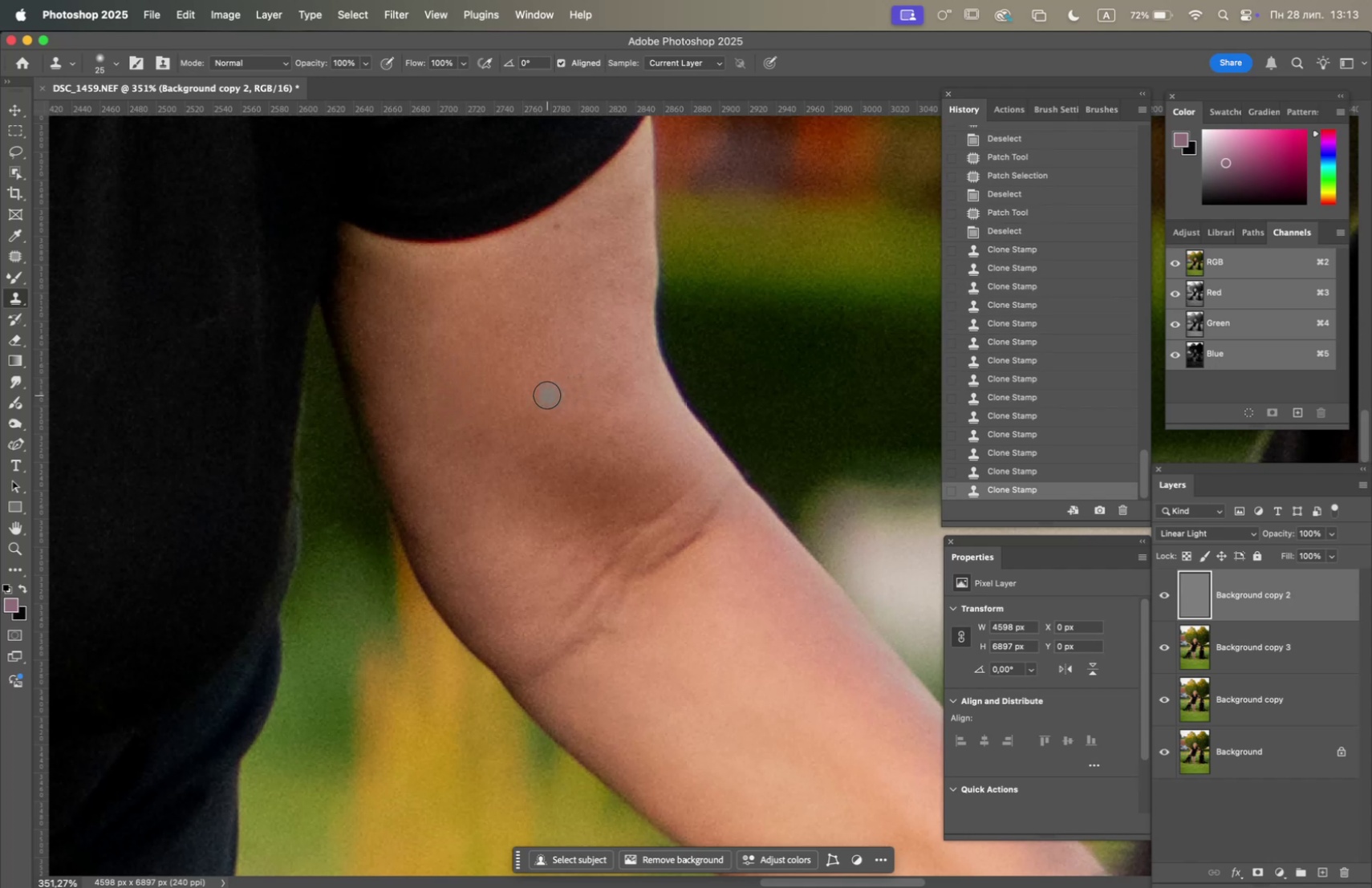 
double_click([547, 395])
 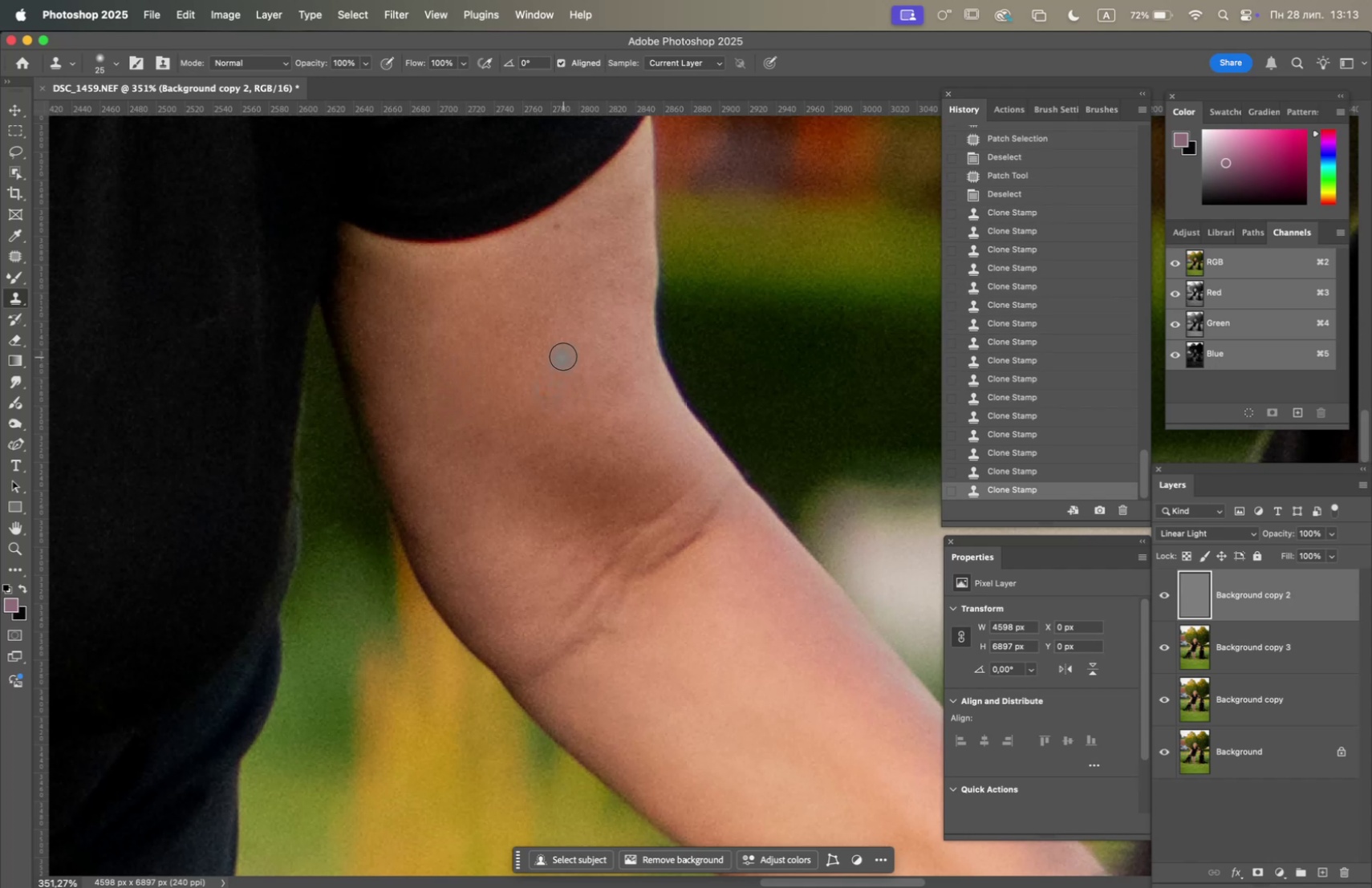 
hold_key(key=OptionLeft, duration=0.64)
left_click([607, 341])
 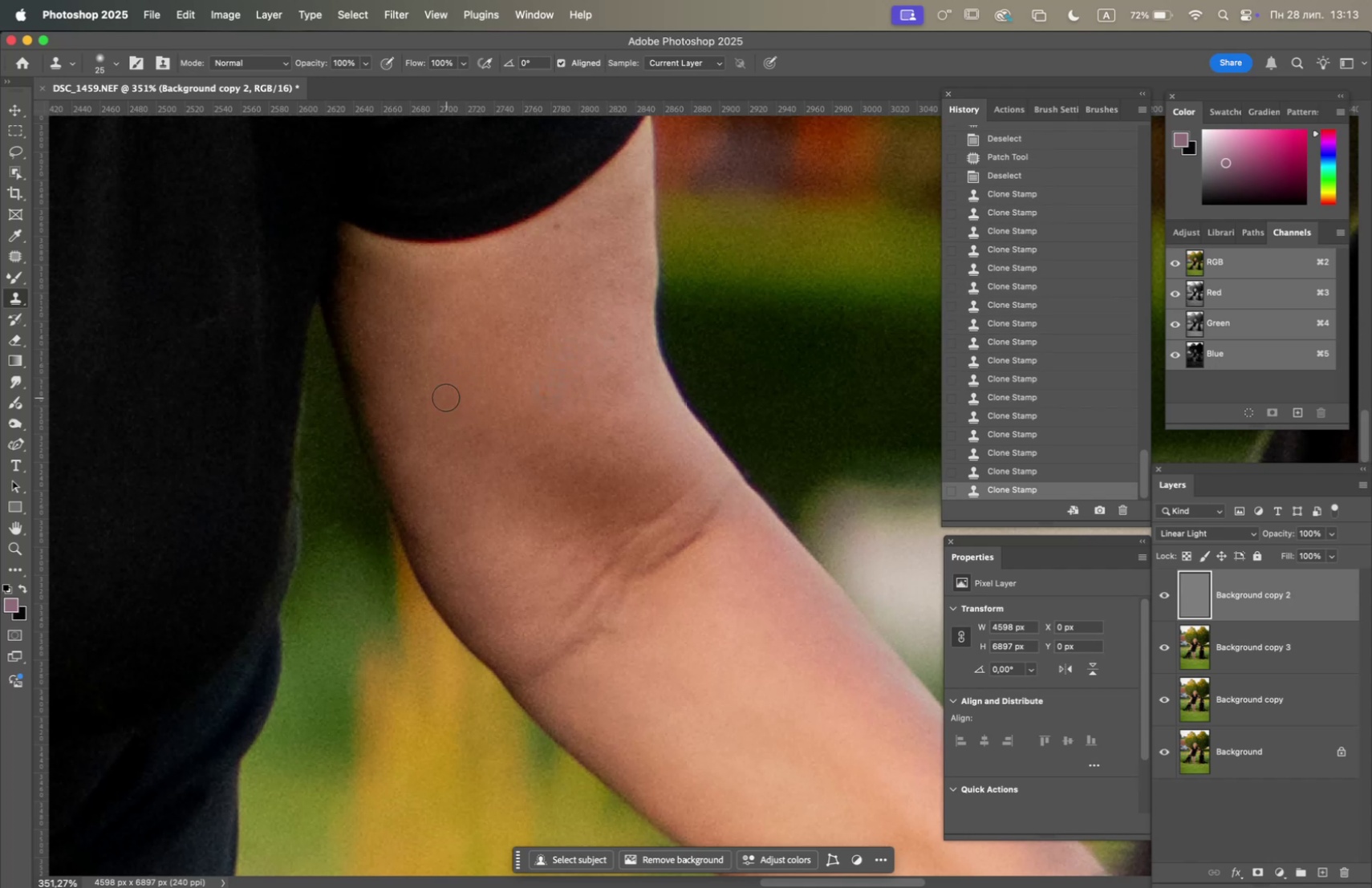 
left_click([446, 396])
 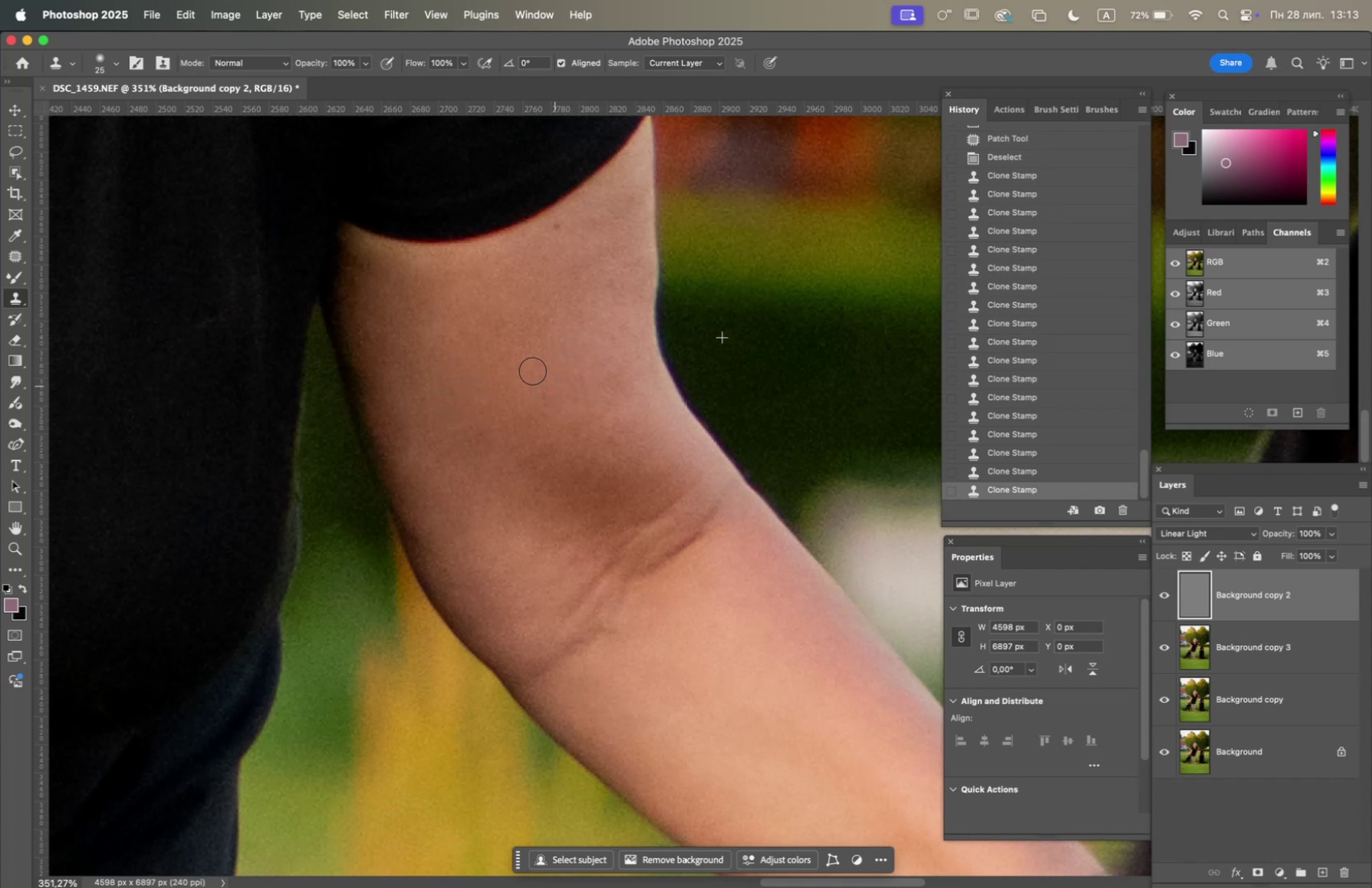 
hold_key(key=OptionLeft, duration=1.07)
 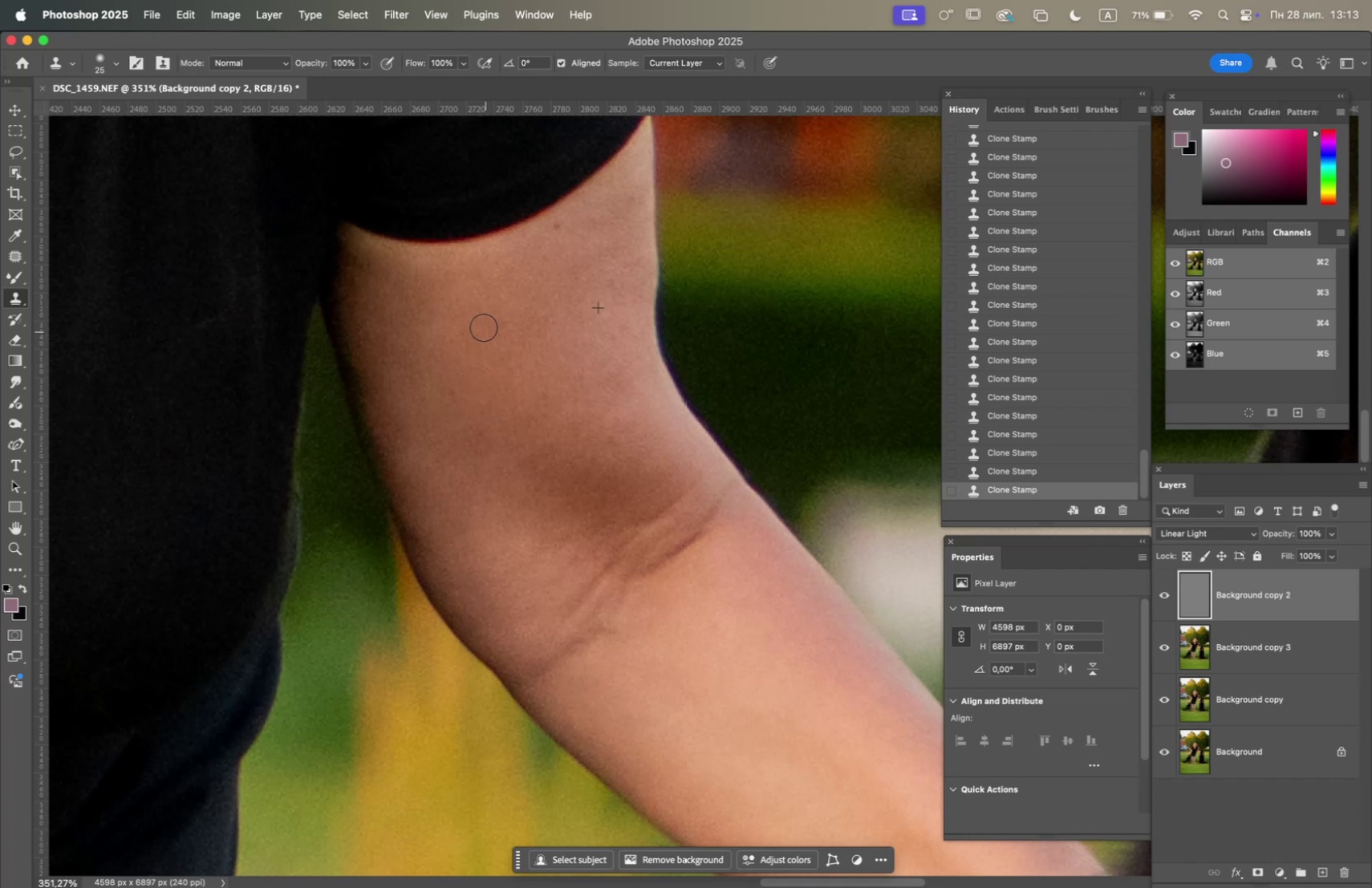 
hold_key(key=OptionLeft, duration=0.91)
 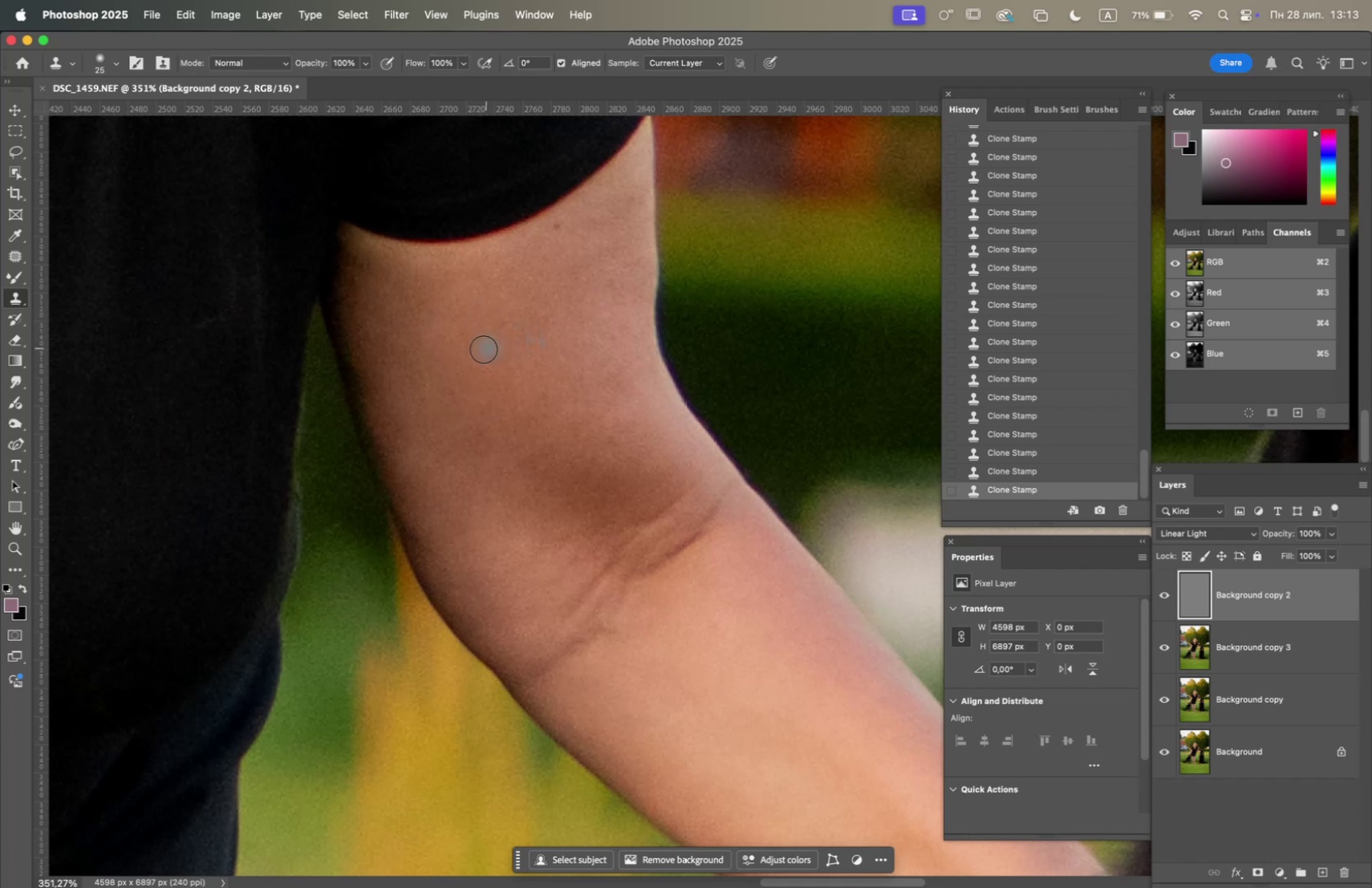 
left_click_drag(start_coordinate=[481, 356], to_coordinate=[482, 361])
 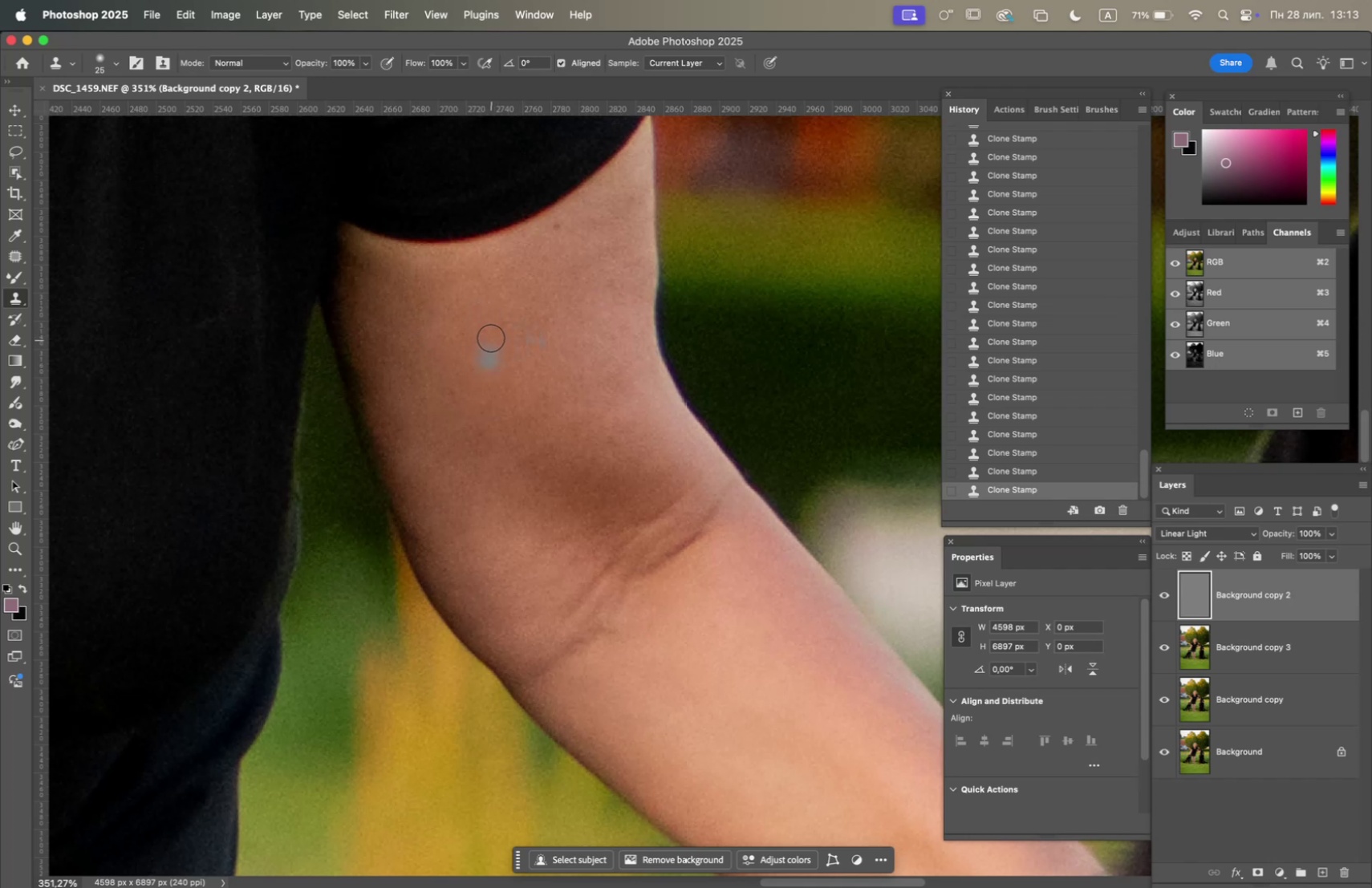 
triple_click([493, 329])
 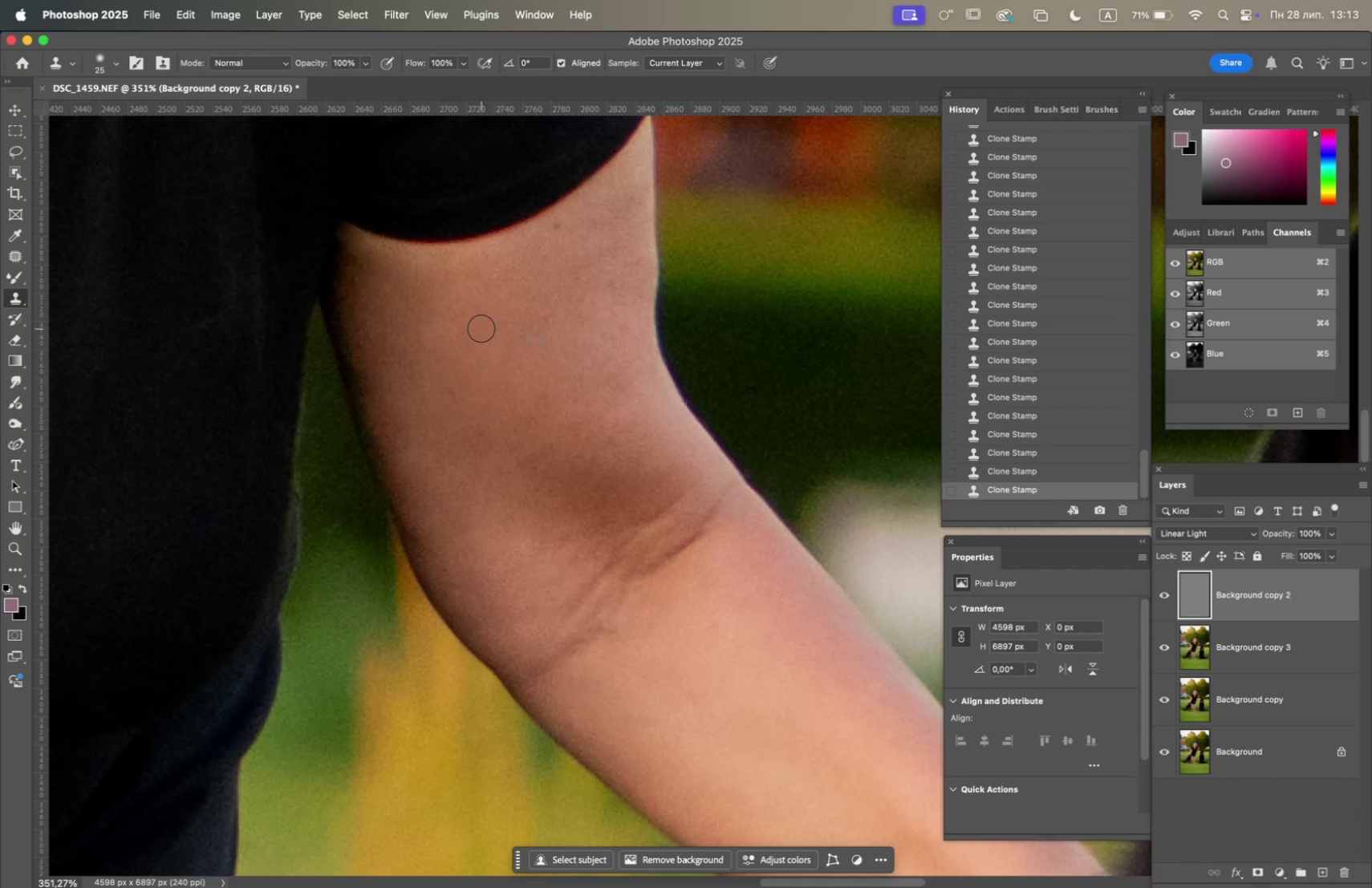 
hold_key(key=OptionLeft, duration=1.87)
left_click([485, 509])
 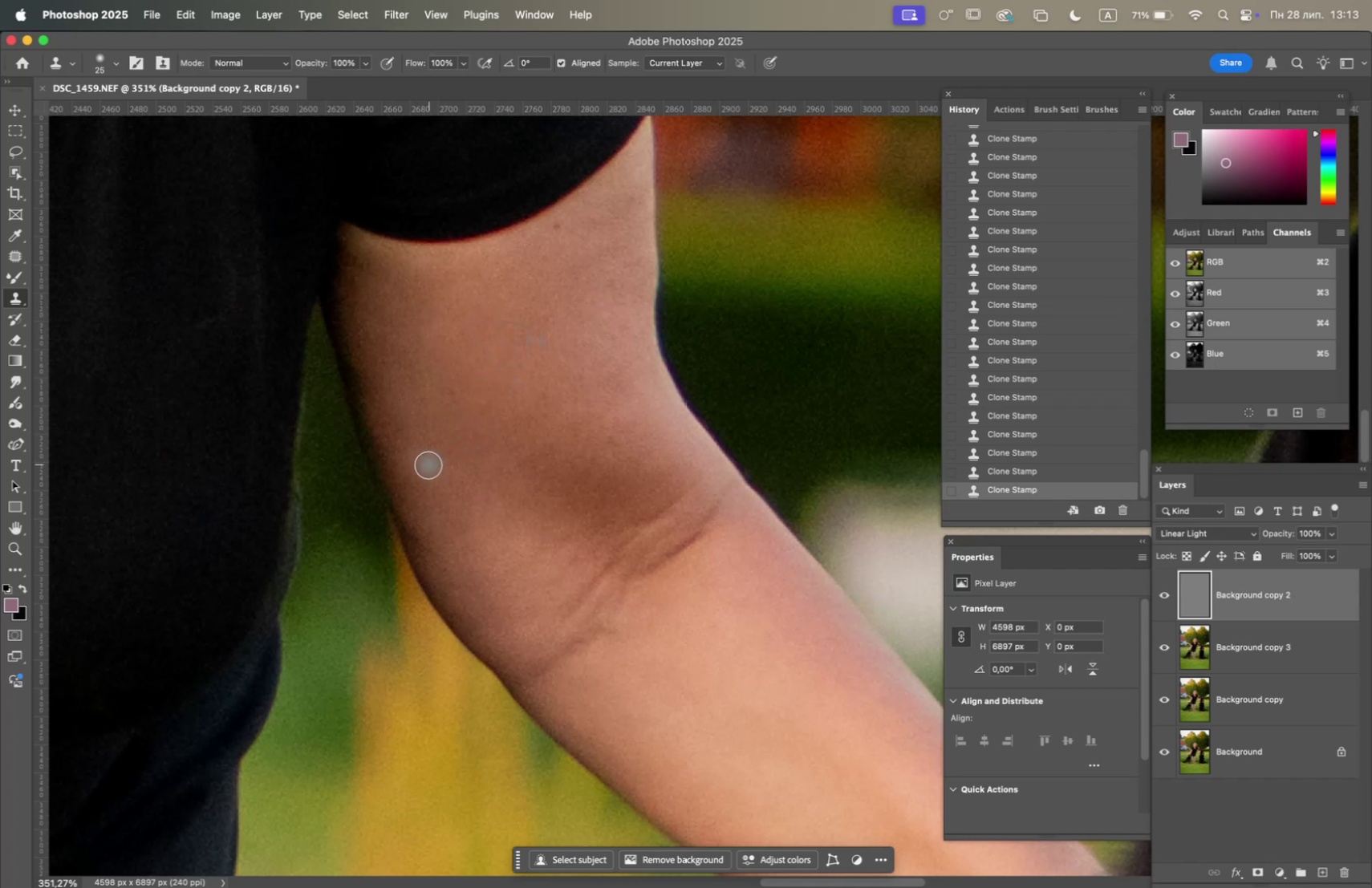 
left_click([436, 456])
 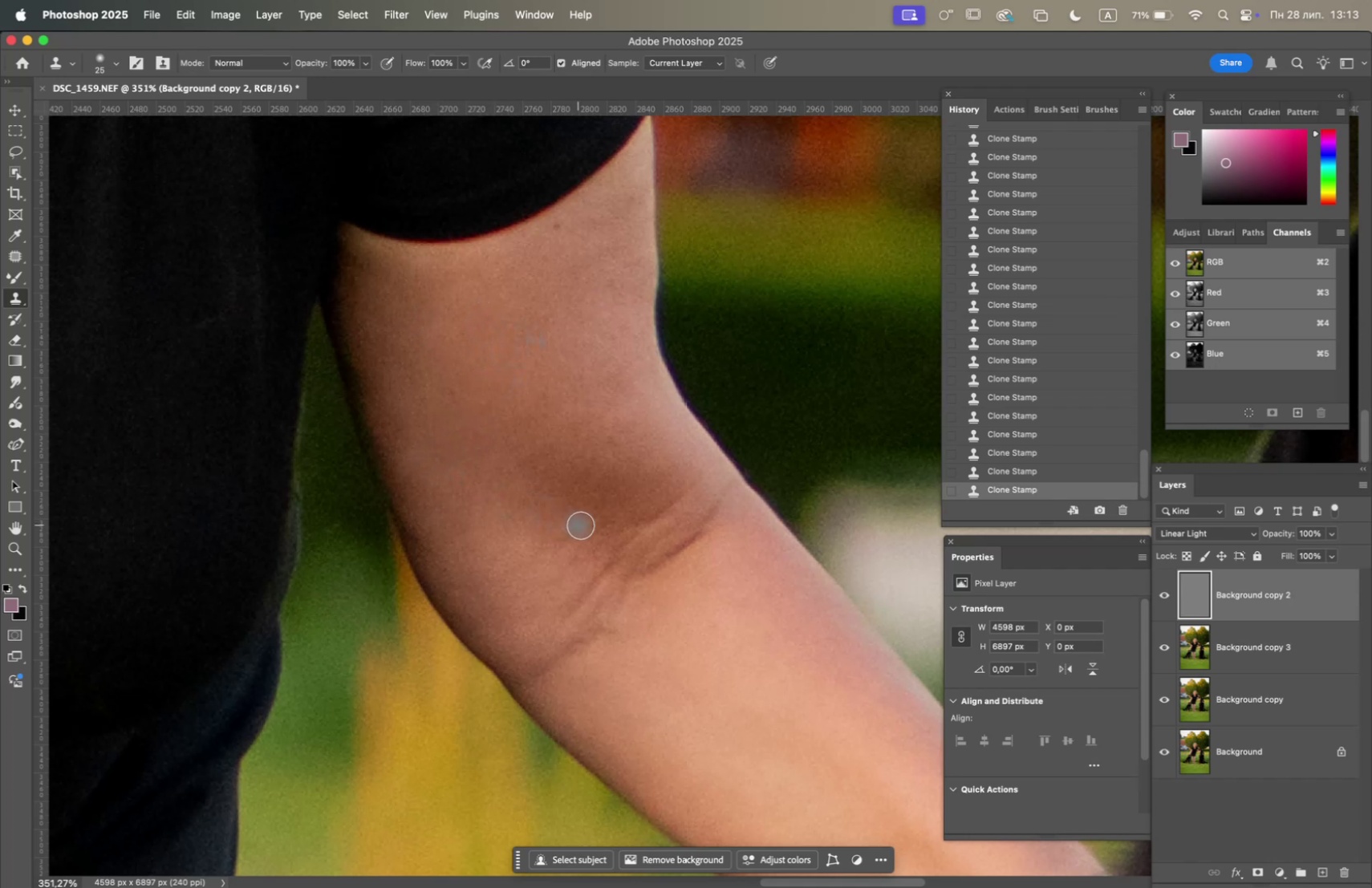 
hold_key(key=OptionLeft, duration=1.38)
left_click([405, 406])
 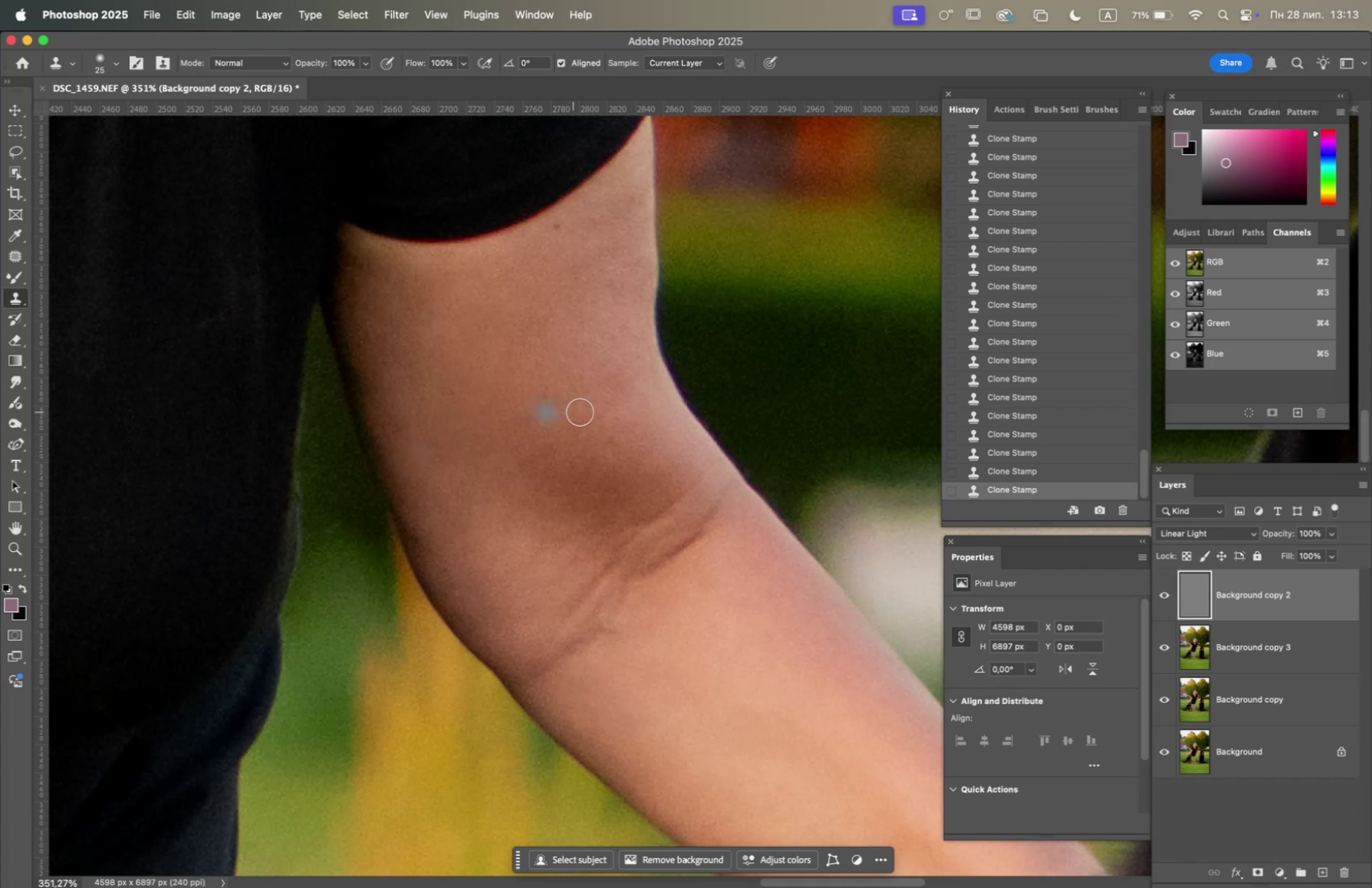 
hold_key(key=OptionLeft, duration=5.81)
scroll: coordinate [505, 442], scroll_direction: down, amount: 17.0
 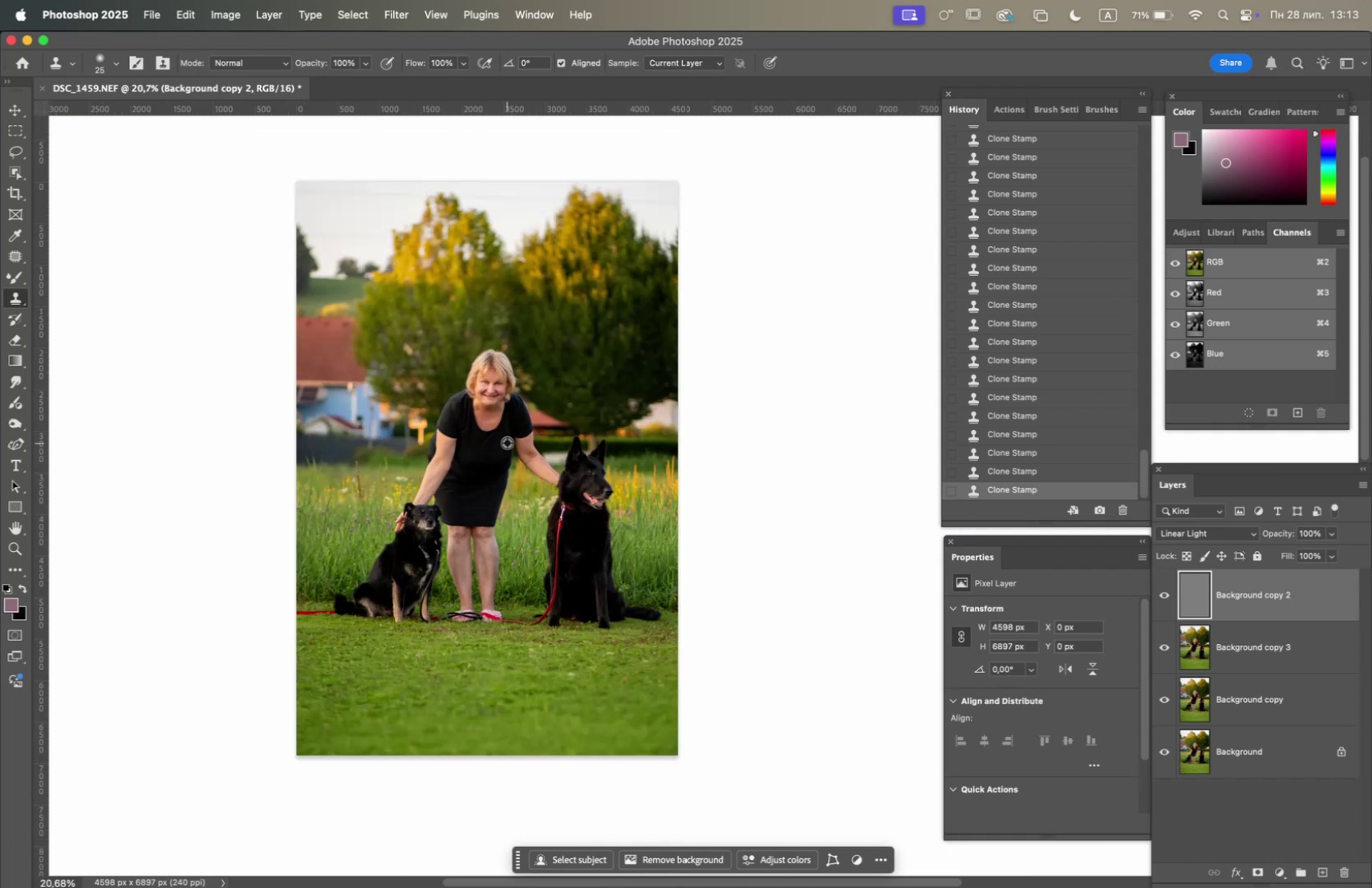 
scroll: coordinate [509, 446], scroll_direction: up, amount: 8.0
 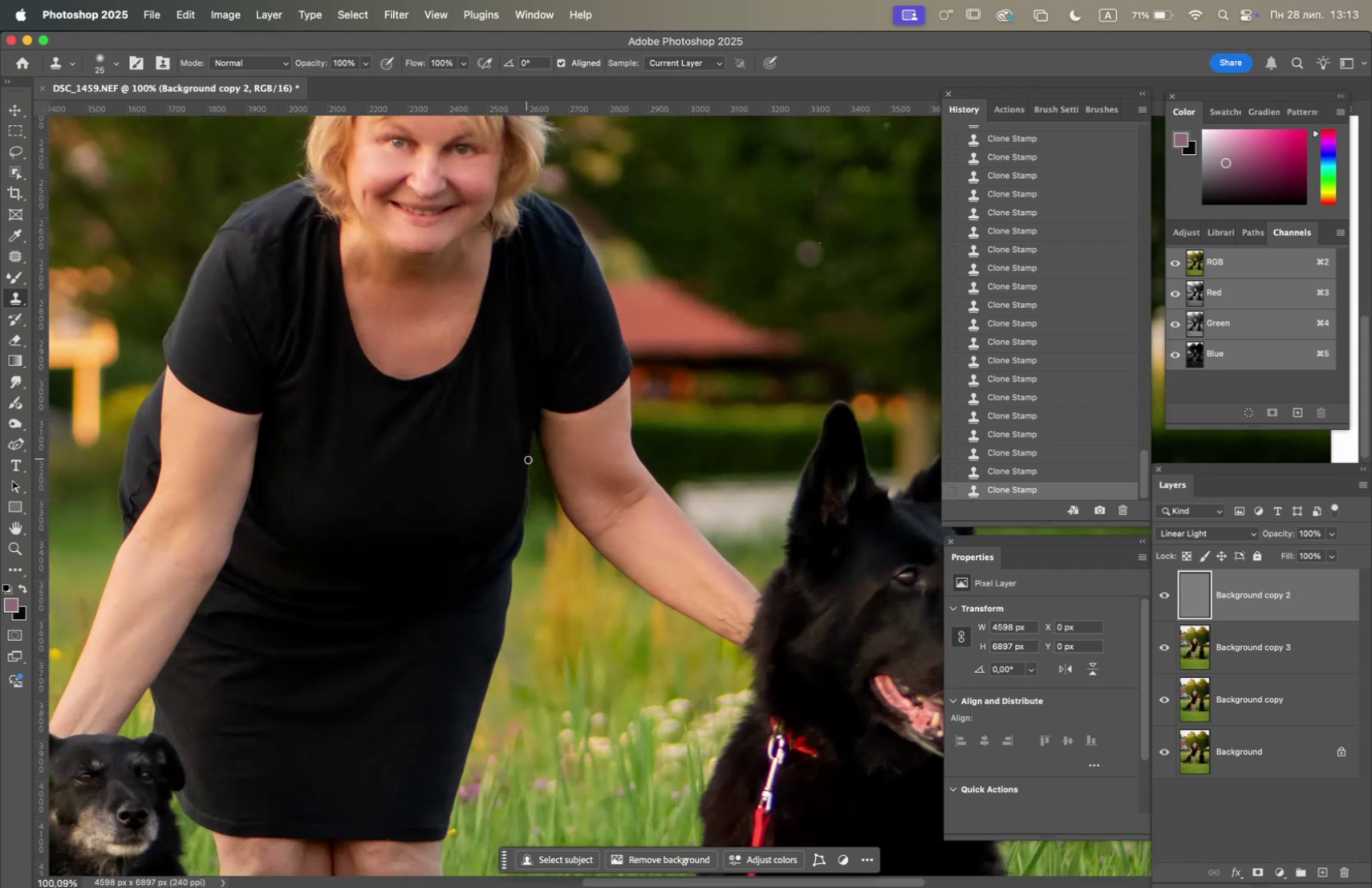 
hold_key(key=Space, duration=1.5)
 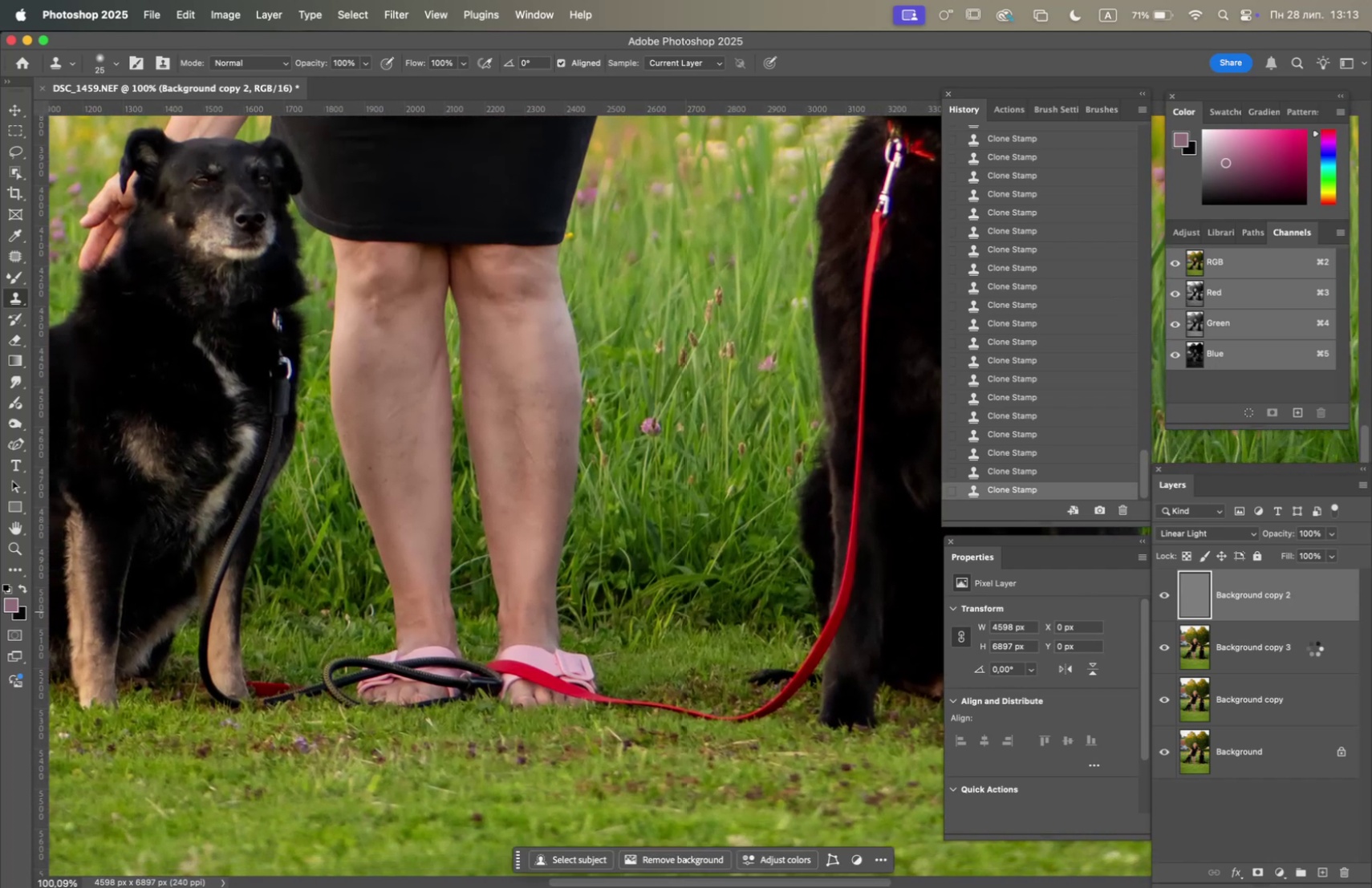 
left_click_drag(start_coordinate=[541, 461], to_coordinate=[570, 316])
 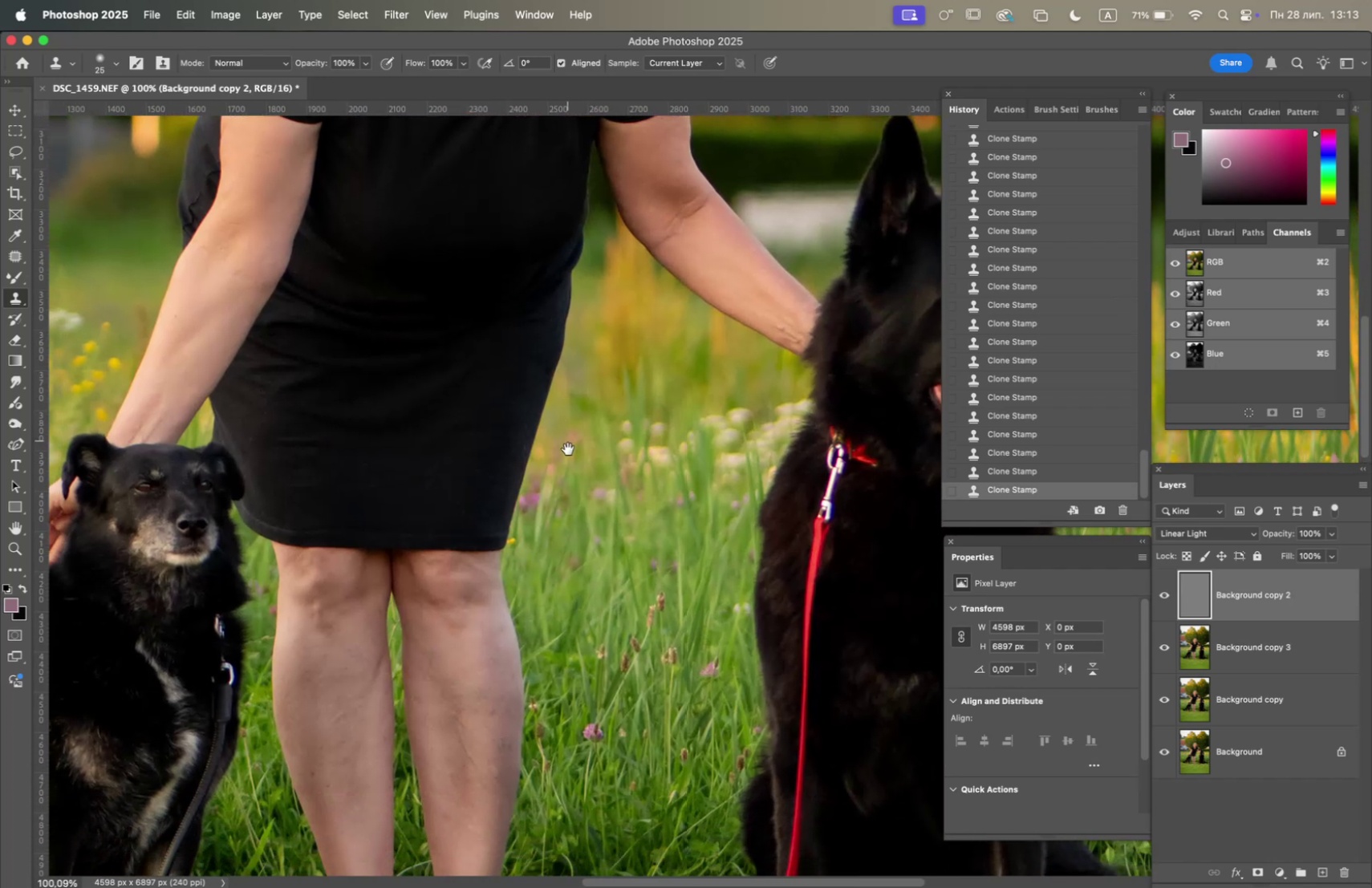 
left_click_drag(start_coordinate=[567, 448], to_coordinate=[597, 305])
 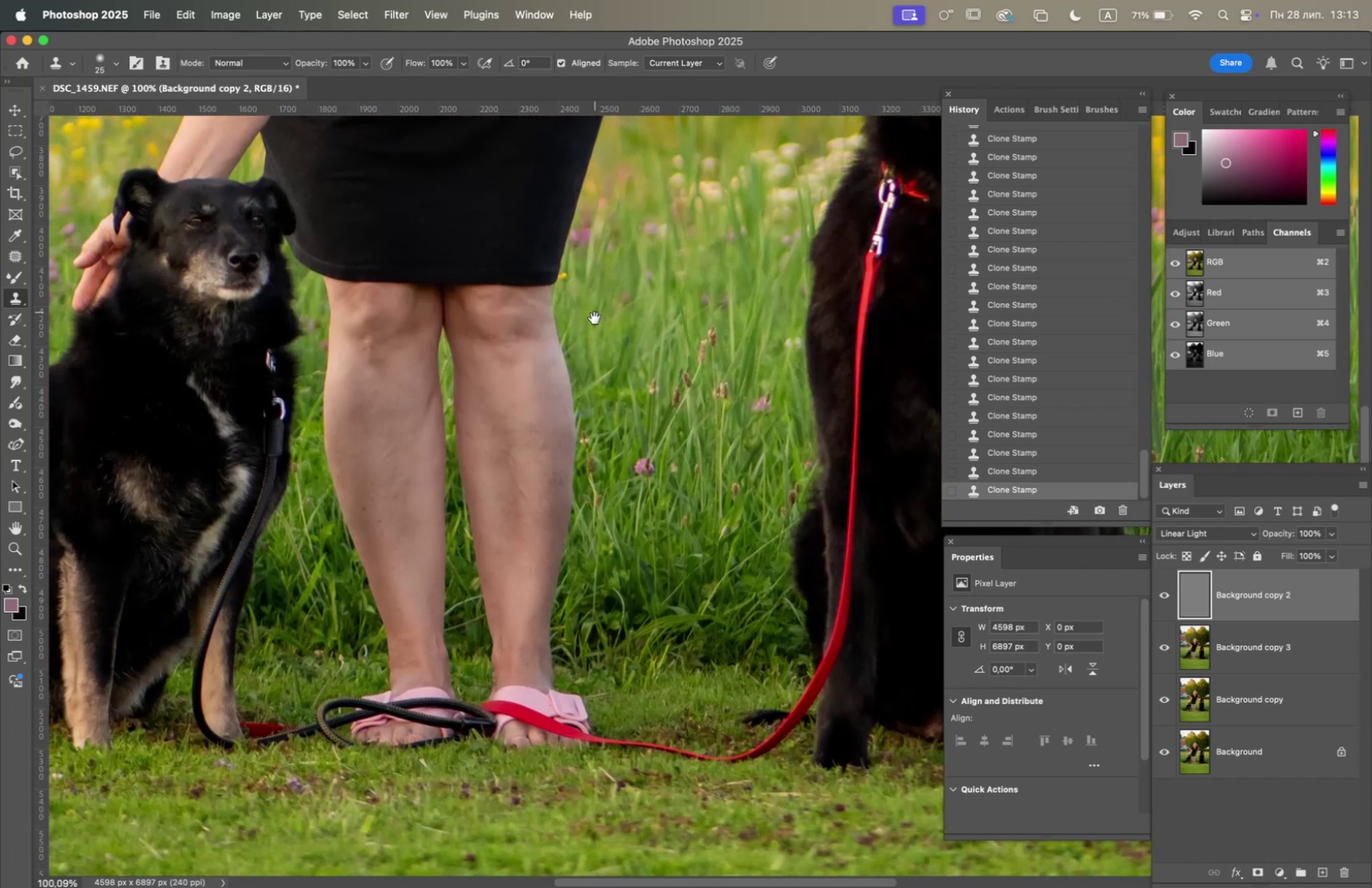 
key(Space)
 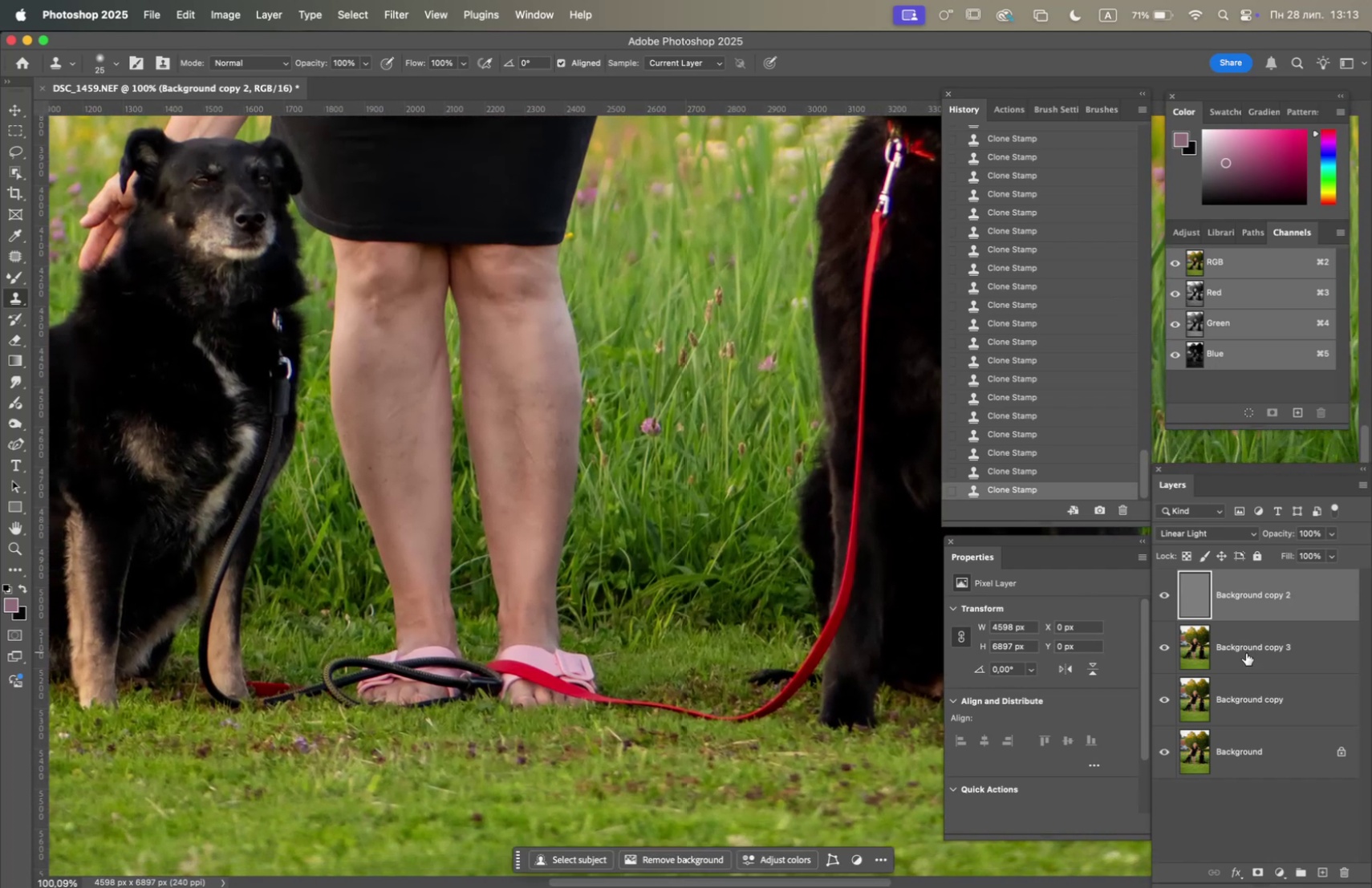 
left_click([1245, 652])
 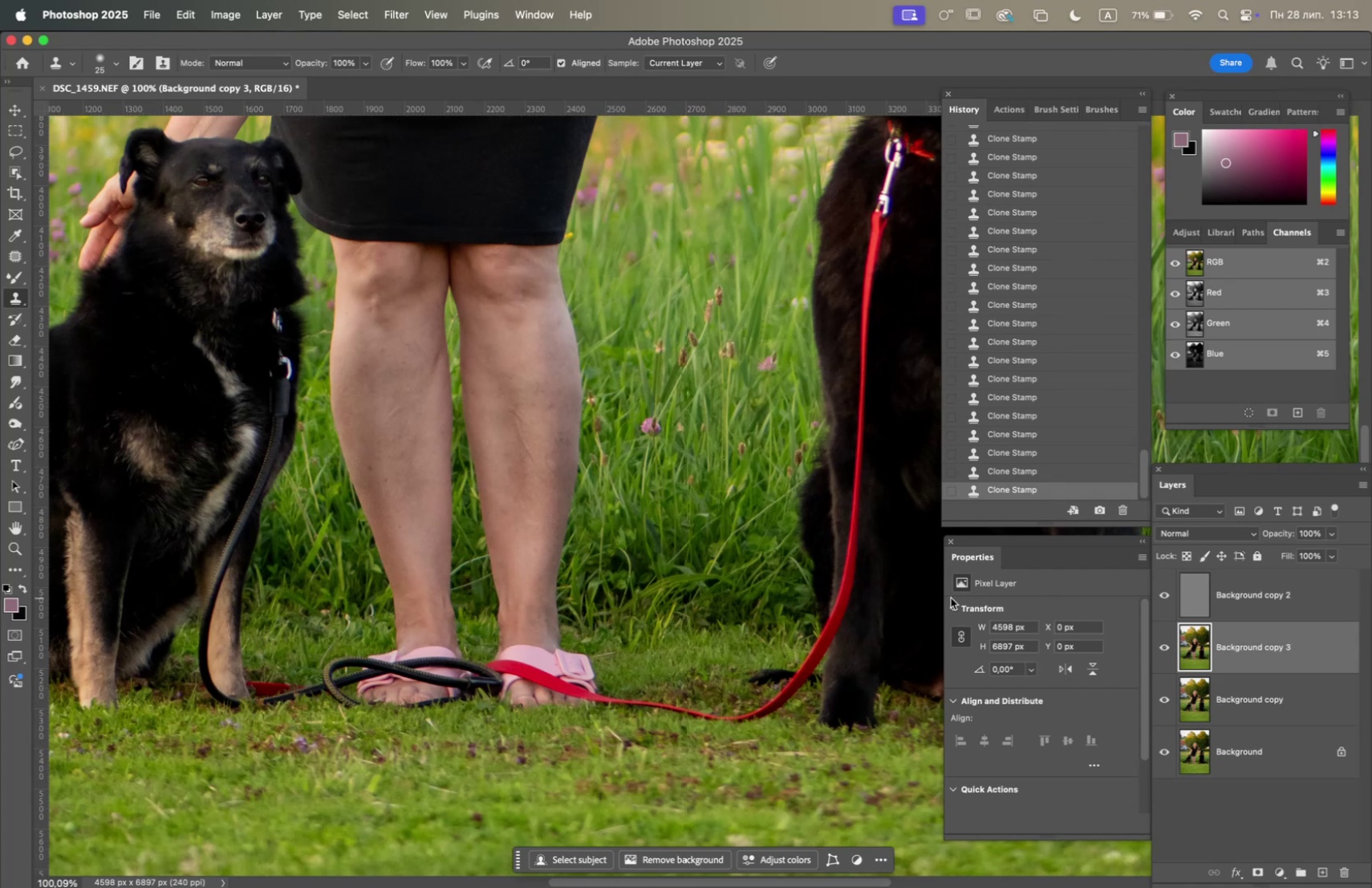 
wait(18.54)
 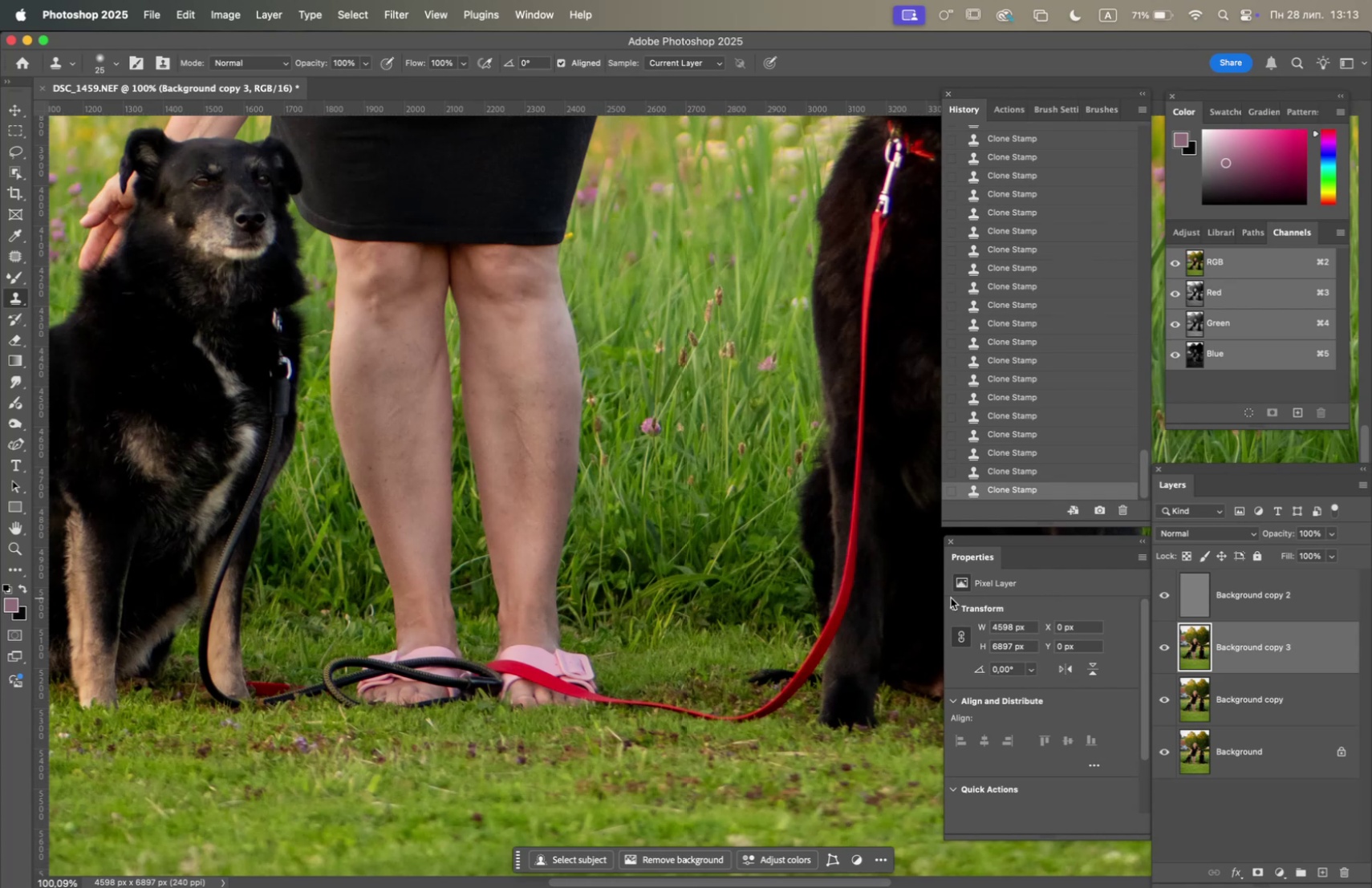 
left_click([1163, 594])
 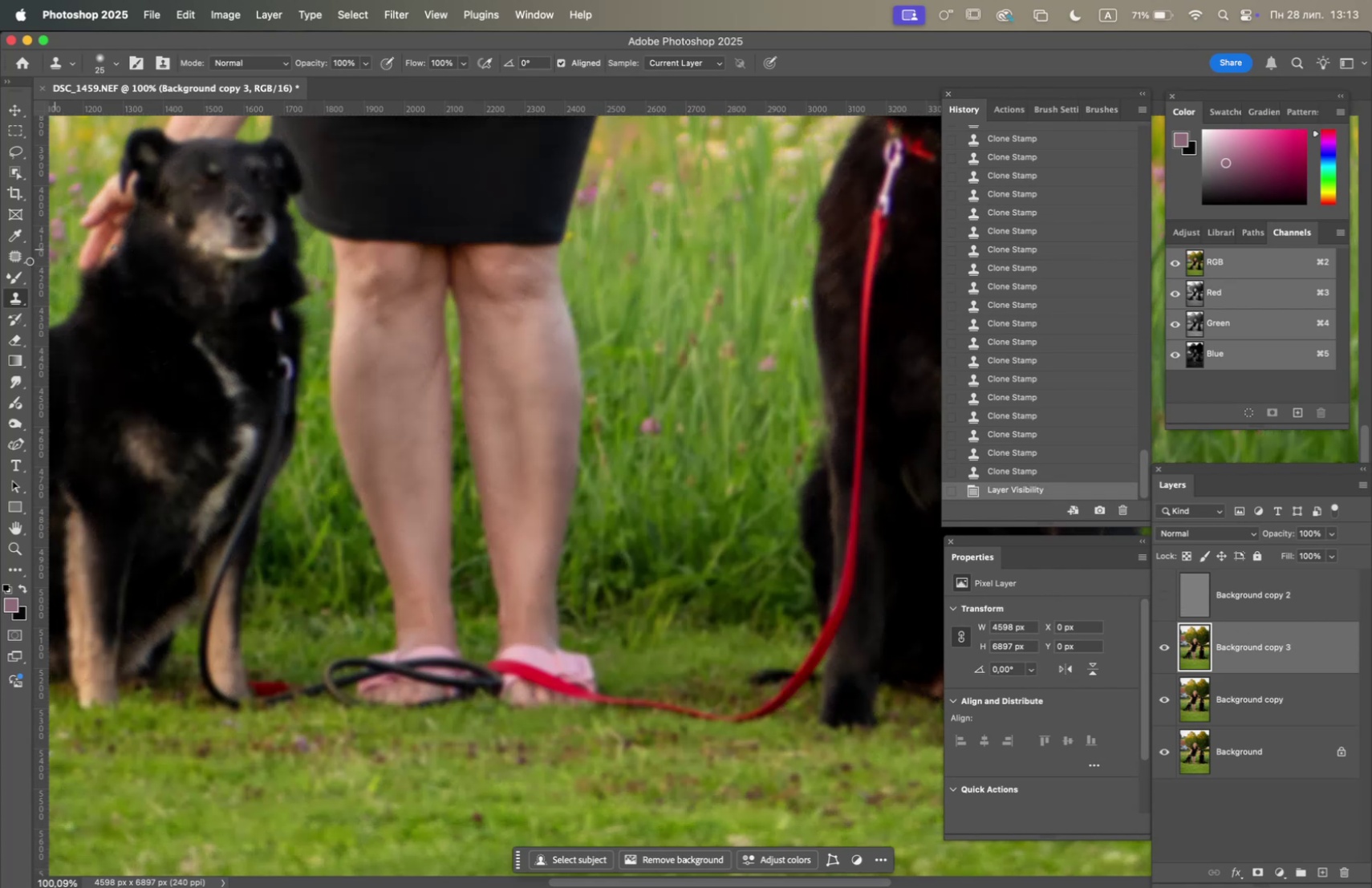 
left_click([18, 278])
 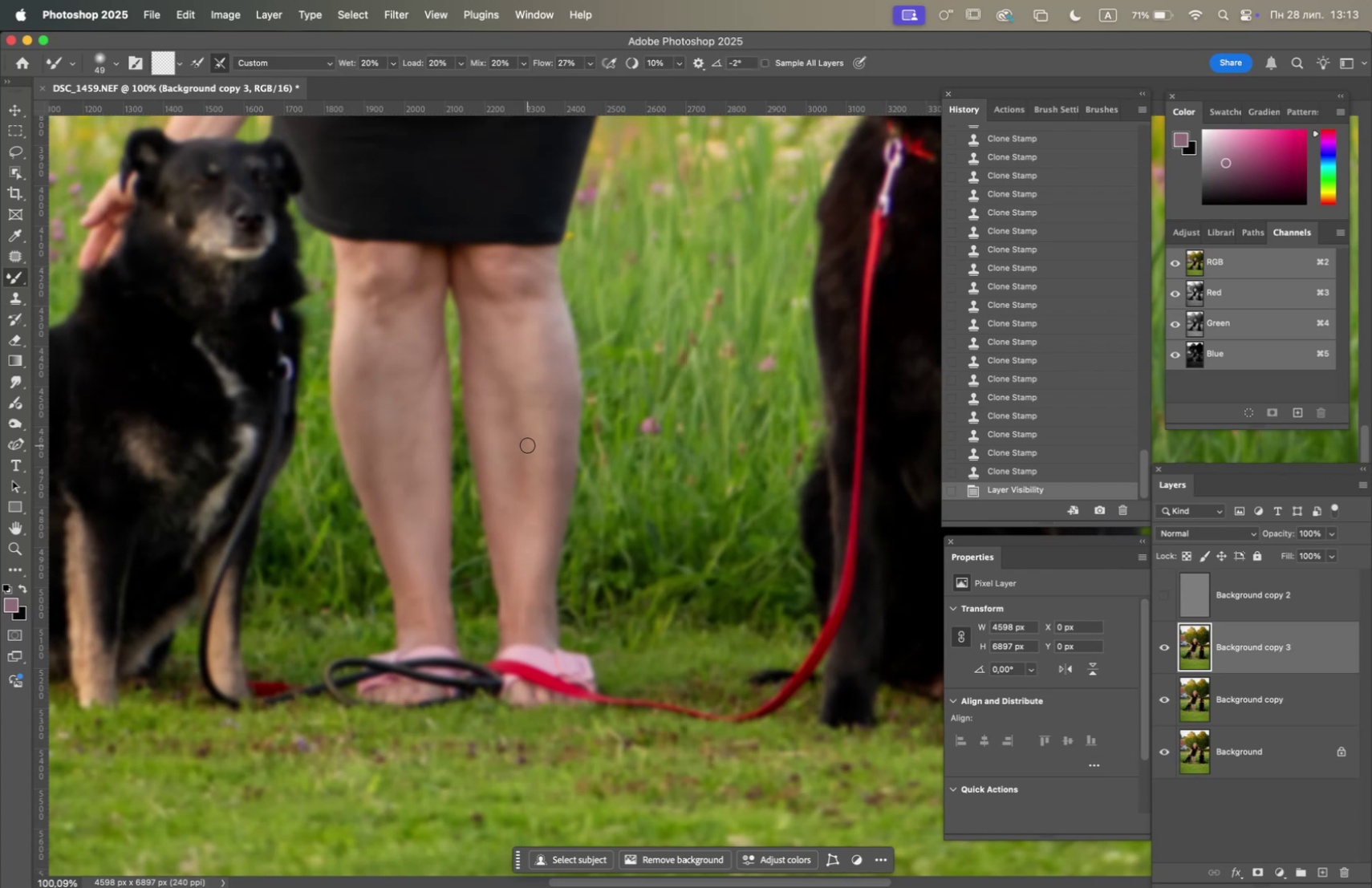 
right_click([534, 440])
 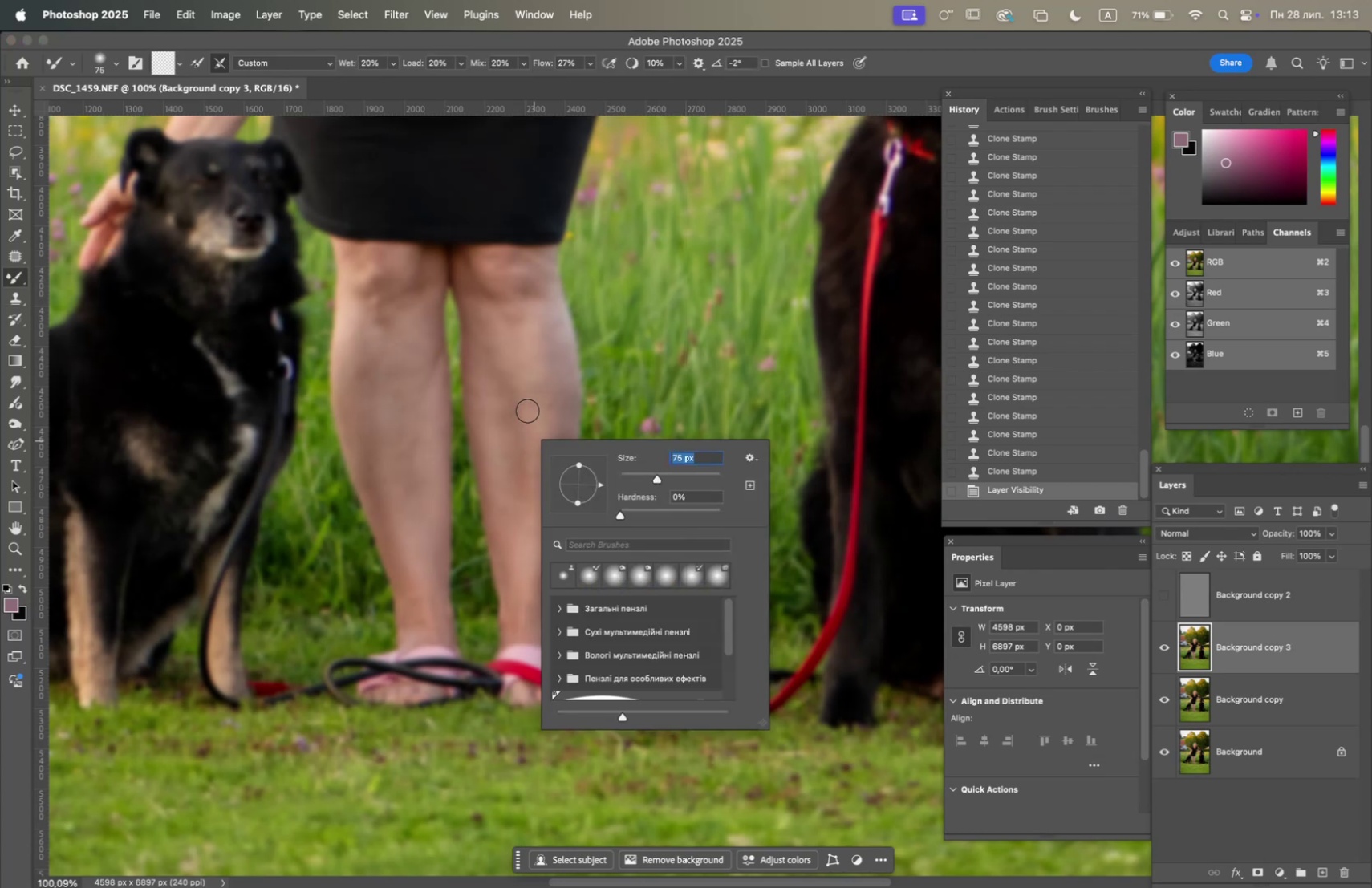 
left_click([529, 409])
 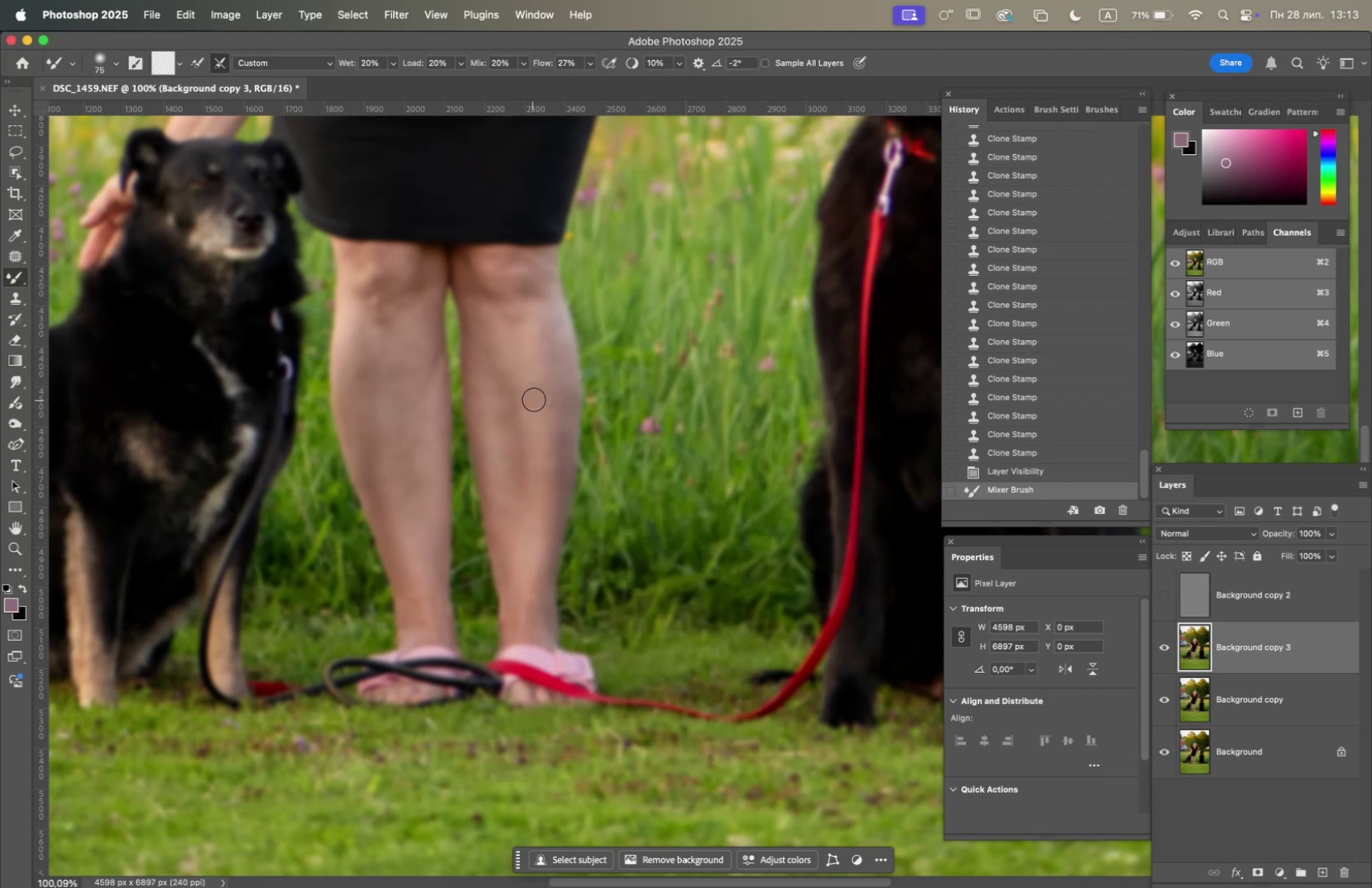 
left_click_drag(start_coordinate=[534, 403], to_coordinate=[530, 463])
 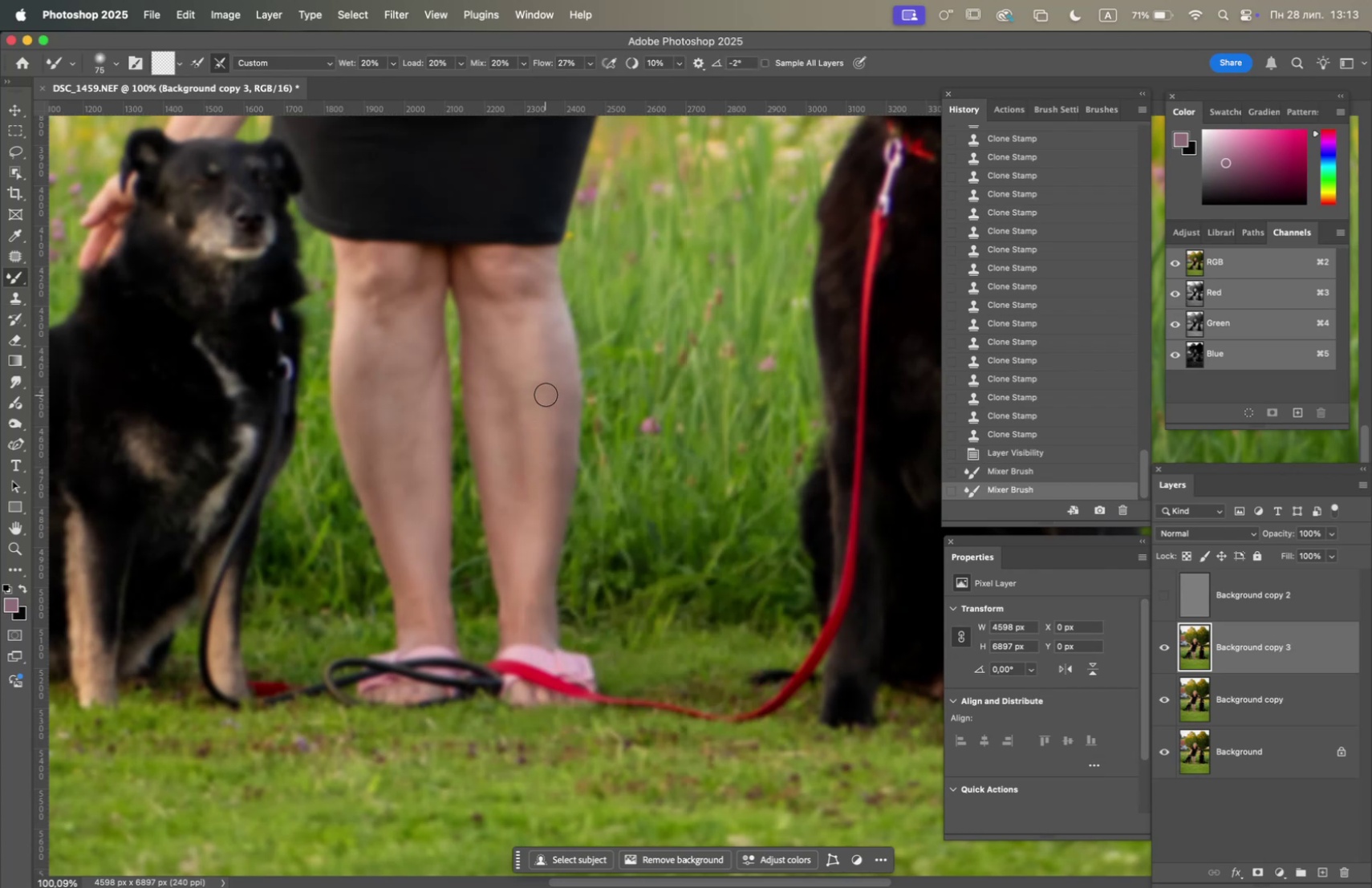 
left_click_drag(start_coordinate=[546, 396], to_coordinate=[535, 479])
 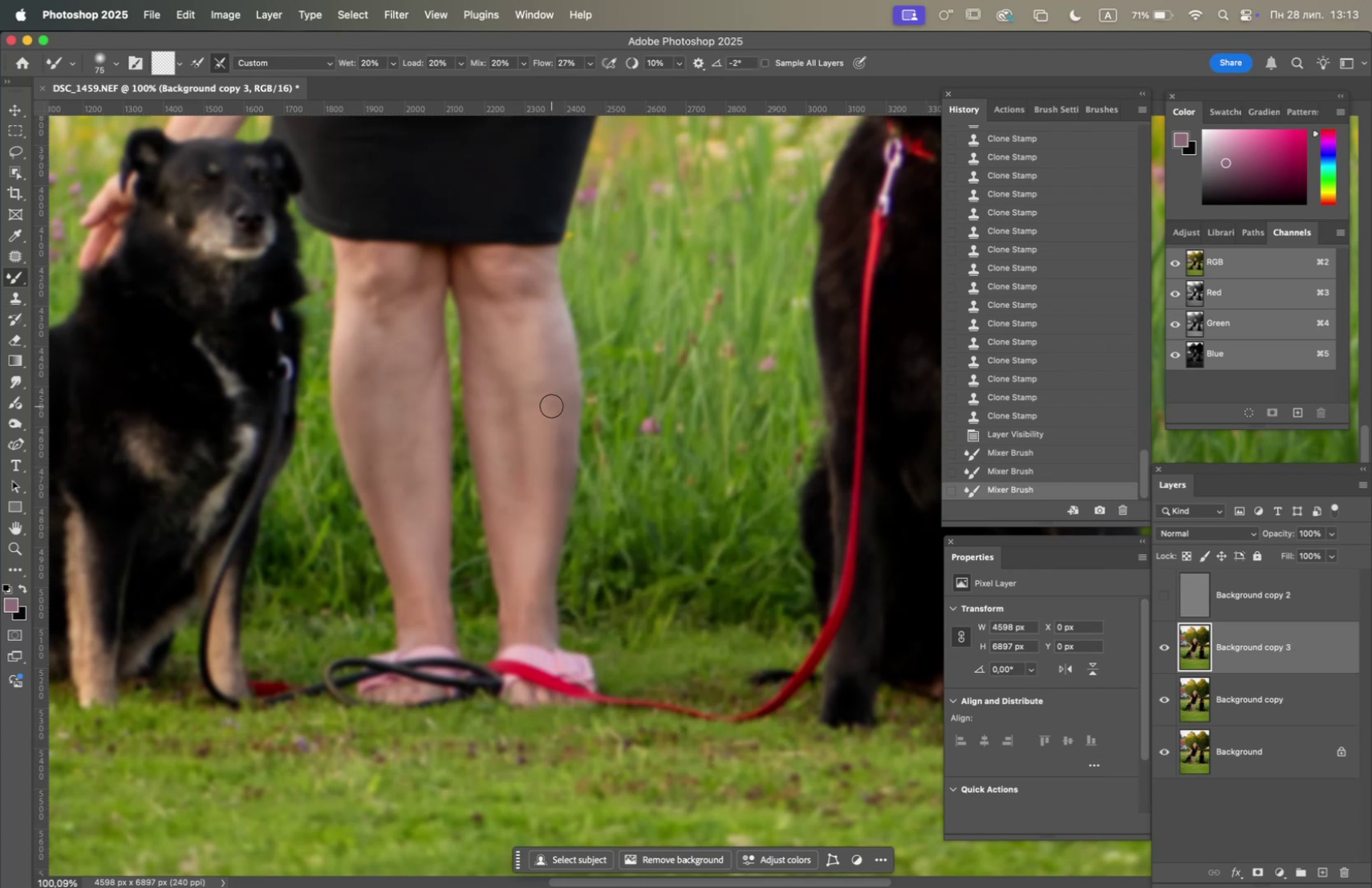 
left_click_drag(start_coordinate=[552, 416], to_coordinate=[548, 496])
 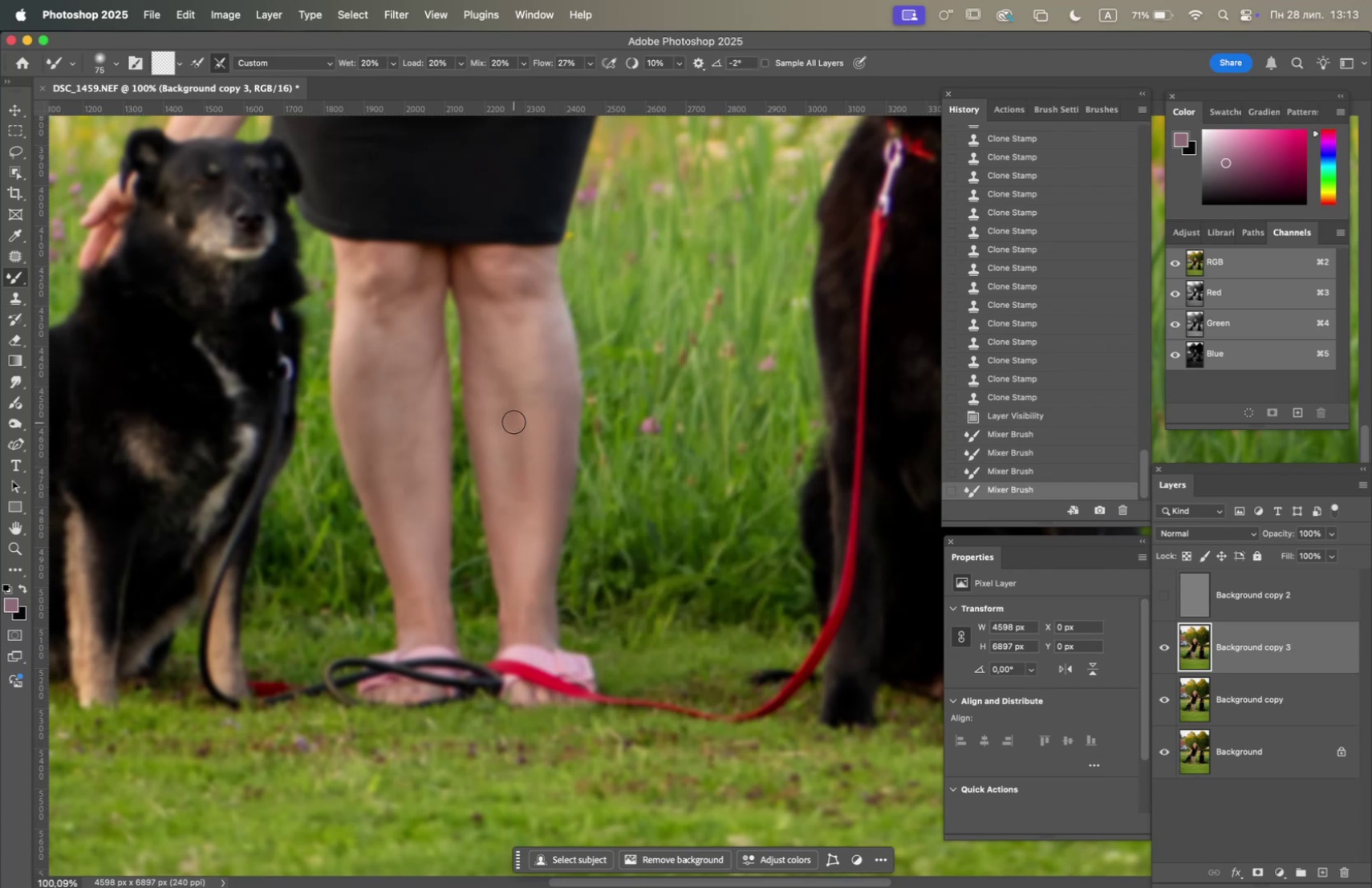 
left_click_drag(start_coordinate=[520, 418], to_coordinate=[523, 365])
 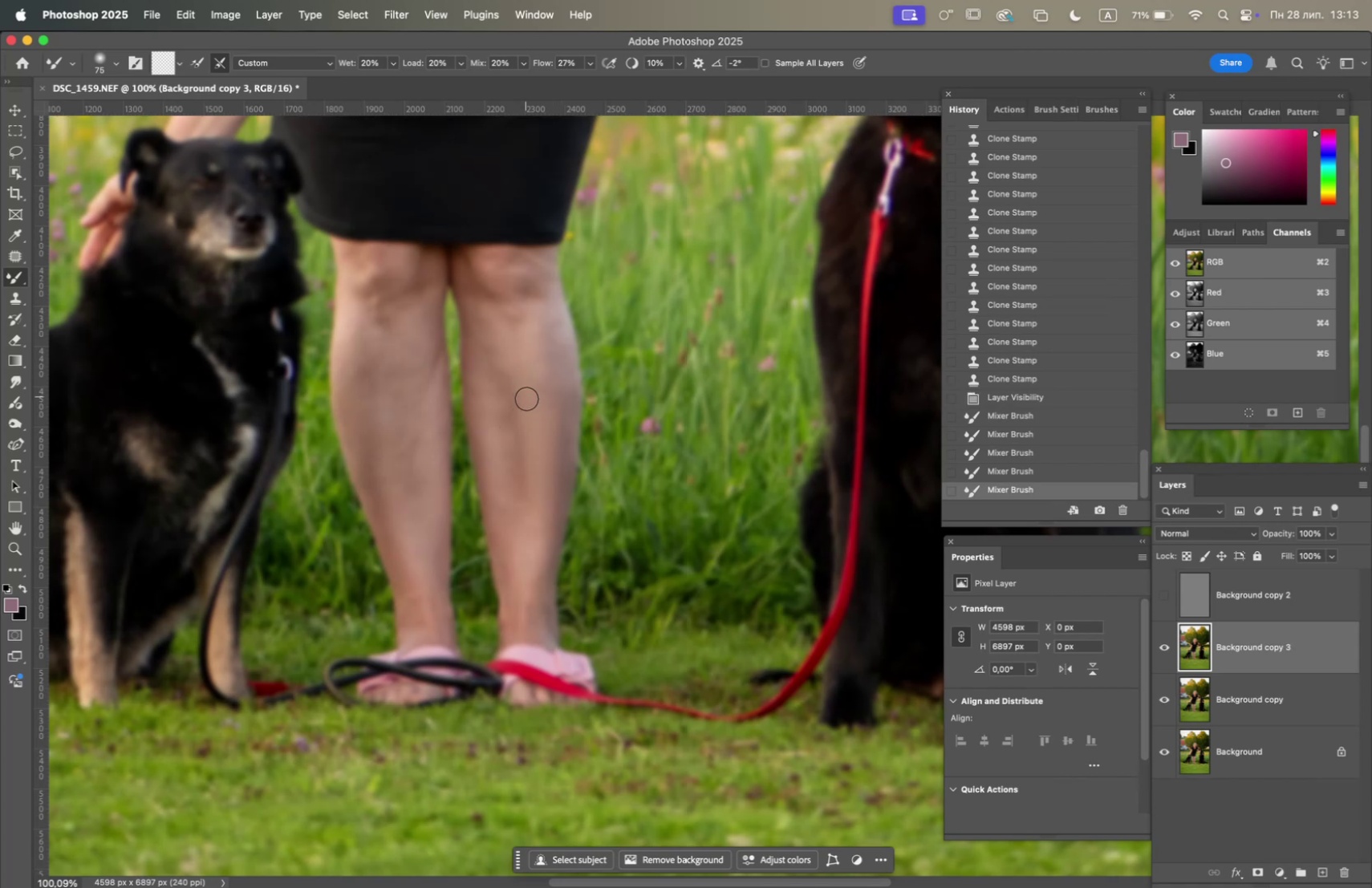 
left_click_drag(start_coordinate=[528, 403], to_coordinate=[542, 399])
 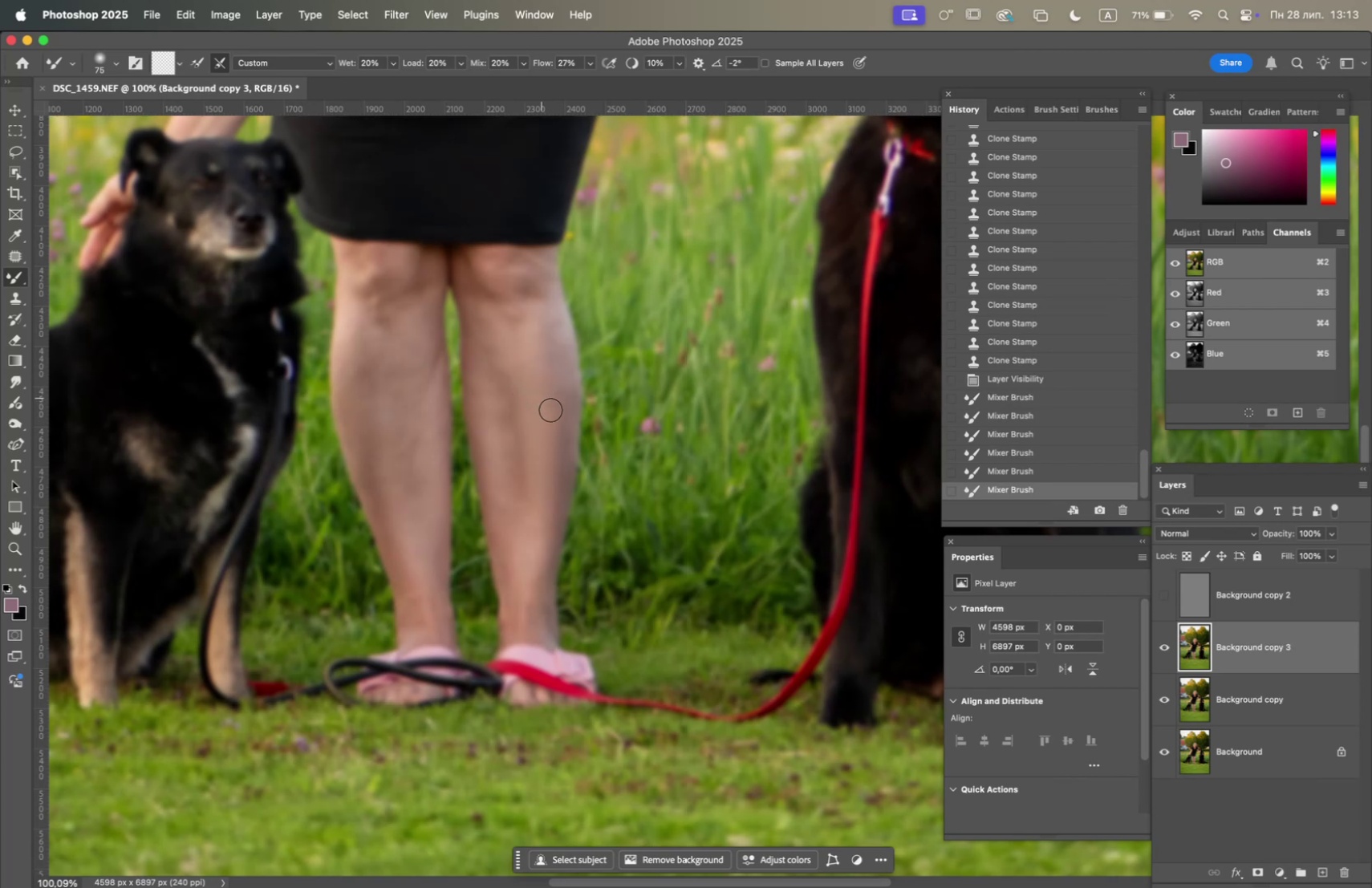 
left_click_drag(start_coordinate=[552, 419], to_coordinate=[554, 415])
 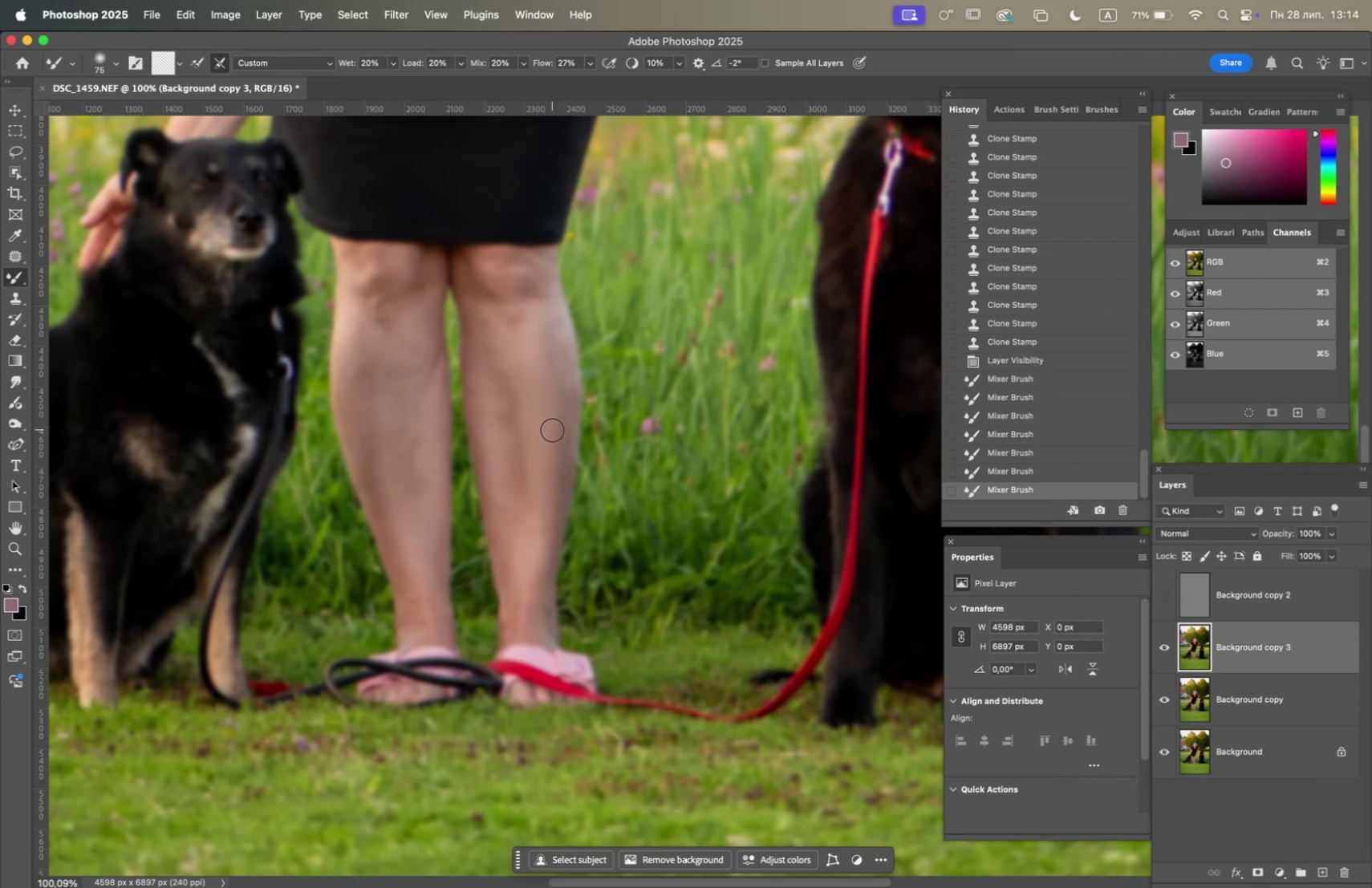 
left_click_drag(start_coordinate=[552, 436], to_coordinate=[552, 448])
 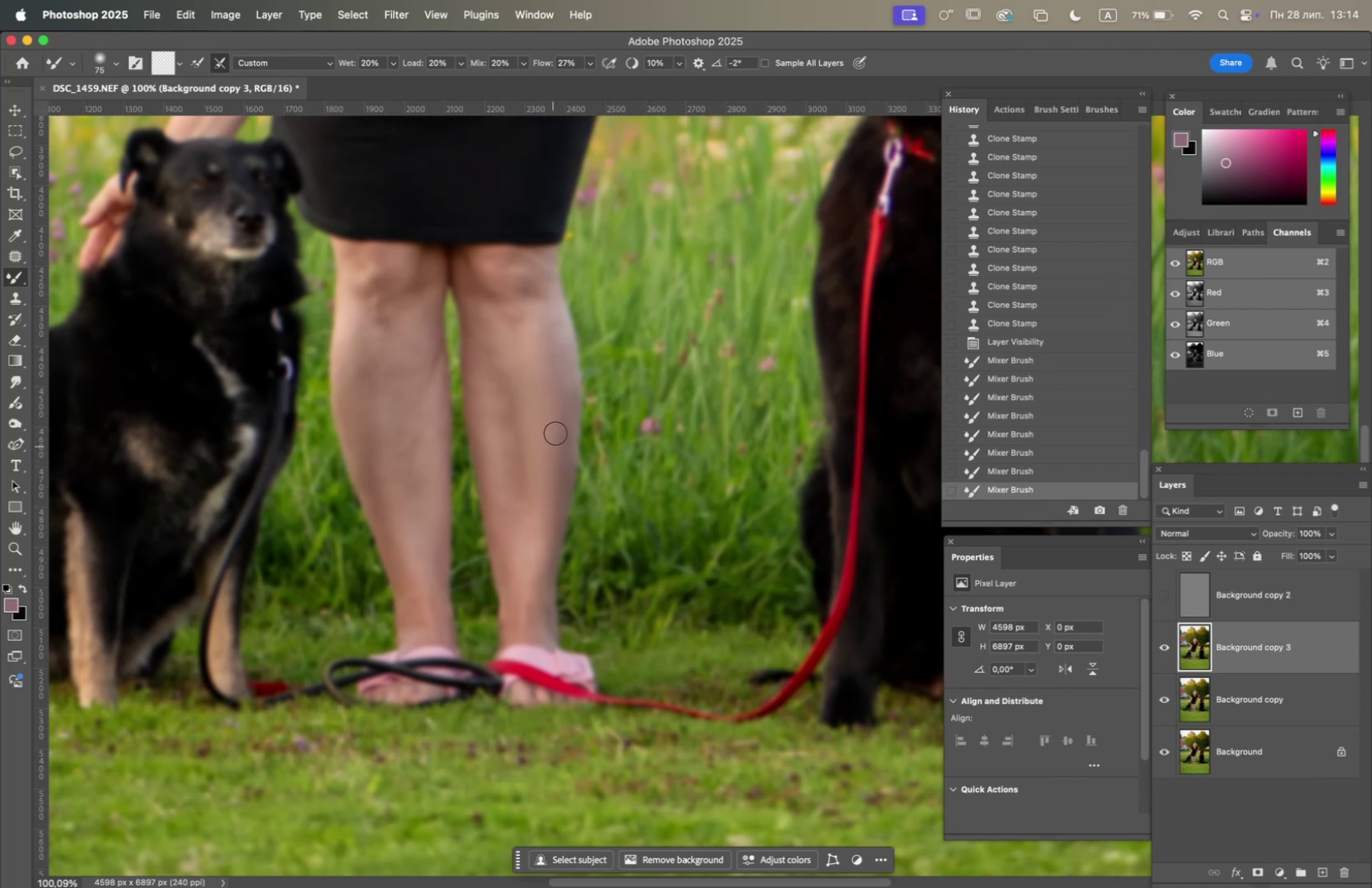 
left_click_drag(start_coordinate=[558, 428], to_coordinate=[550, 403])
 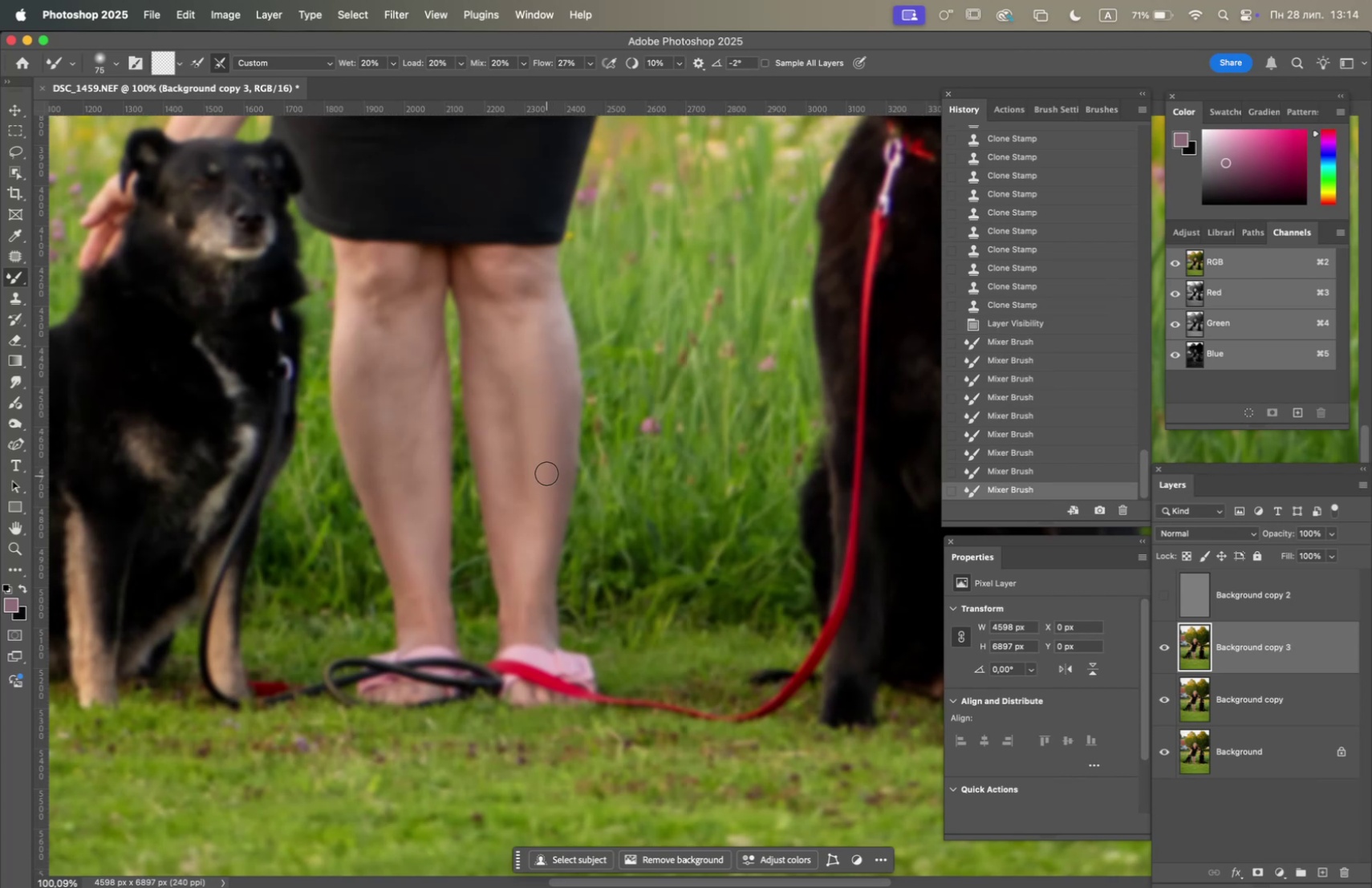 
left_click_drag(start_coordinate=[526, 487], to_coordinate=[513, 478])
 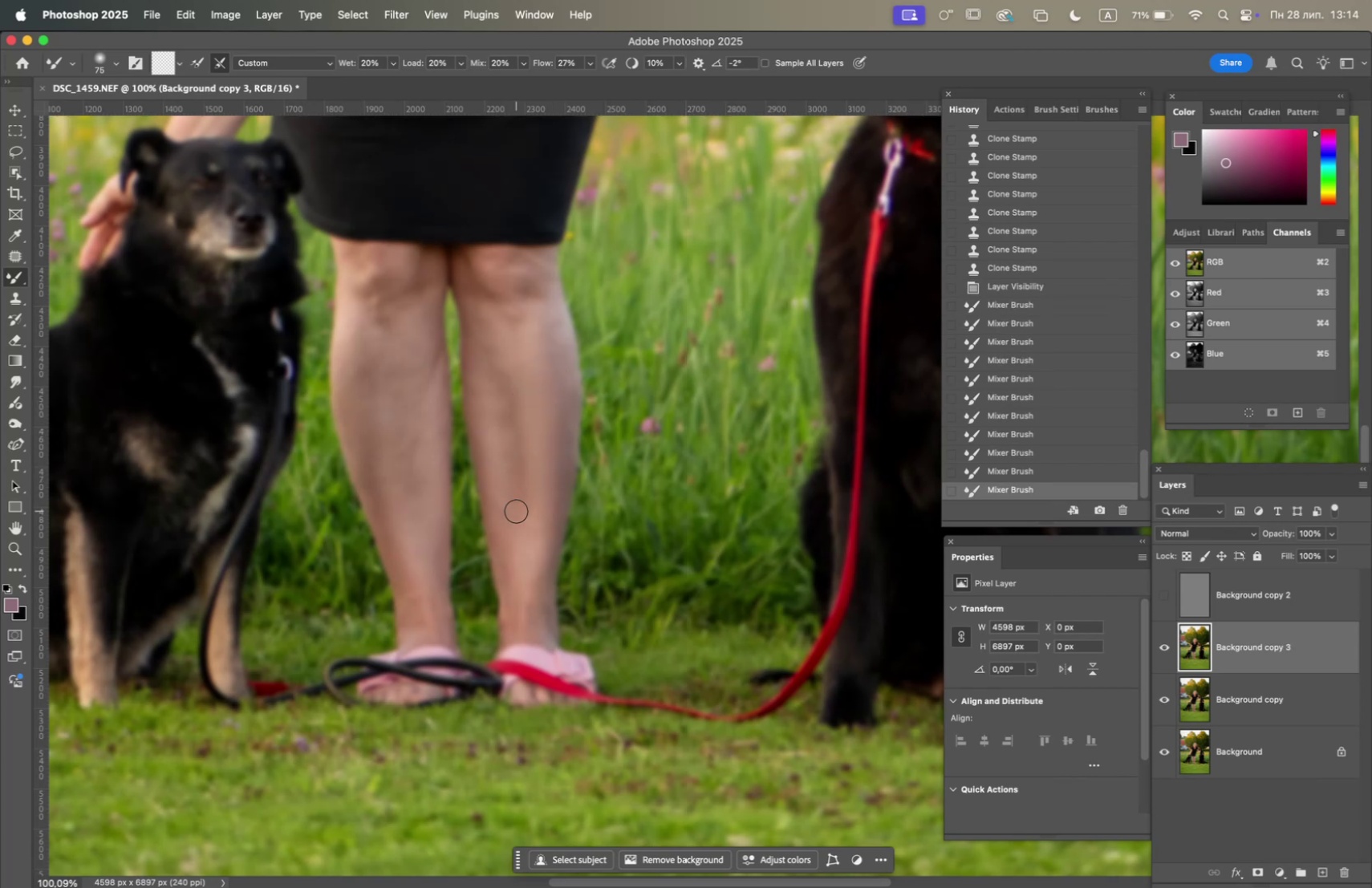 
left_click_drag(start_coordinate=[513, 510], to_coordinate=[505, 456])
 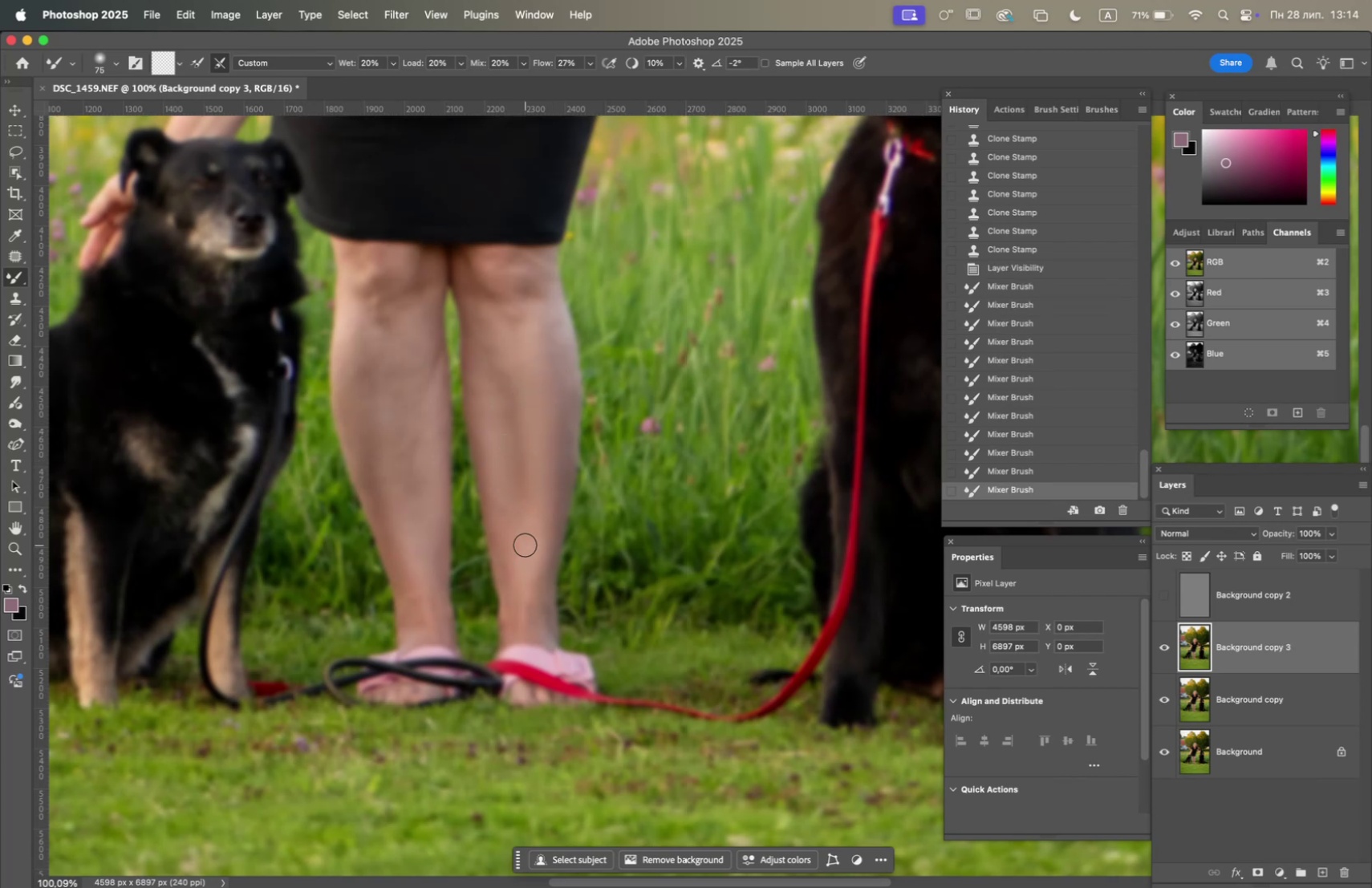 
left_click_drag(start_coordinate=[526, 542], to_coordinate=[525, 504])
 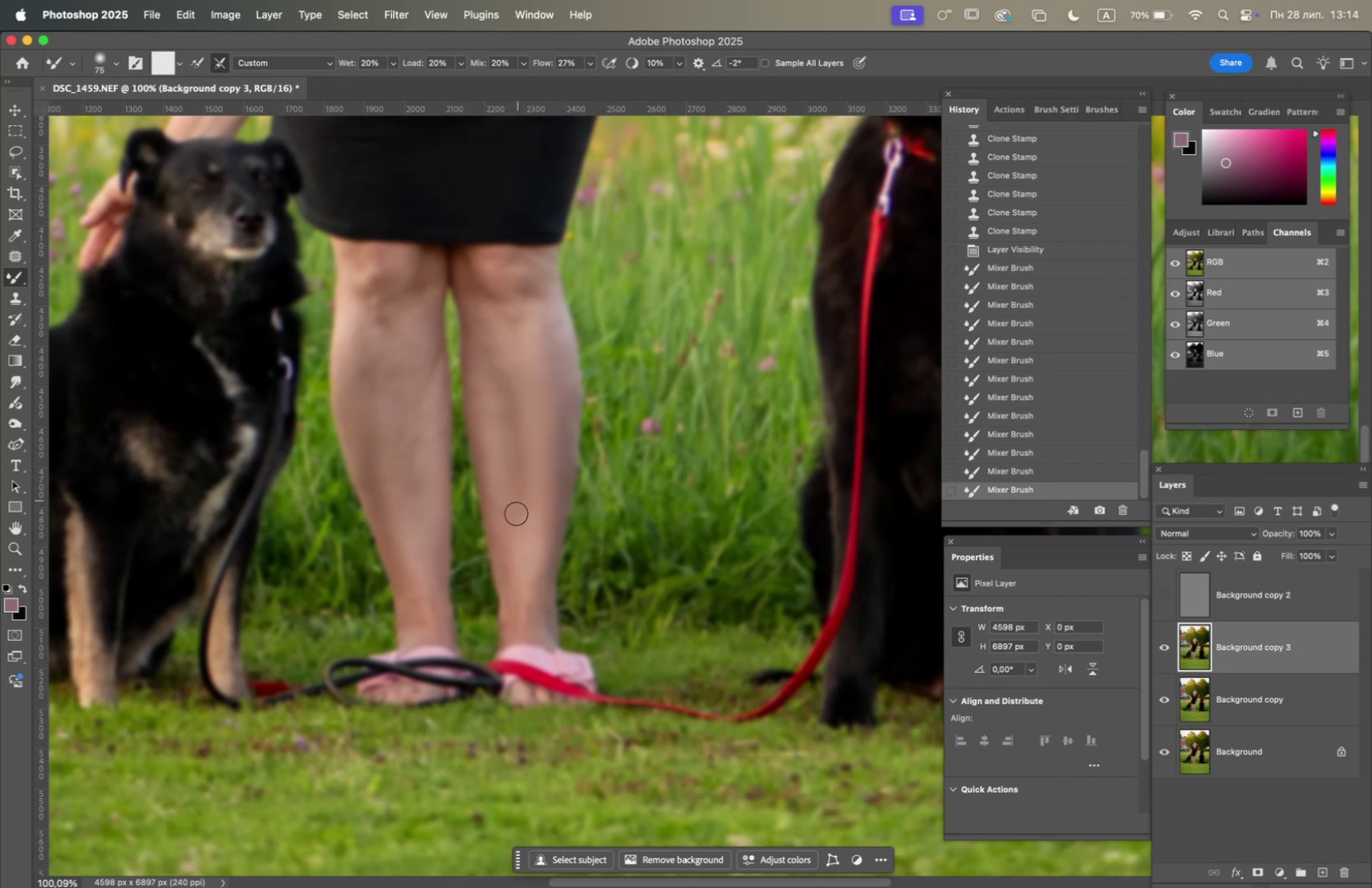 
left_click_drag(start_coordinate=[511, 535], to_coordinate=[506, 501])
 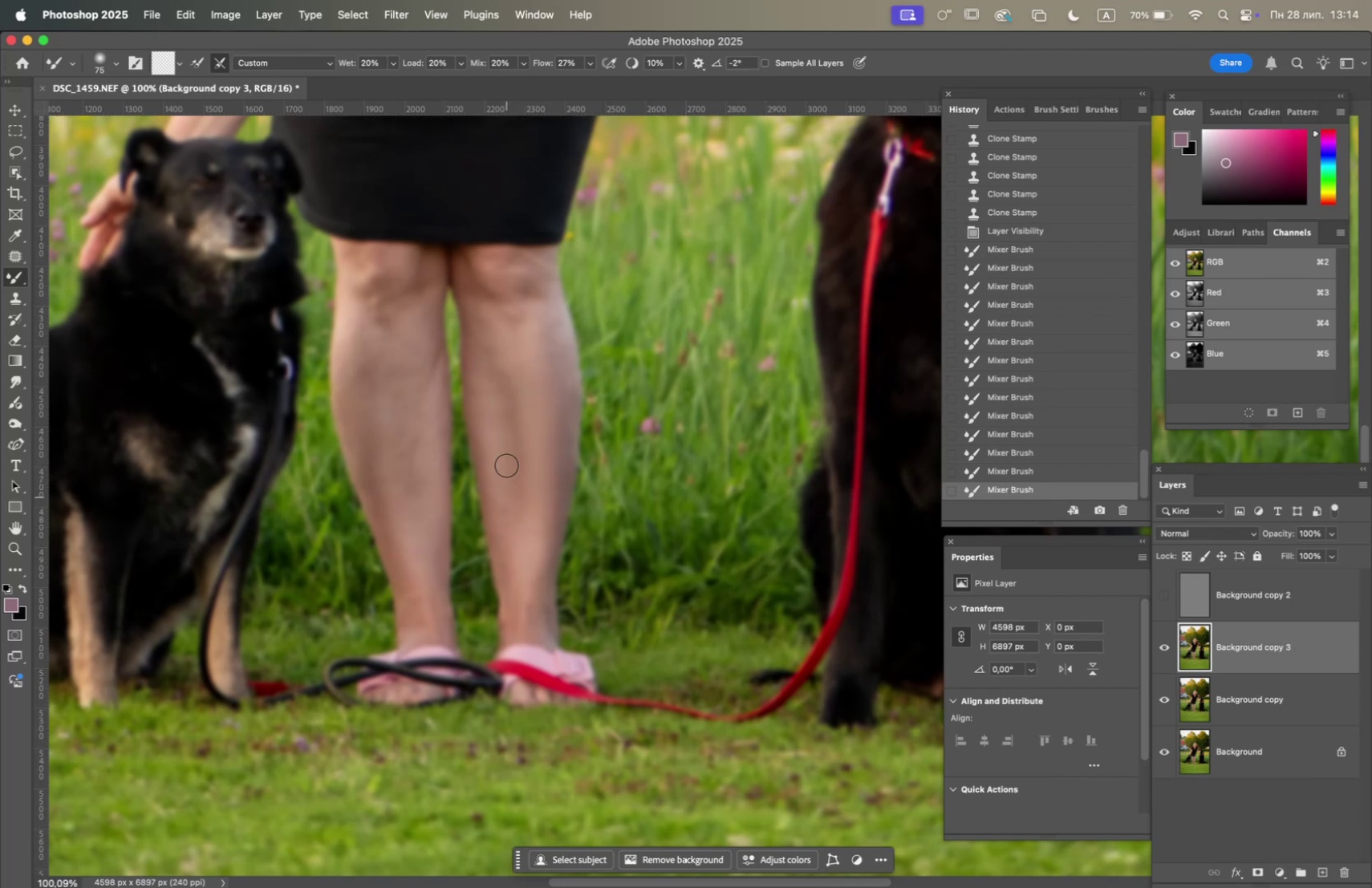 
left_click_drag(start_coordinate=[505, 465], to_coordinate=[509, 517])
 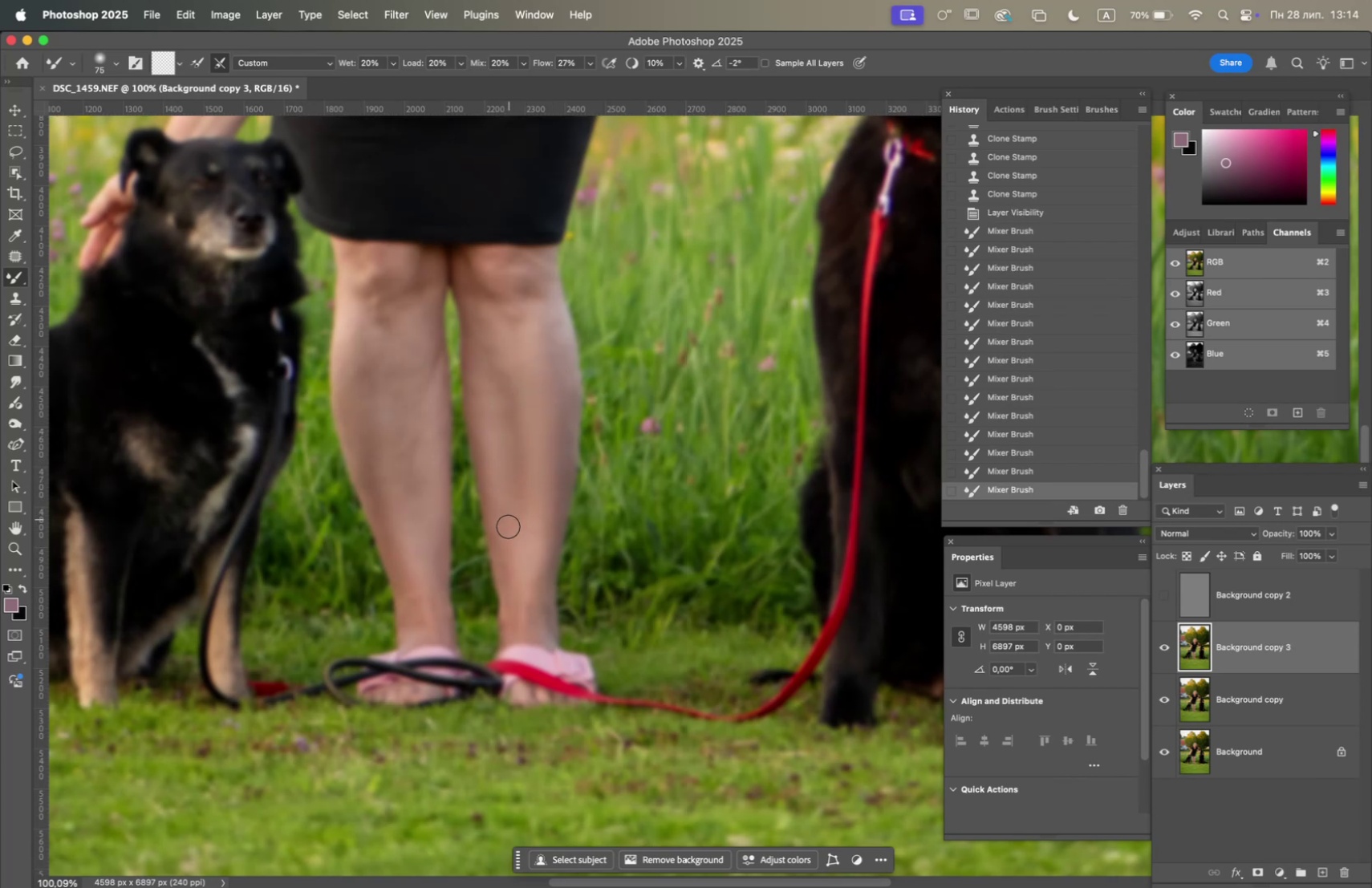 
left_click_drag(start_coordinate=[508, 525], to_coordinate=[492, 477])
 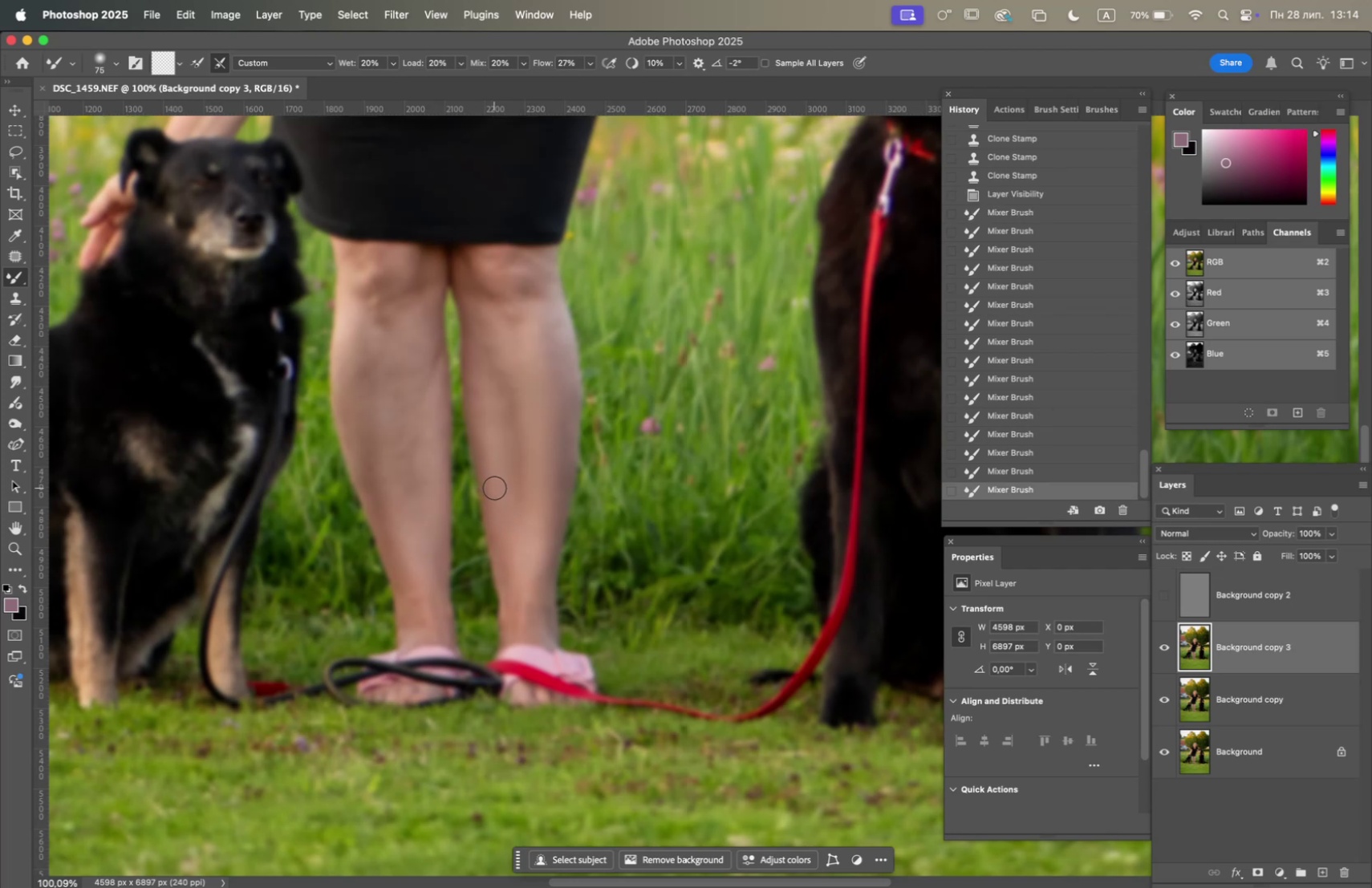 
left_click_drag(start_coordinate=[496, 493], to_coordinate=[491, 457])
 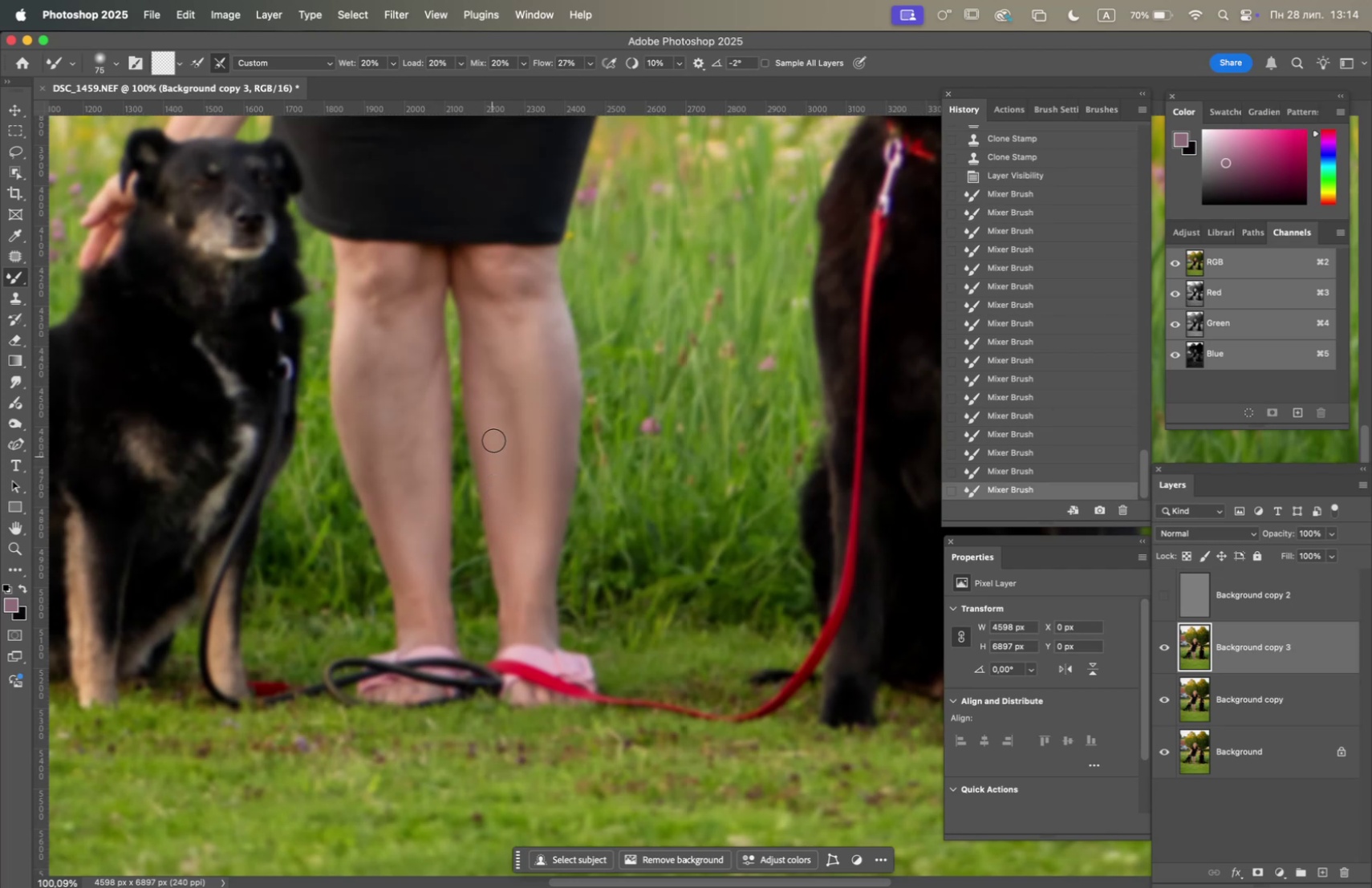 
left_click_drag(start_coordinate=[493, 432], to_coordinate=[486, 382])
 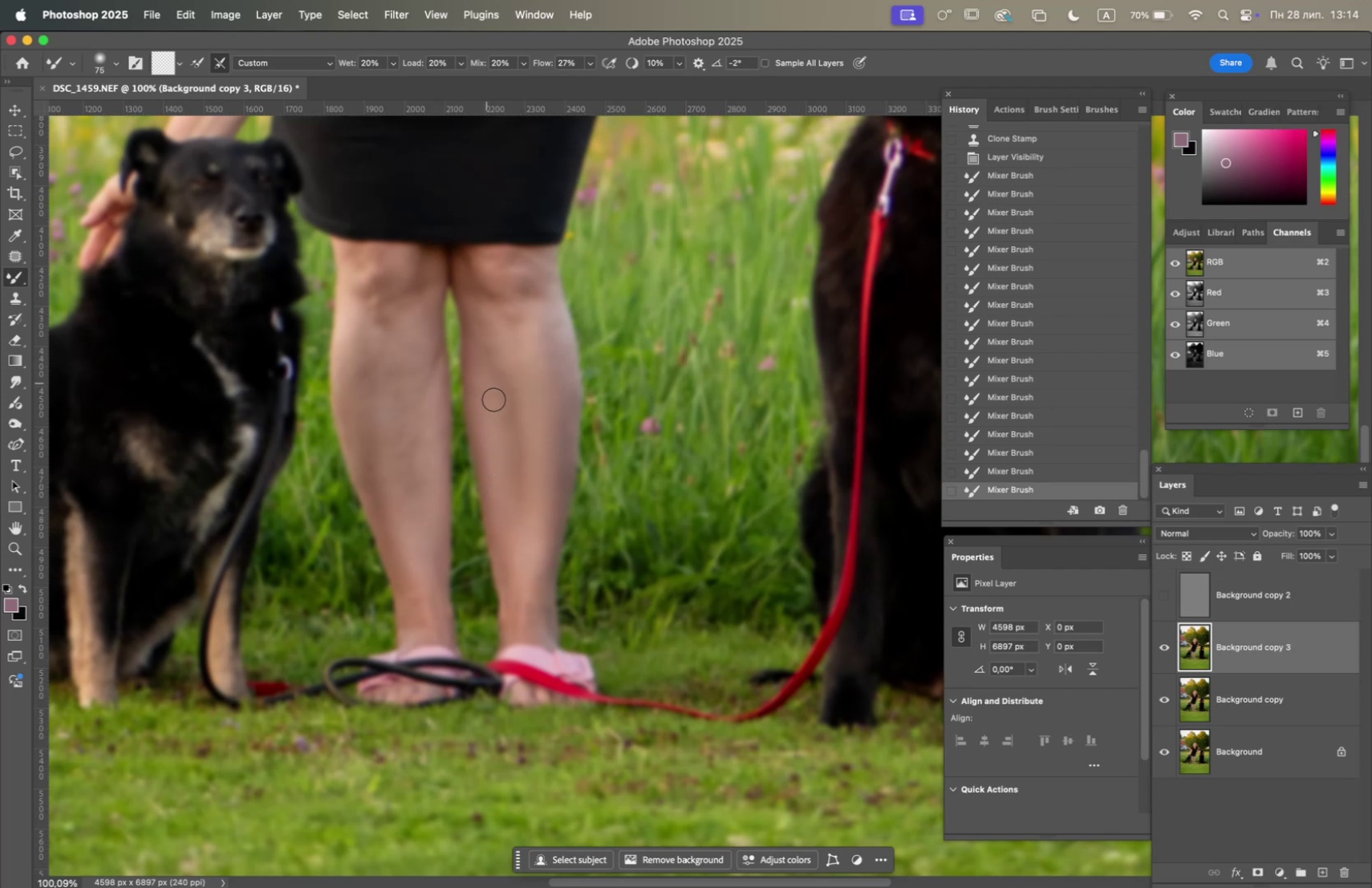 
left_click_drag(start_coordinate=[497, 405], to_coordinate=[508, 395])
 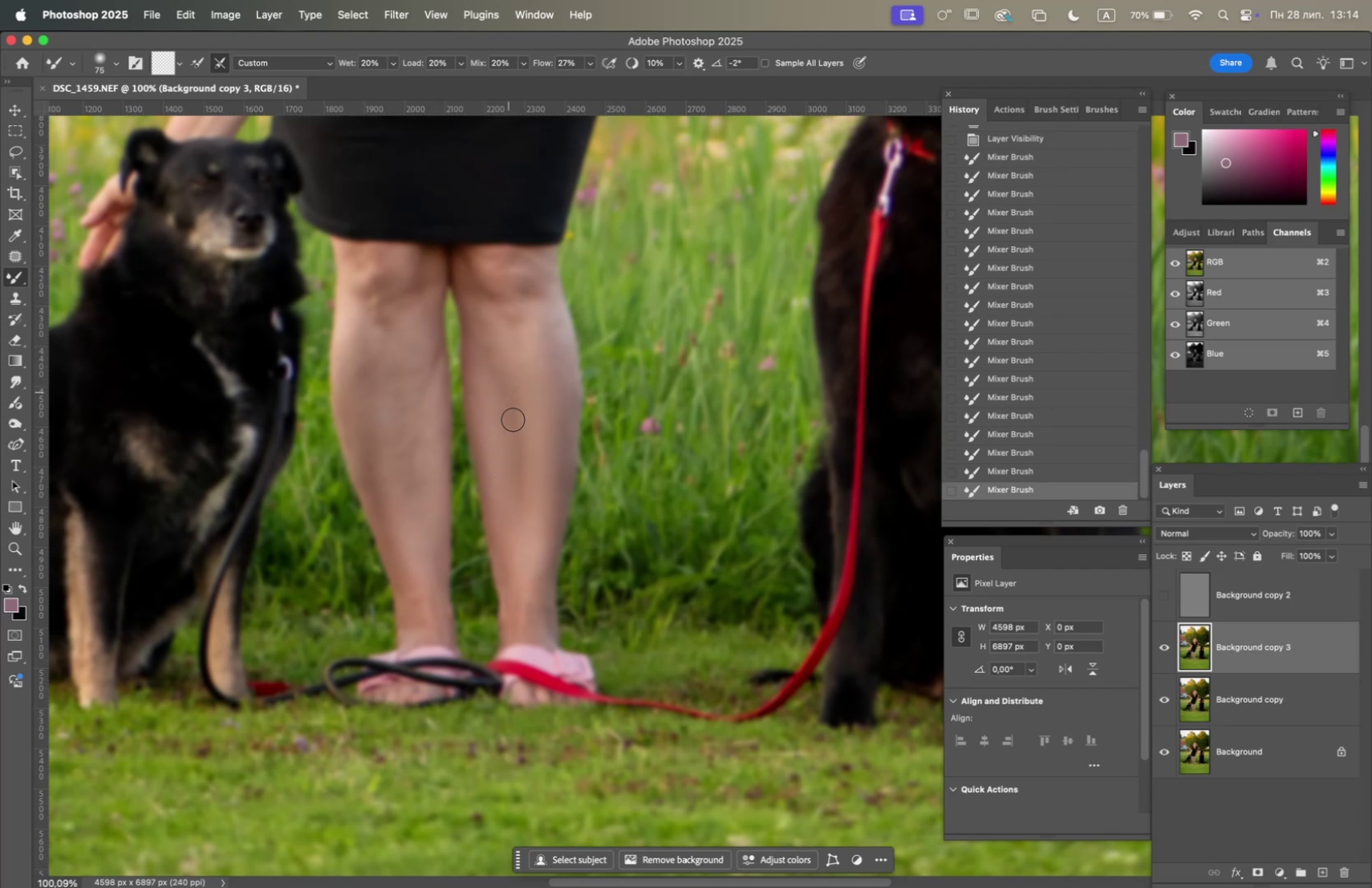 
left_click_drag(start_coordinate=[513, 422], to_coordinate=[517, 409])
 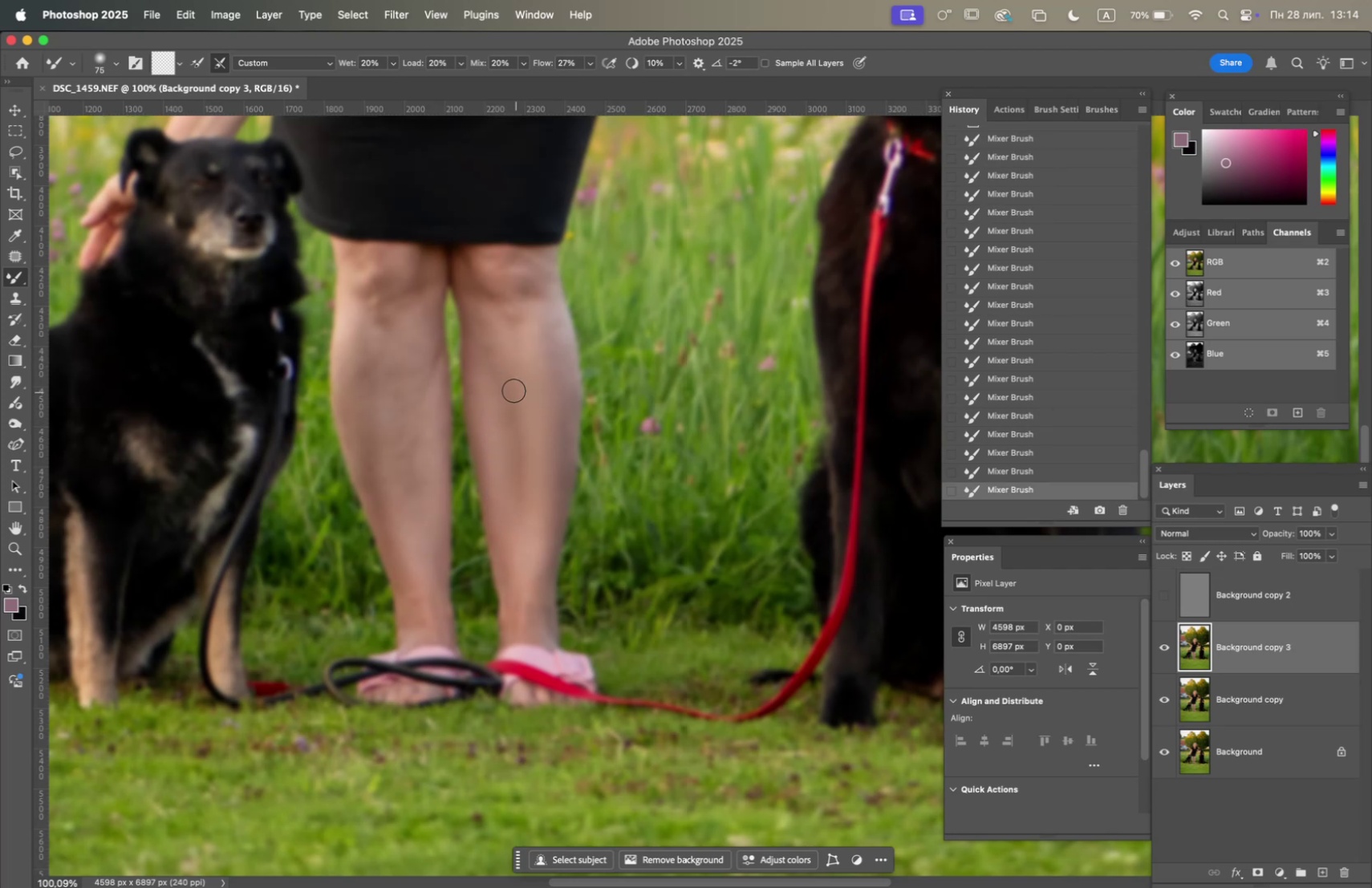 
left_click_drag(start_coordinate=[513, 392], to_coordinate=[545, 459])
 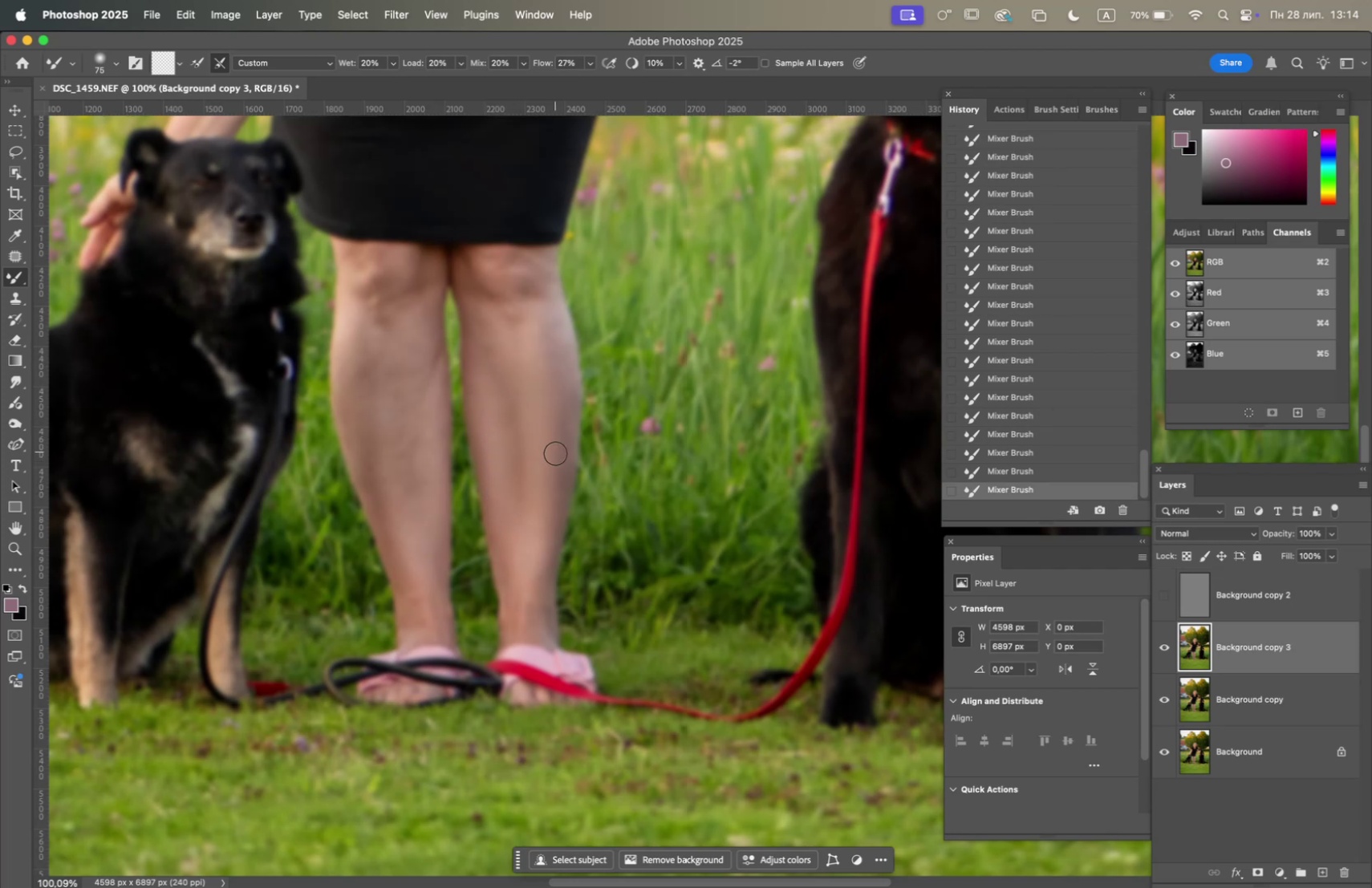 
left_click_drag(start_coordinate=[538, 460], to_coordinate=[522, 421])
 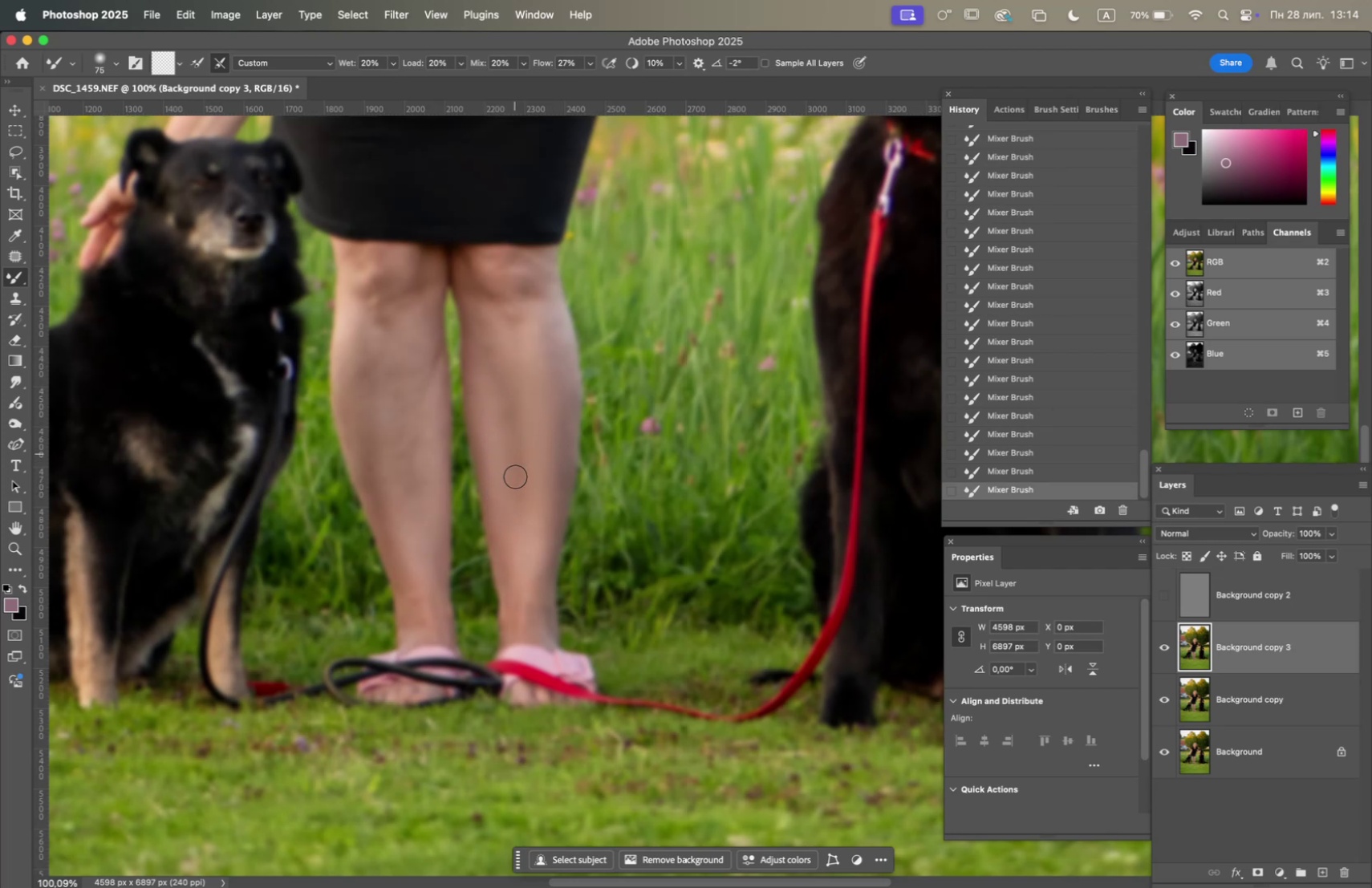 
left_click_drag(start_coordinate=[518, 485], to_coordinate=[516, 465])
 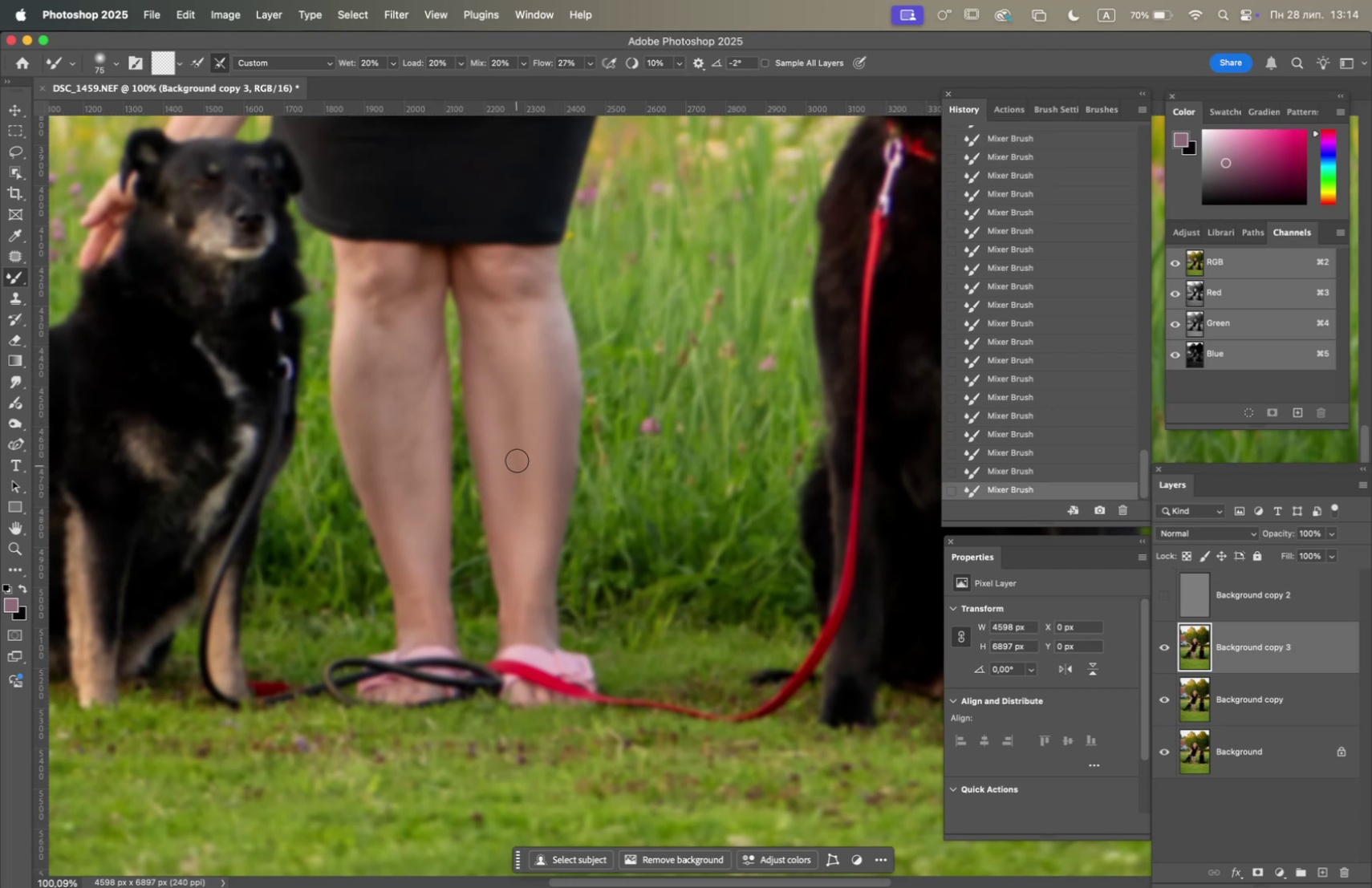 
left_click_drag(start_coordinate=[506, 435], to_coordinate=[497, 425])
 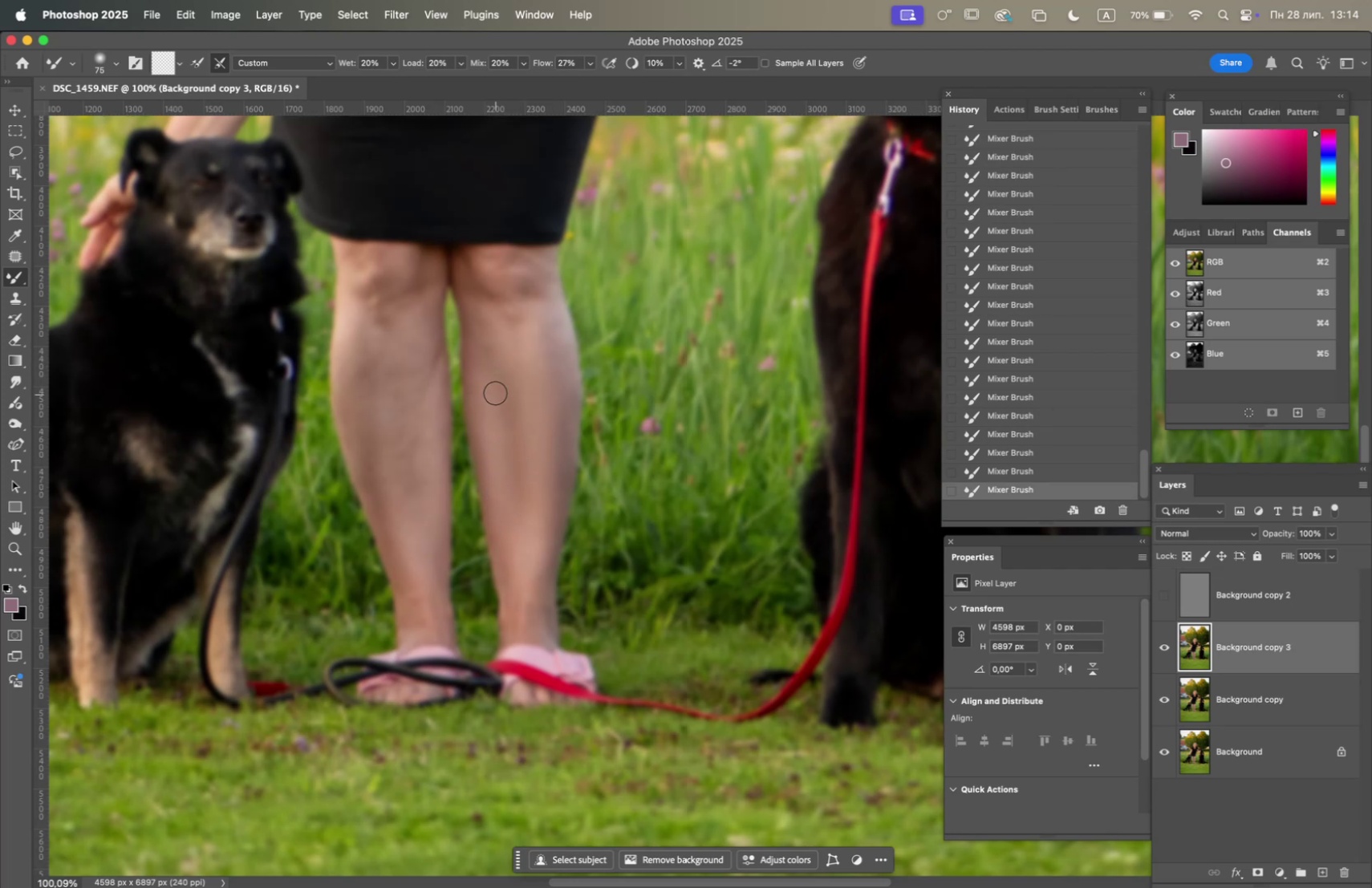 
left_click_drag(start_coordinate=[494, 370], to_coordinate=[488, 368])
 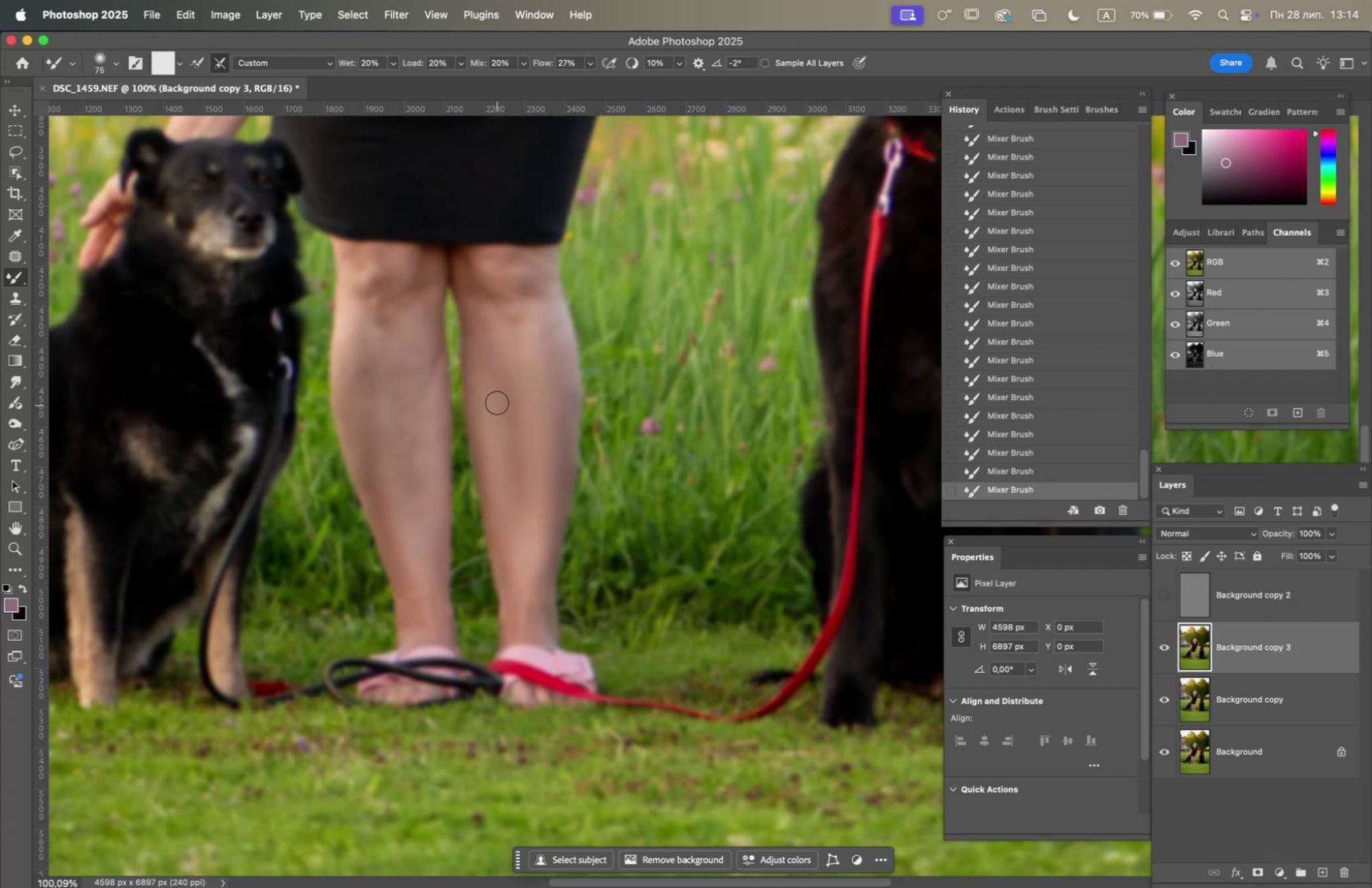 
left_click_drag(start_coordinate=[485, 403], to_coordinate=[481, 354])
 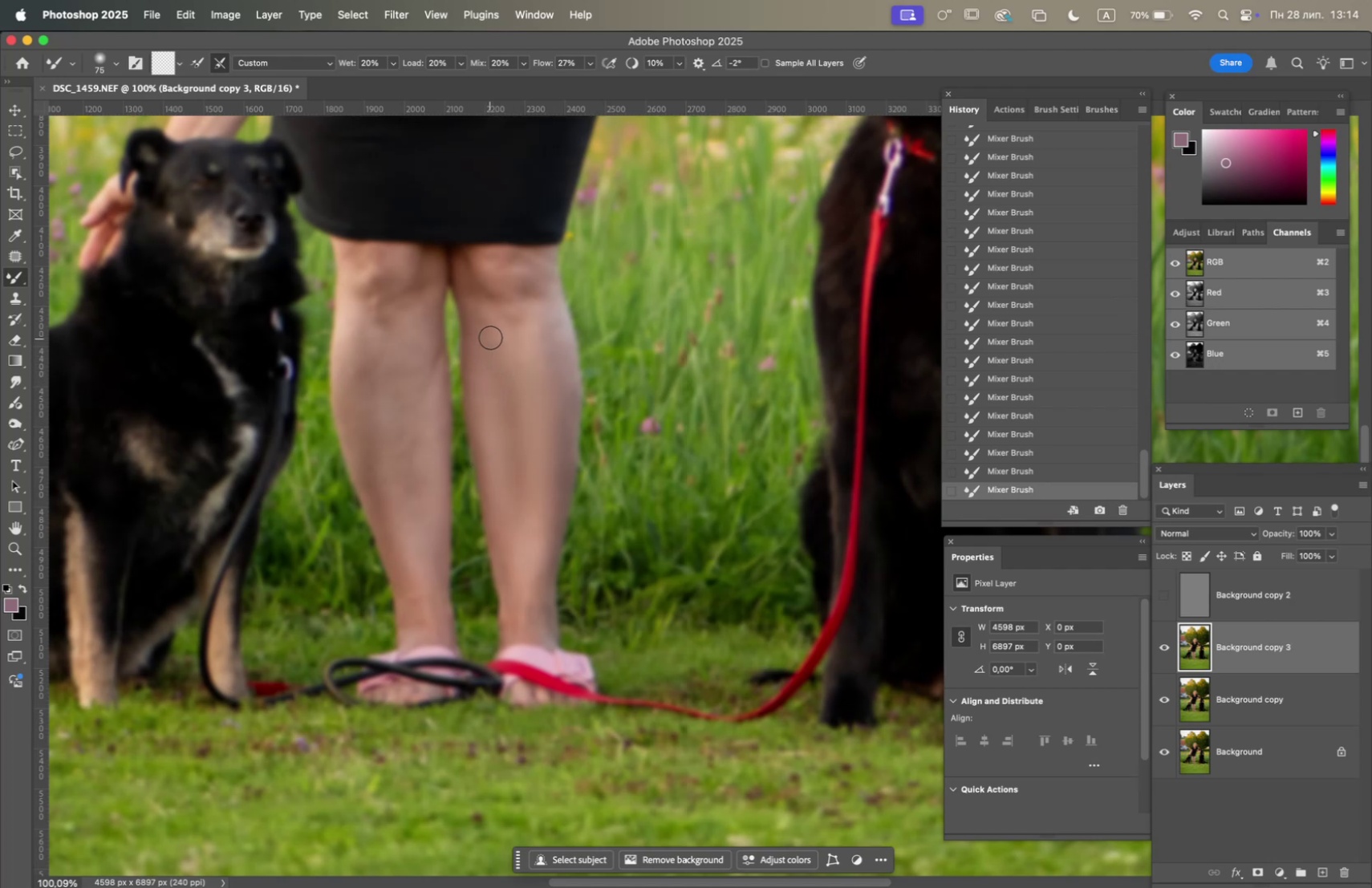 
left_click_drag(start_coordinate=[489, 337], to_coordinate=[483, 335])
 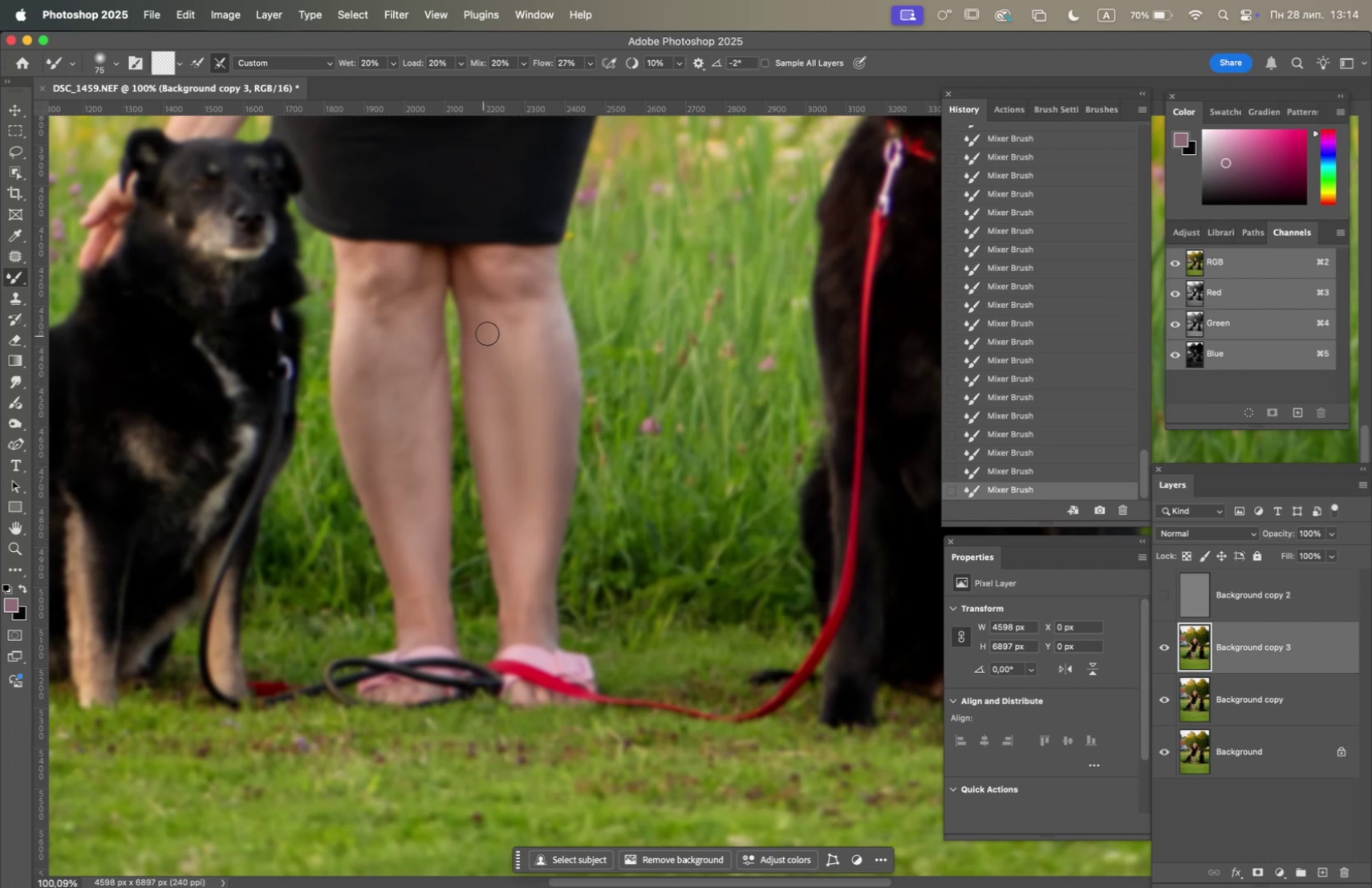 
left_click_drag(start_coordinate=[488, 335], to_coordinate=[497, 349])
 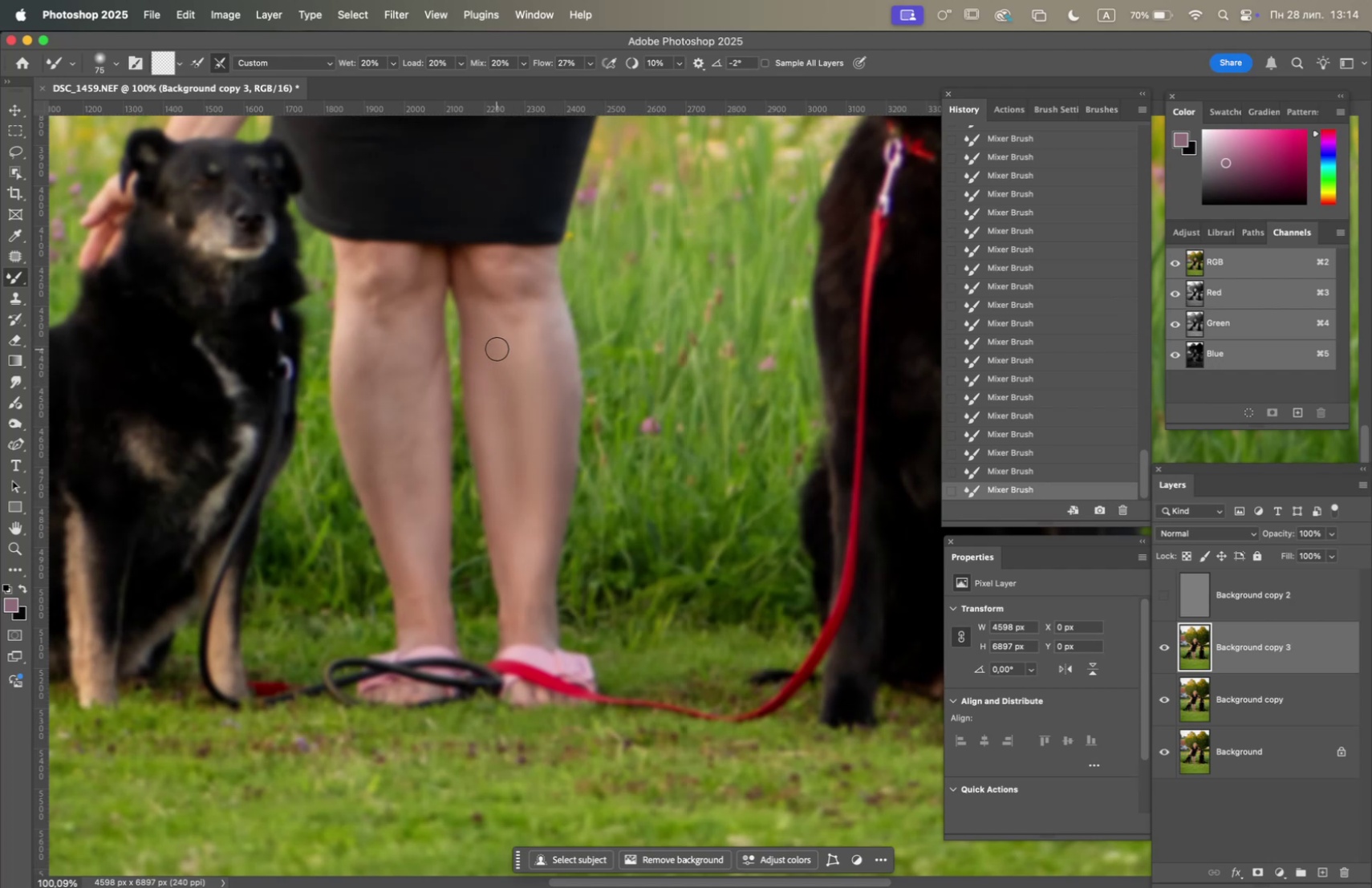 
left_click_drag(start_coordinate=[497, 348], to_coordinate=[497, 360])
 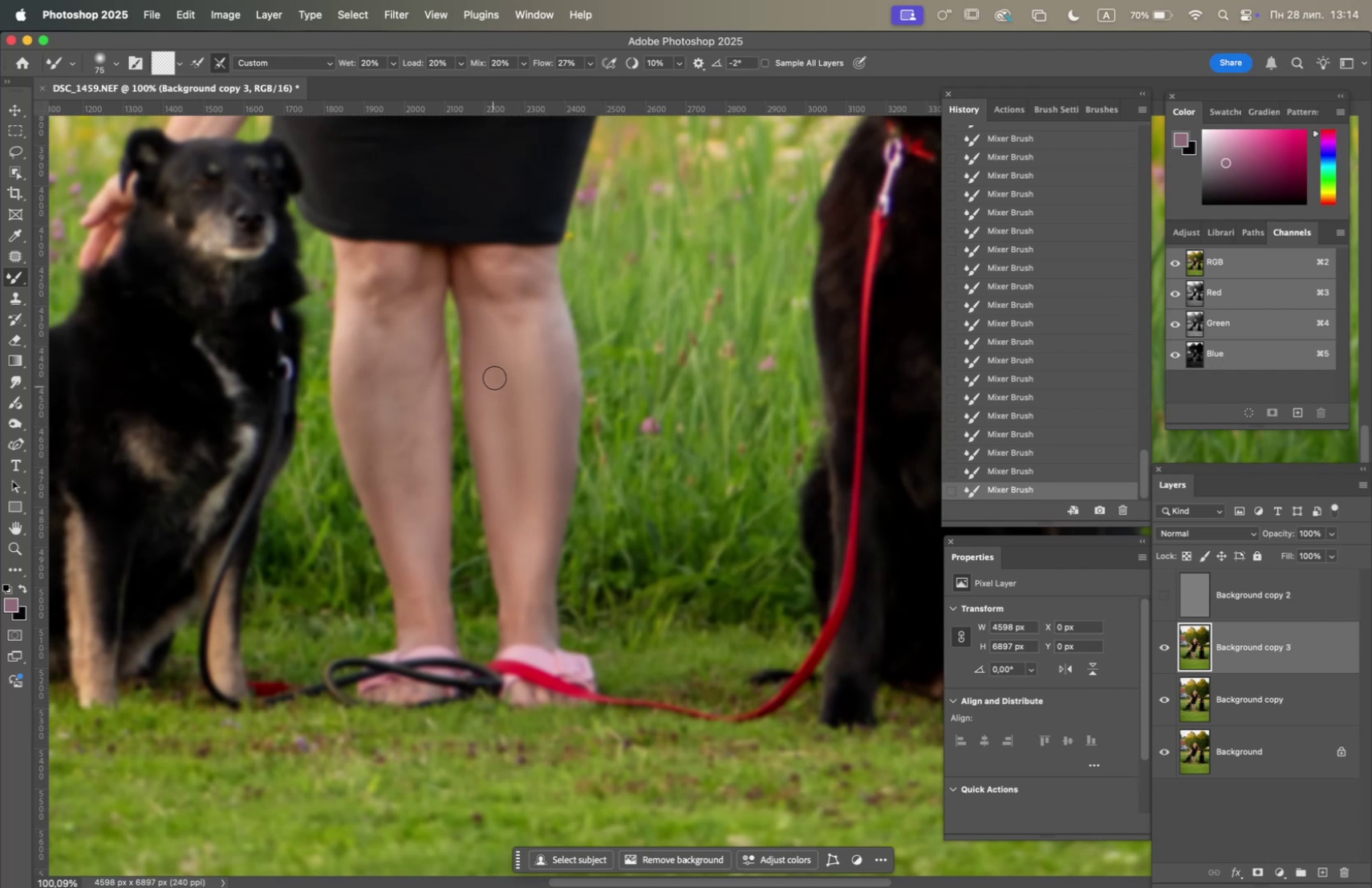 
left_click_drag(start_coordinate=[494, 380], to_coordinate=[505, 431])
 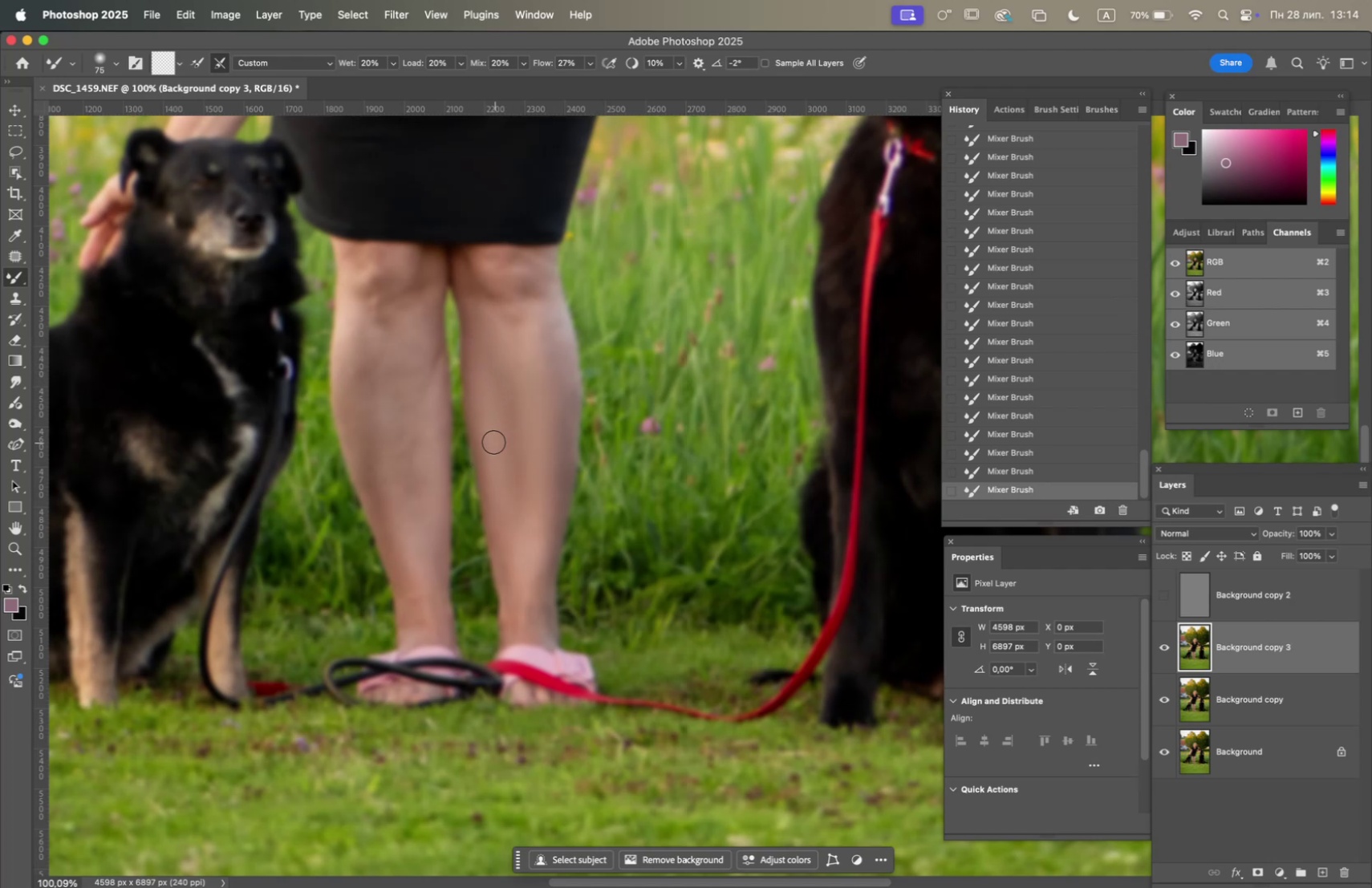 
left_click_drag(start_coordinate=[489, 430], to_coordinate=[489, 408])
 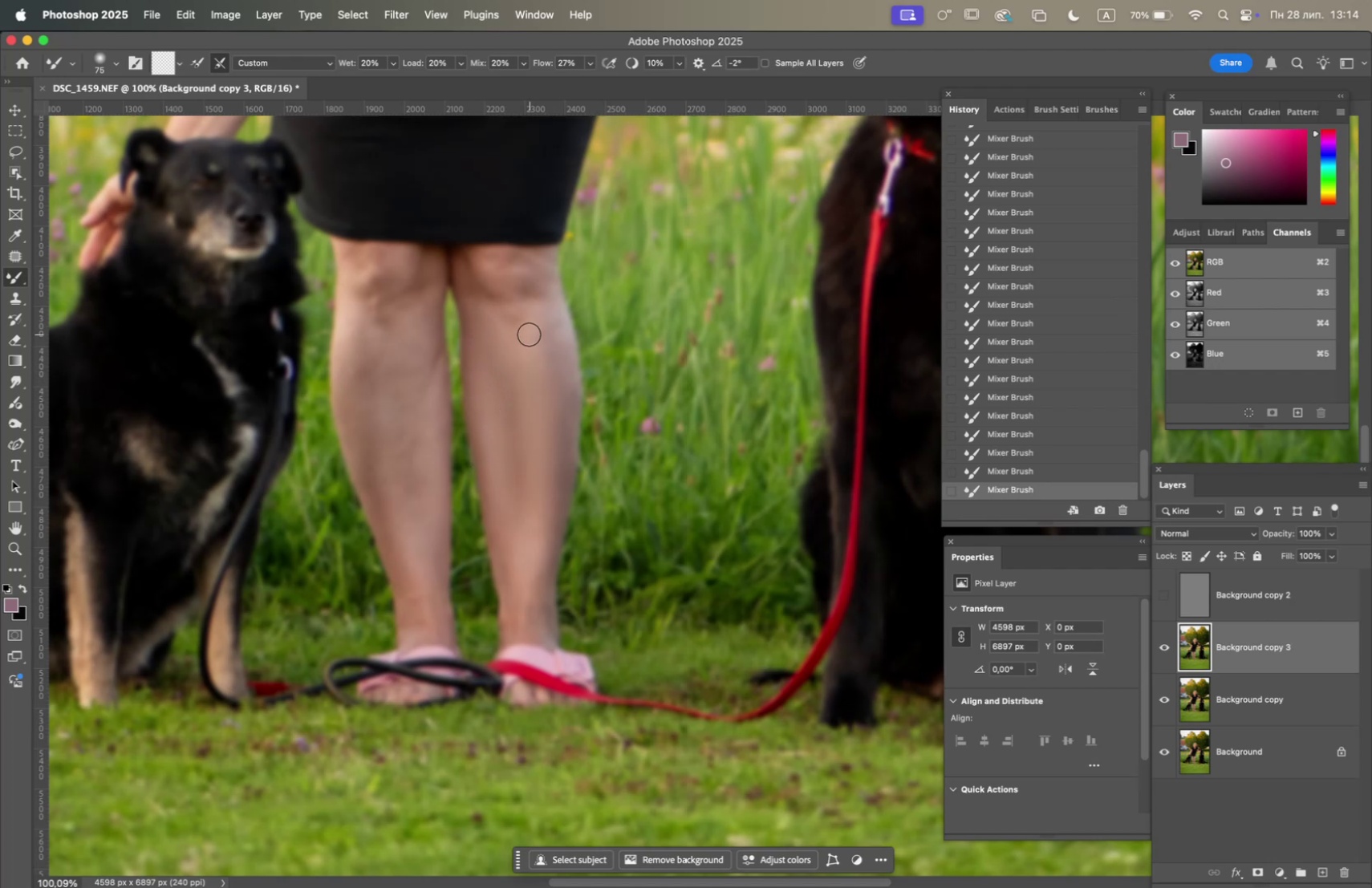 
left_click_drag(start_coordinate=[520, 350], to_coordinate=[502, 314])
 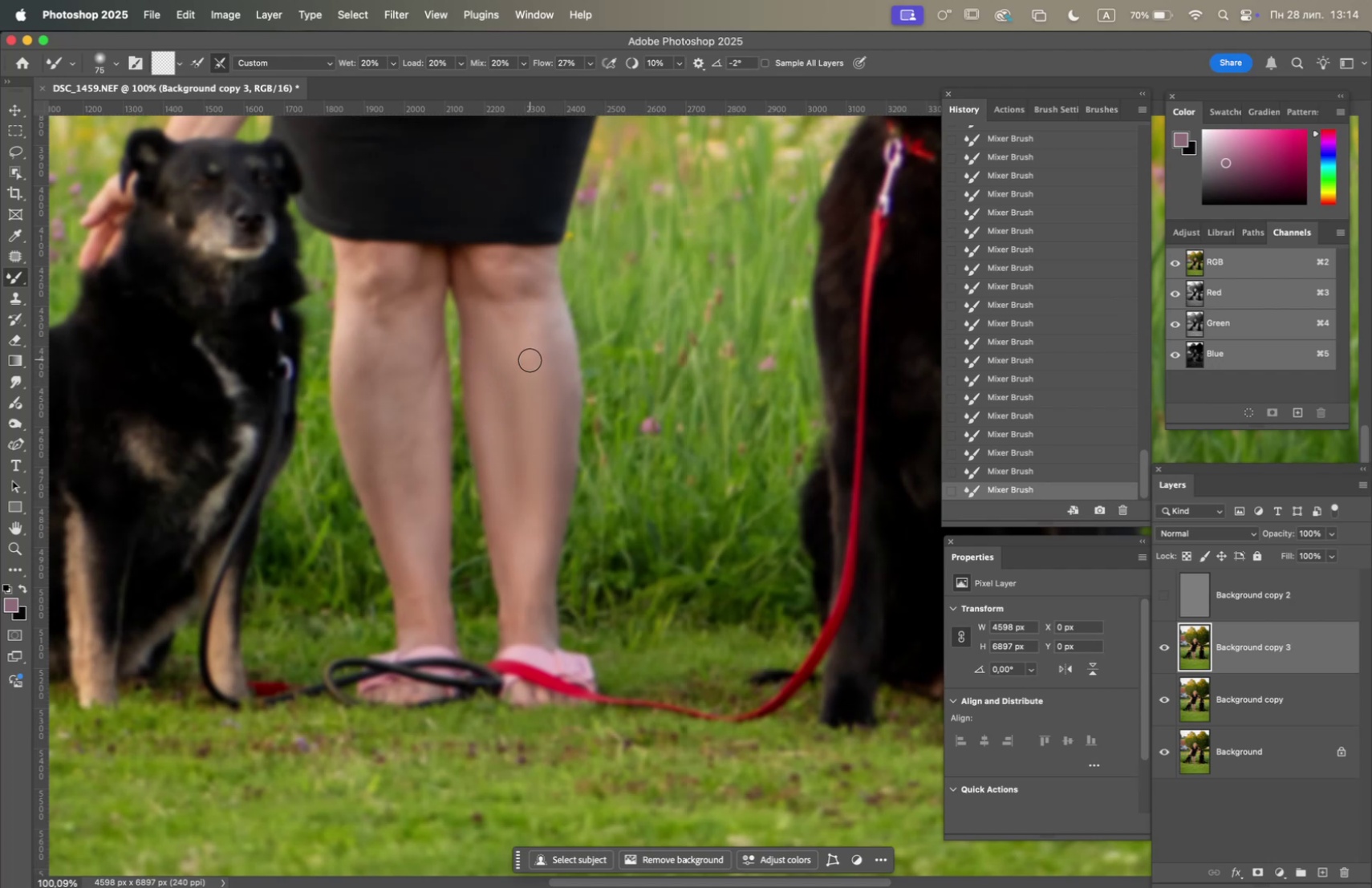 
left_click_drag(start_coordinate=[529, 368], to_coordinate=[530, 352])
 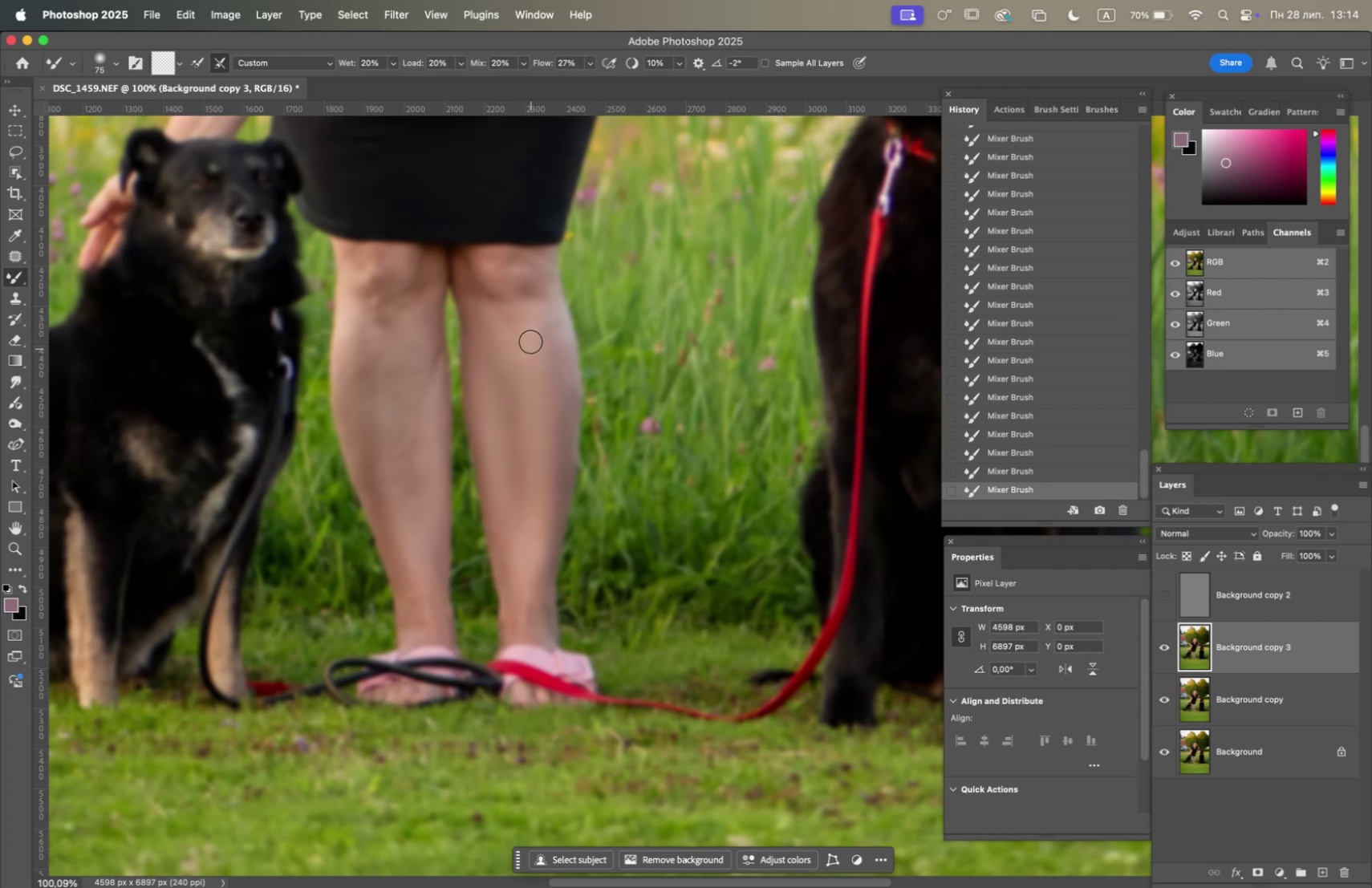 
left_click_drag(start_coordinate=[530, 336], to_coordinate=[534, 376])
 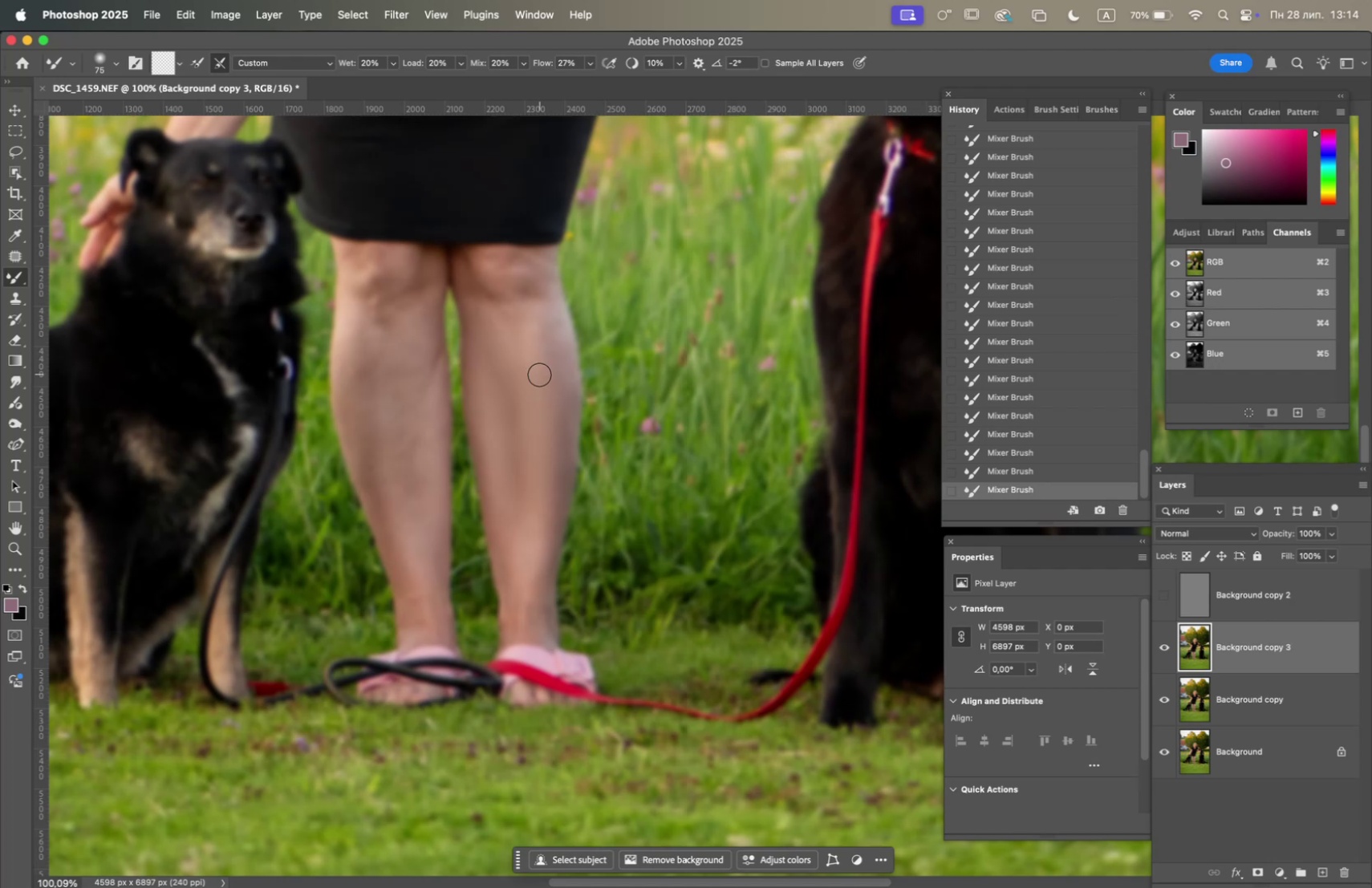 
left_click_drag(start_coordinate=[540, 373], to_coordinate=[547, 337])
 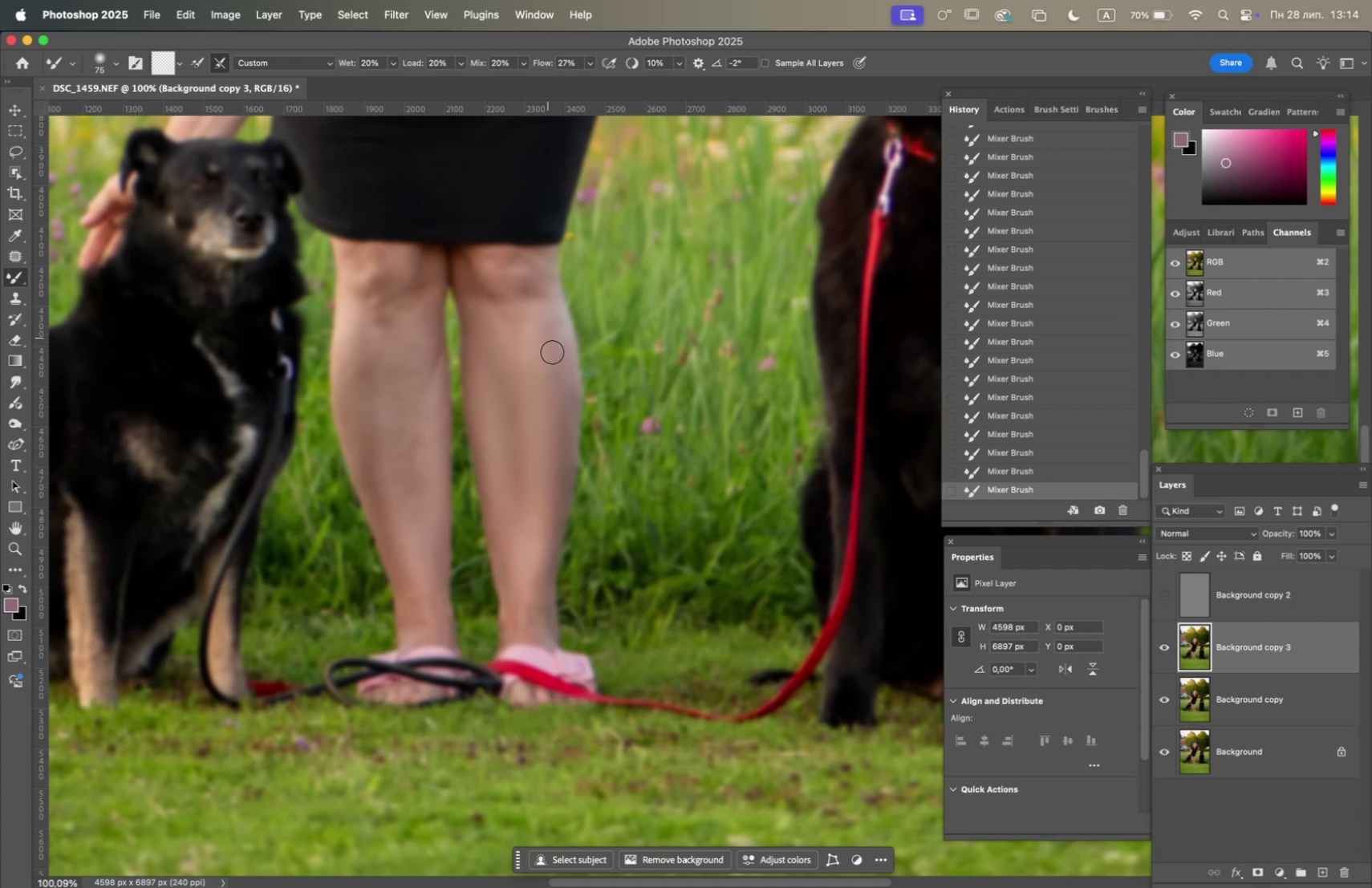 
left_click_drag(start_coordinate=[554, 358], to_coordinate=[558, 348])
 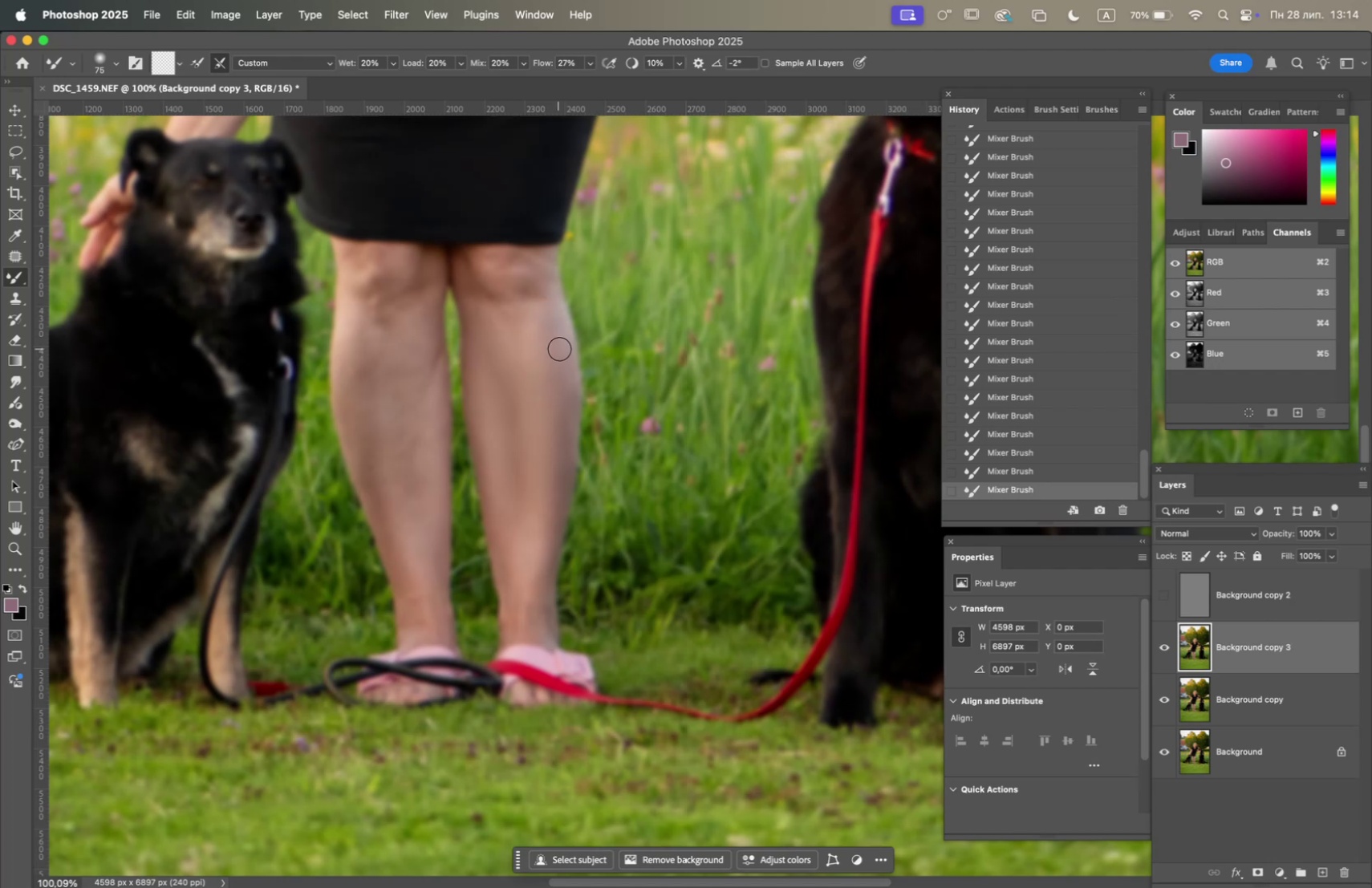 
left_click_drag(start_coordinate=[560, 355], to_coordinate=[562, 411])
 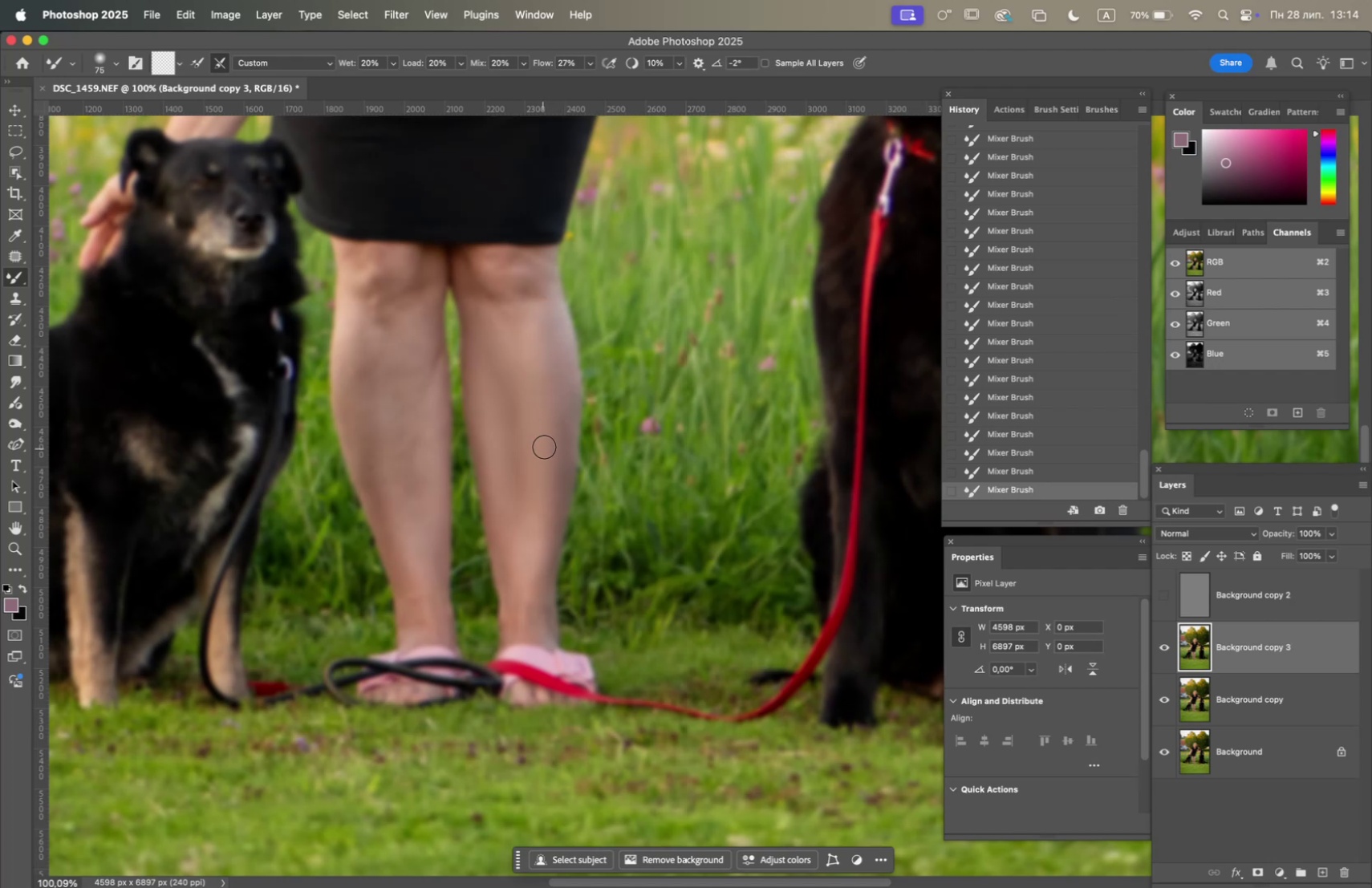 
left_click_drag(start_coordinate=[550, 439], to_coordinate=[552, 416])
 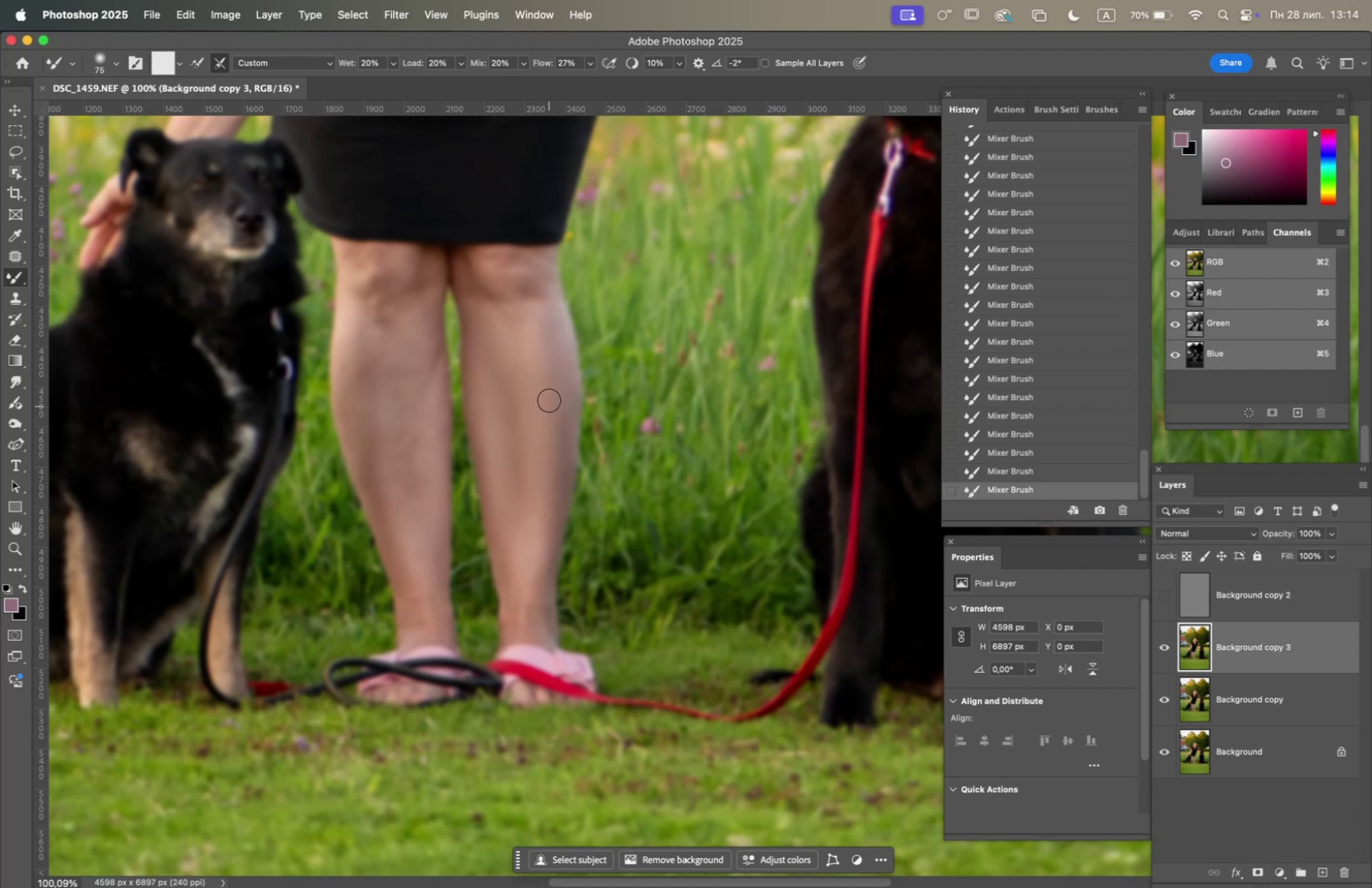 
left_click_drag(start_coordinate=[546, 374], to_coordinate=[534, 377])
 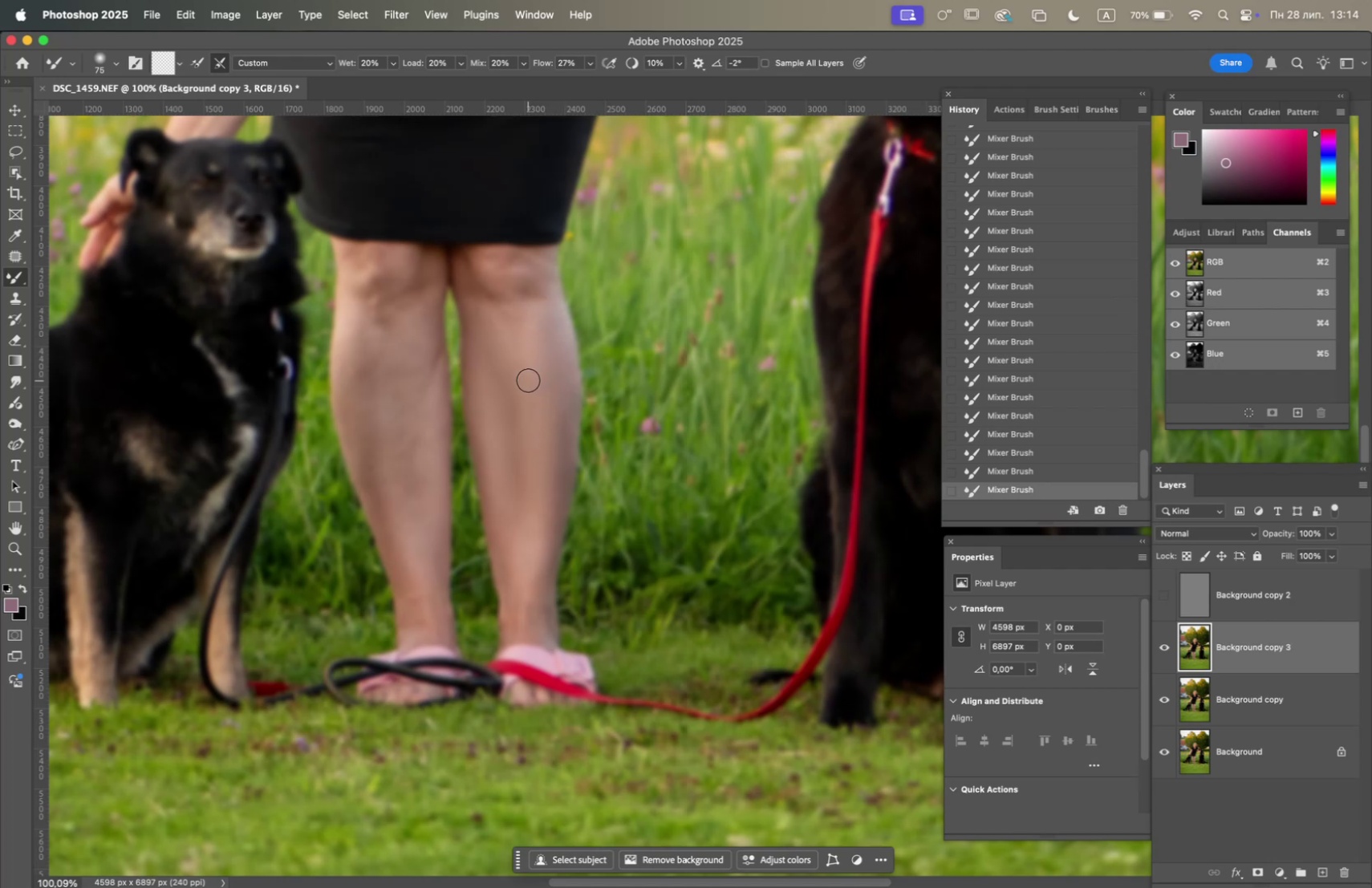 
left_click_drag(start_coordinate=[526, 372], to_coordinate=[509, 318])
 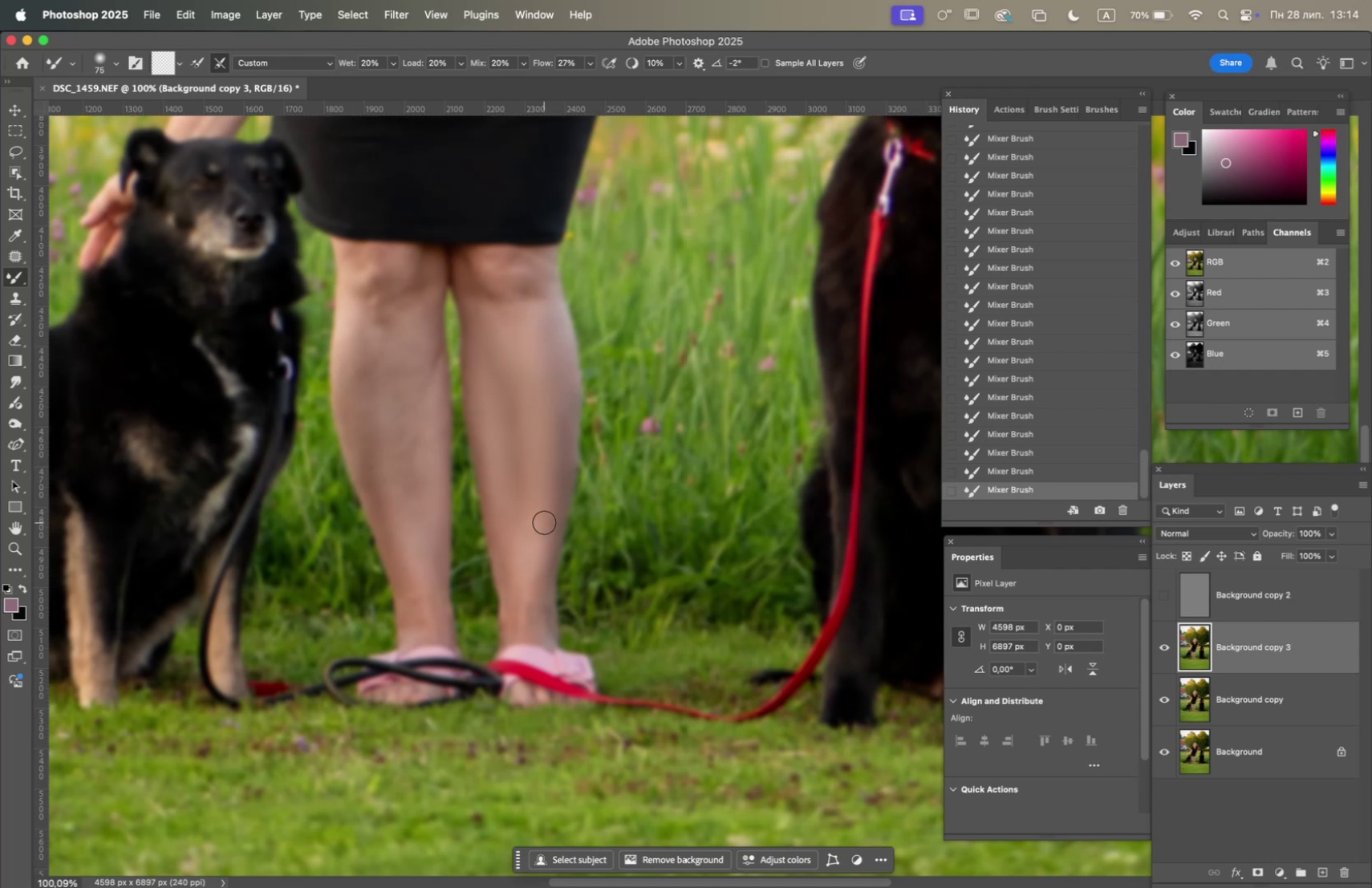 
left_click_drag(start_coordinate=[544, 492], to_coordinate=[542, 529])
 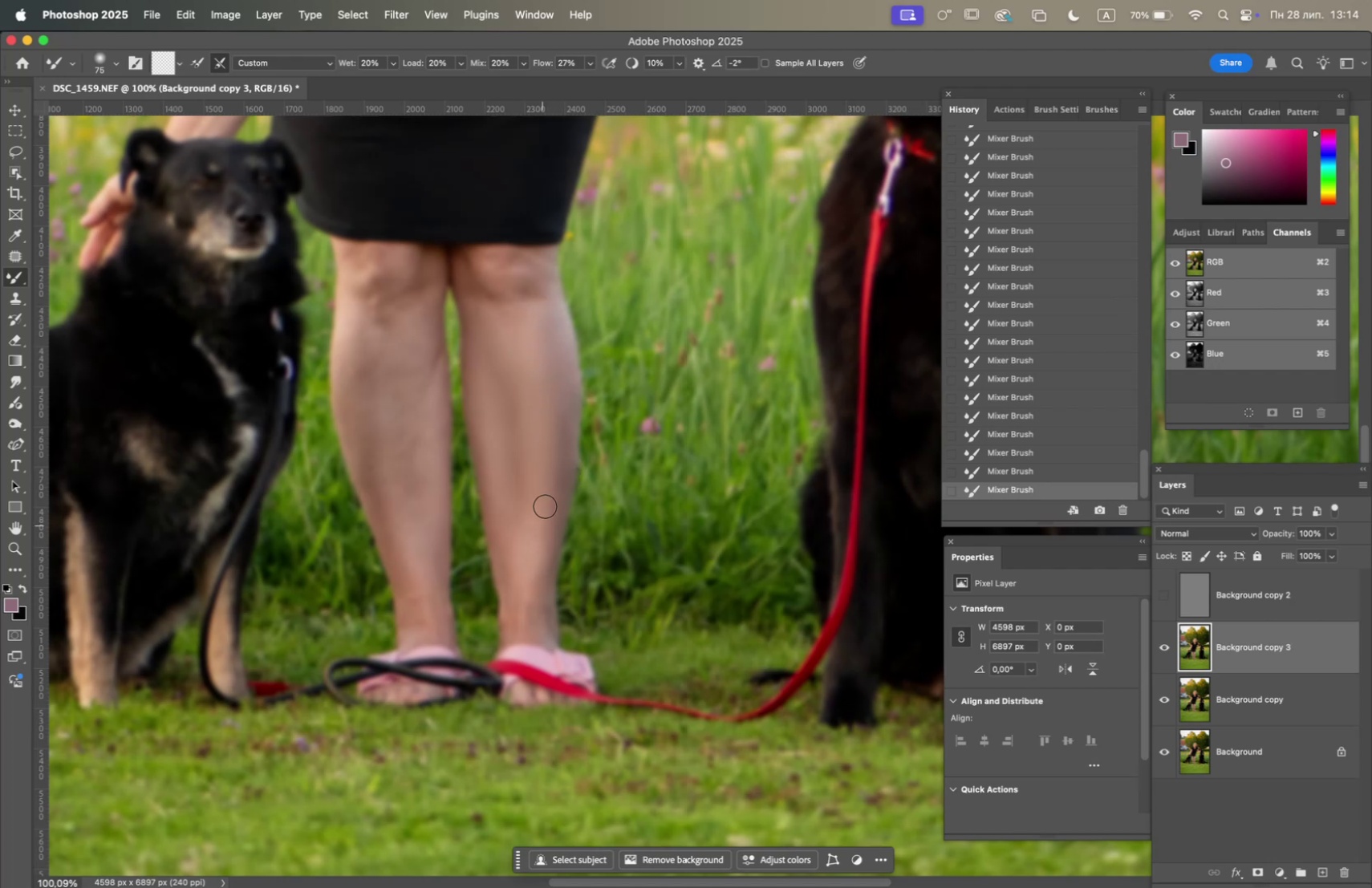 
left_click_drag(start_coordinate=[545, 505], to_coordinate=[536, 547])
 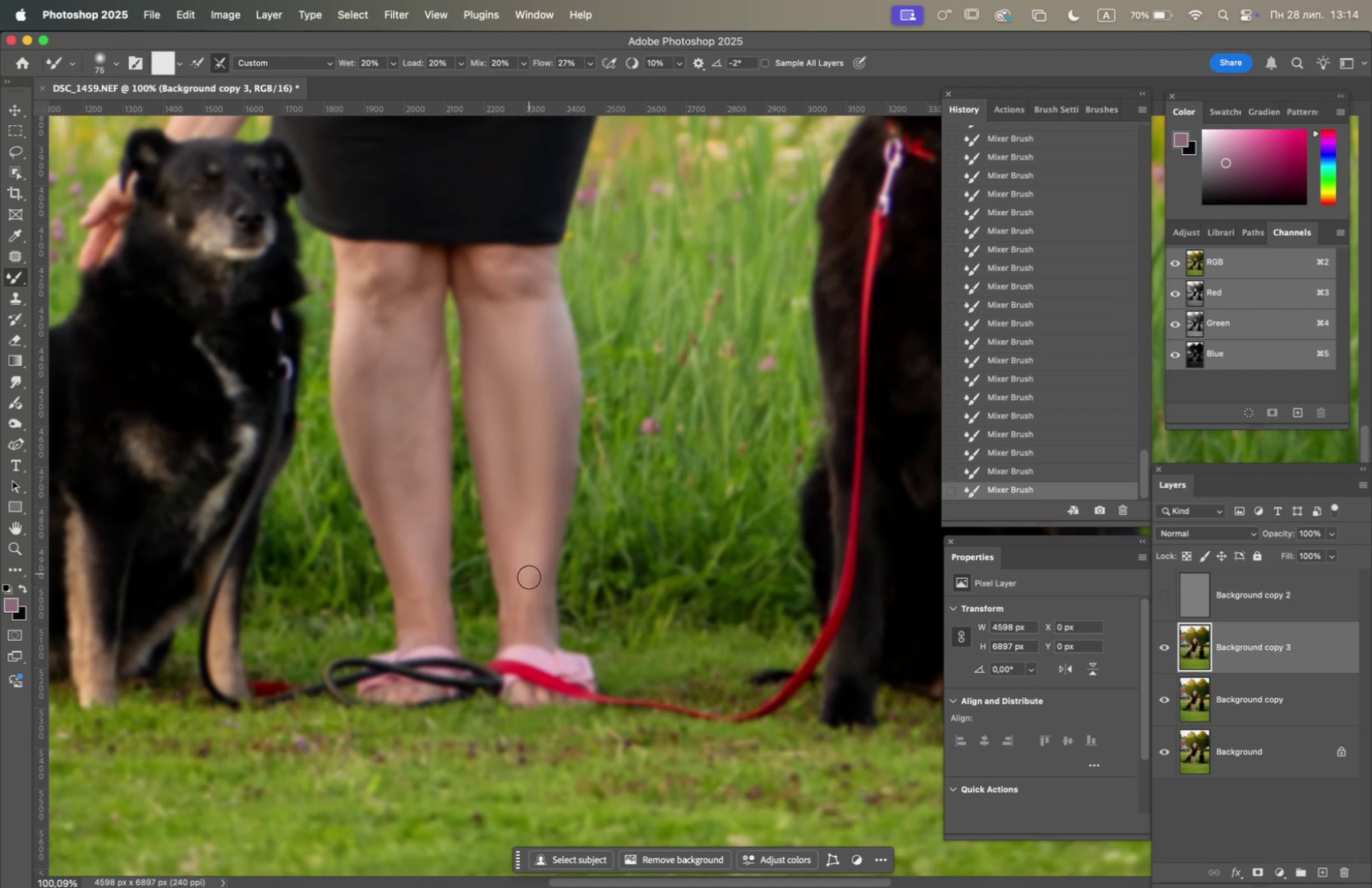 
left_click_drag(start_coordinate=[527, 585], to_coordinate=[528, 578])
 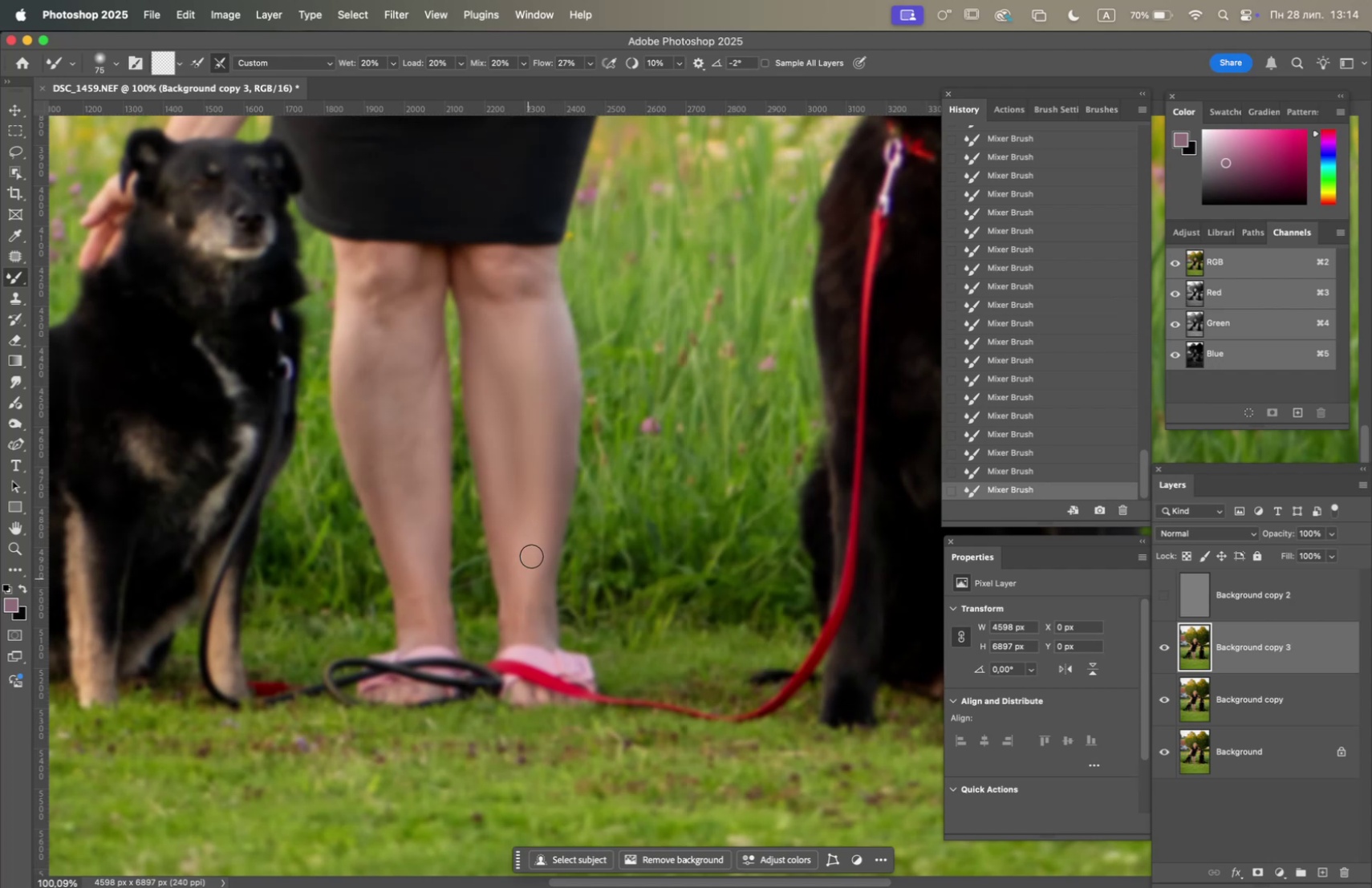 
left_click_drag(start_coordinate=[533, 548], to_coordinate=[526, 560])
 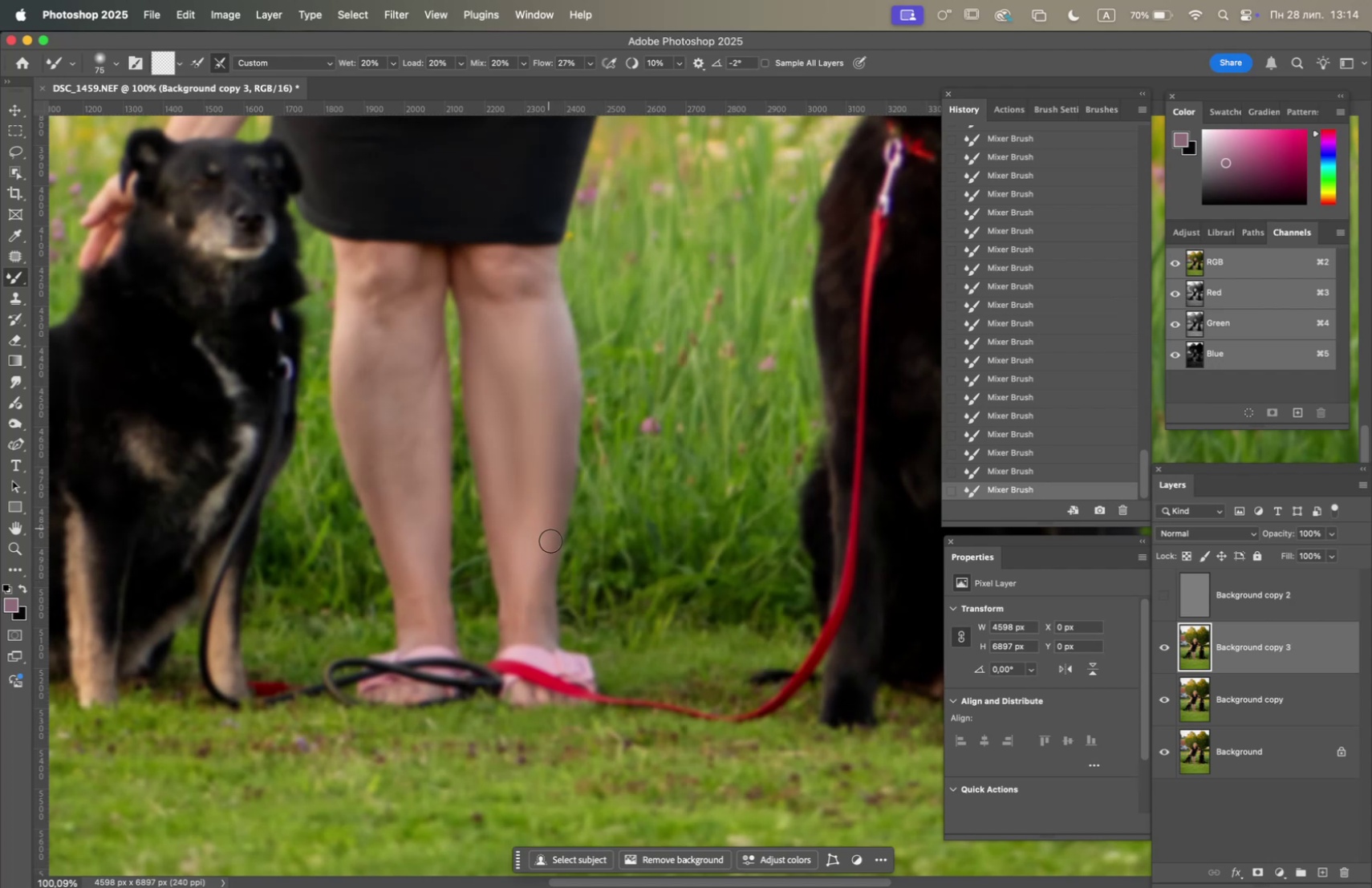 
left_click_drag(start_coordinate=[525, 607], to_coordinate=[531, 581])
 